 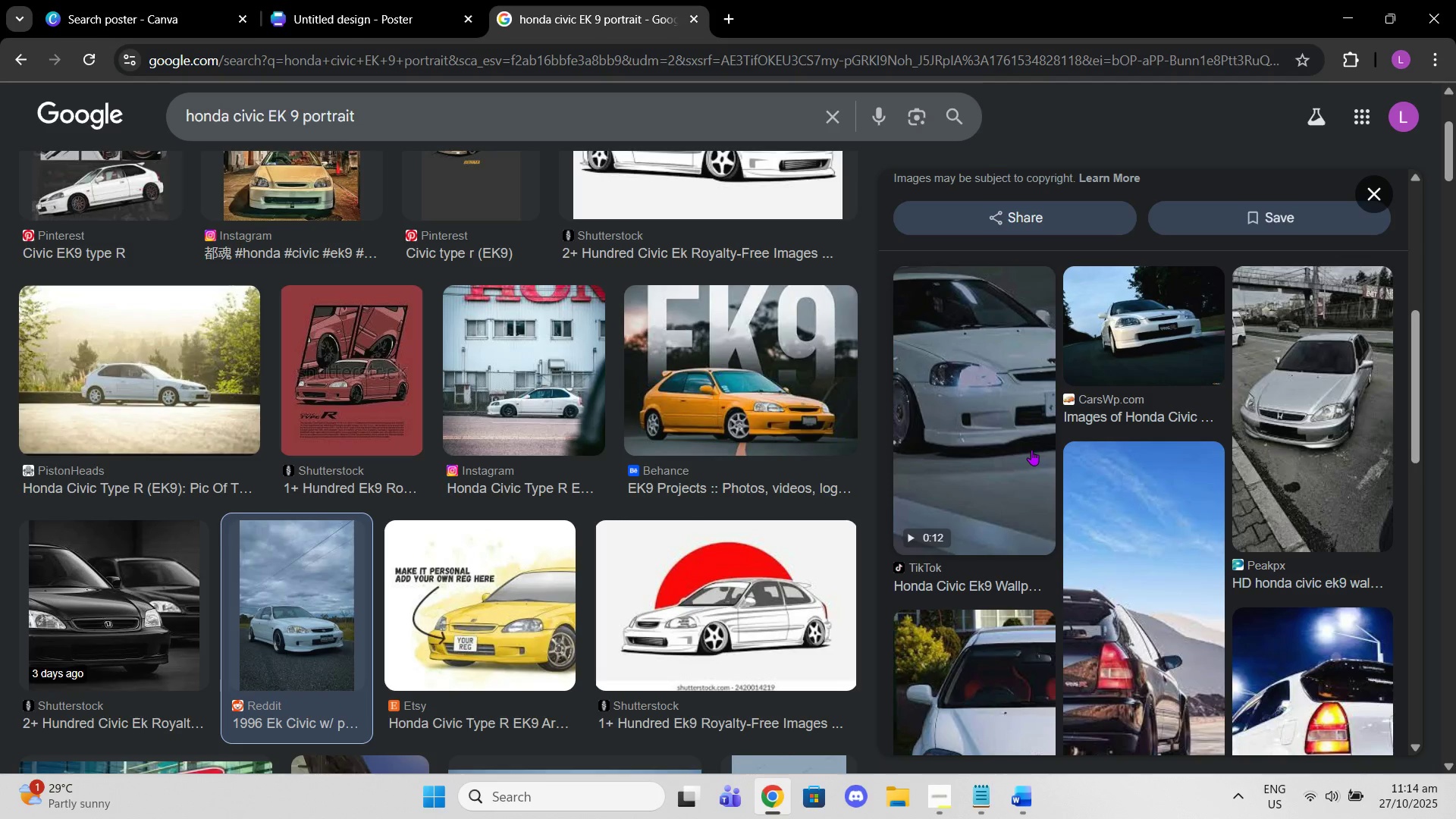 
scroll: coordinate [689, 444], scroll_direction: down, amount: 2.0
 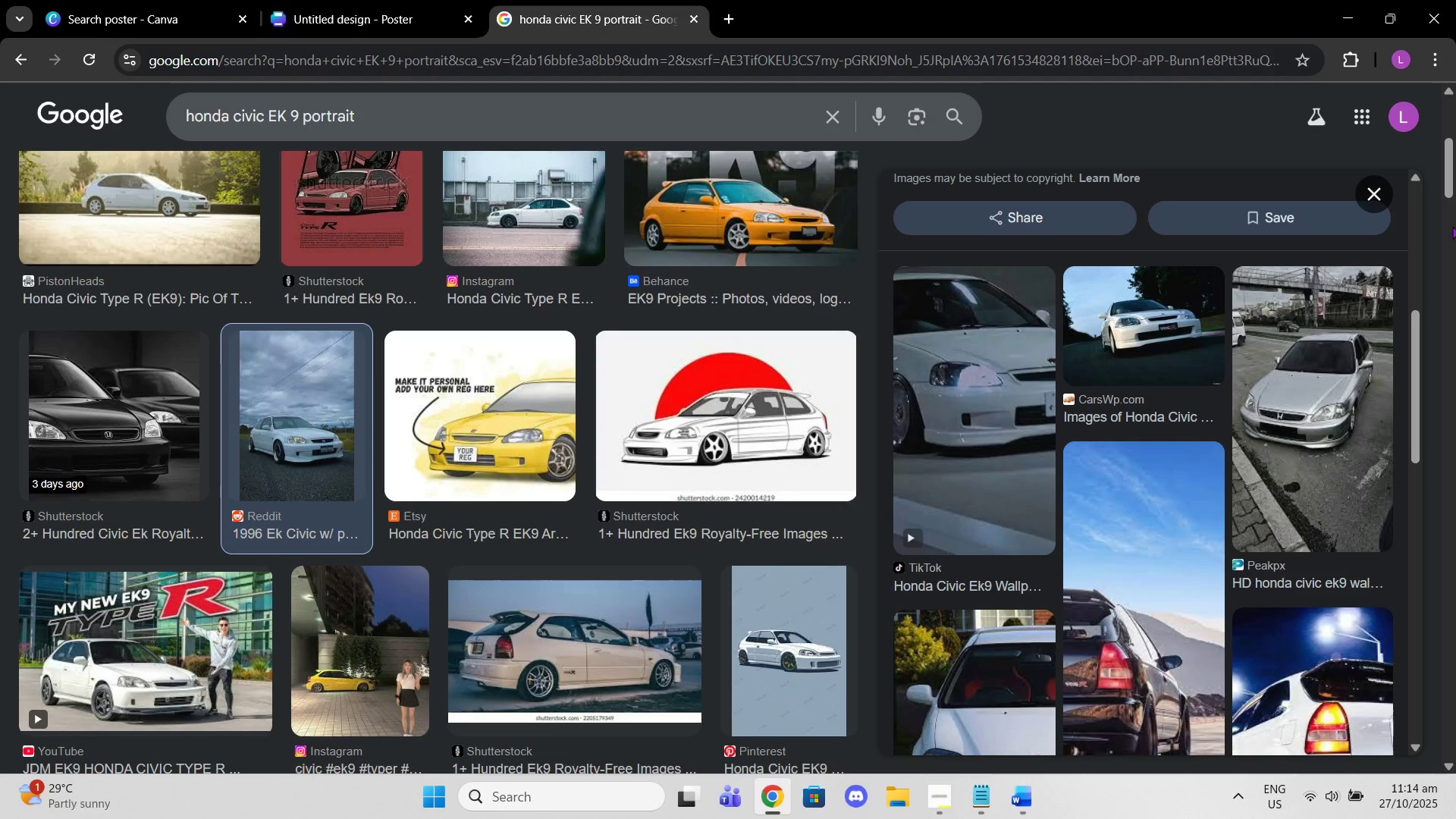 
left_click([1376, 199])
 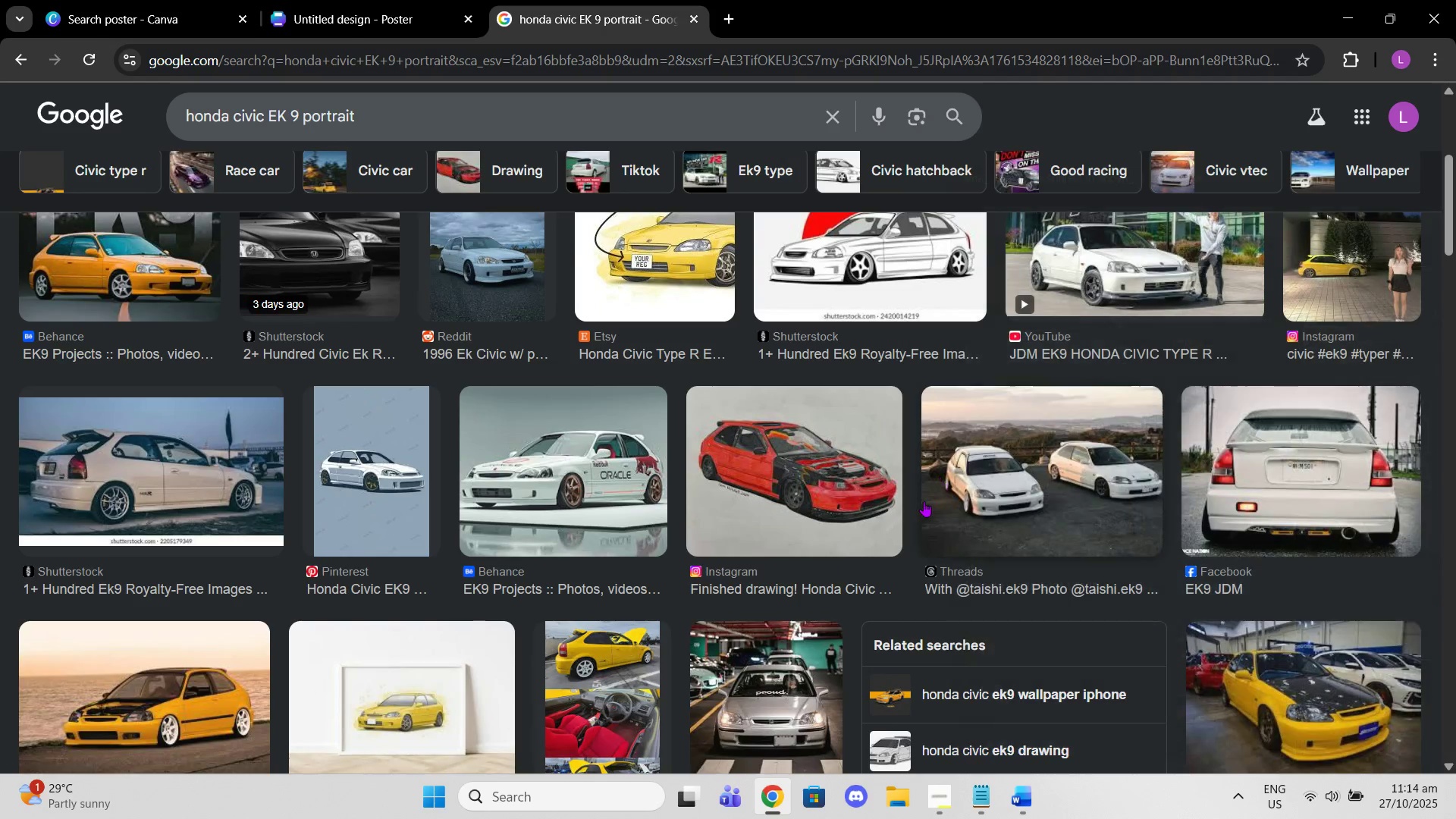 
scroll: coordinate [918, 497], scroll_direction: down, amount: 7.0
 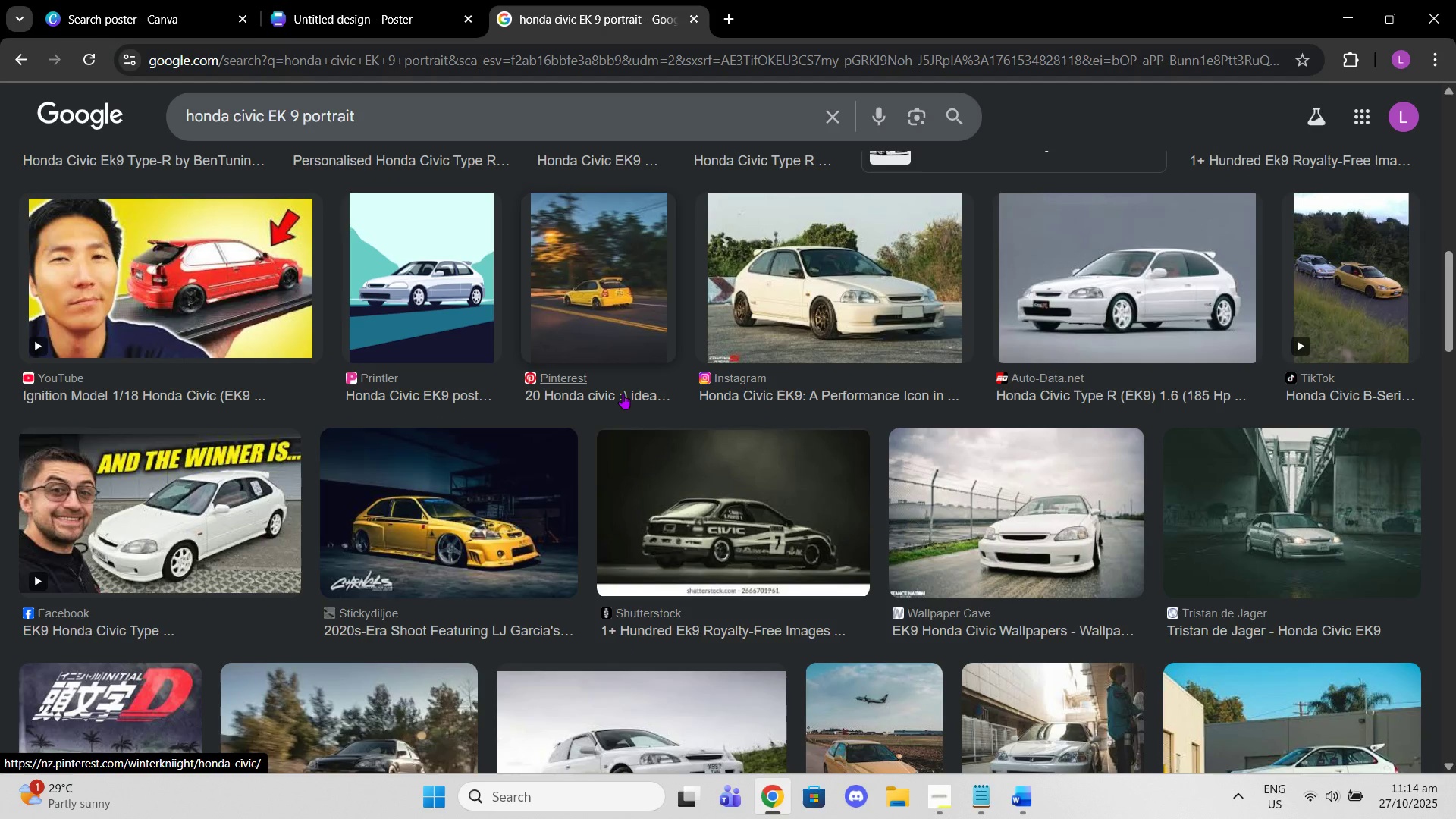 
left_click([516, 367])
 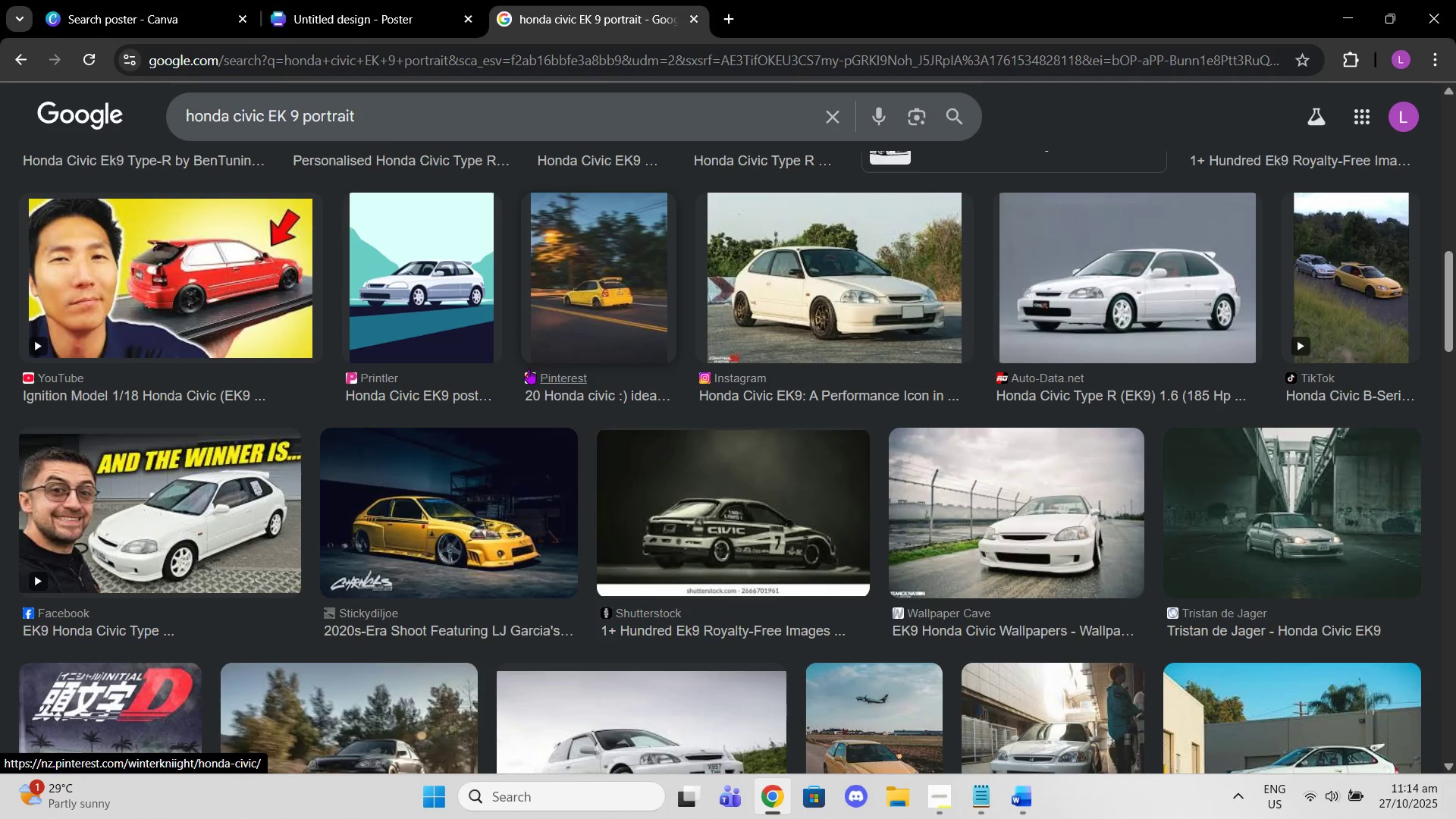 
left_click([529, 369])
 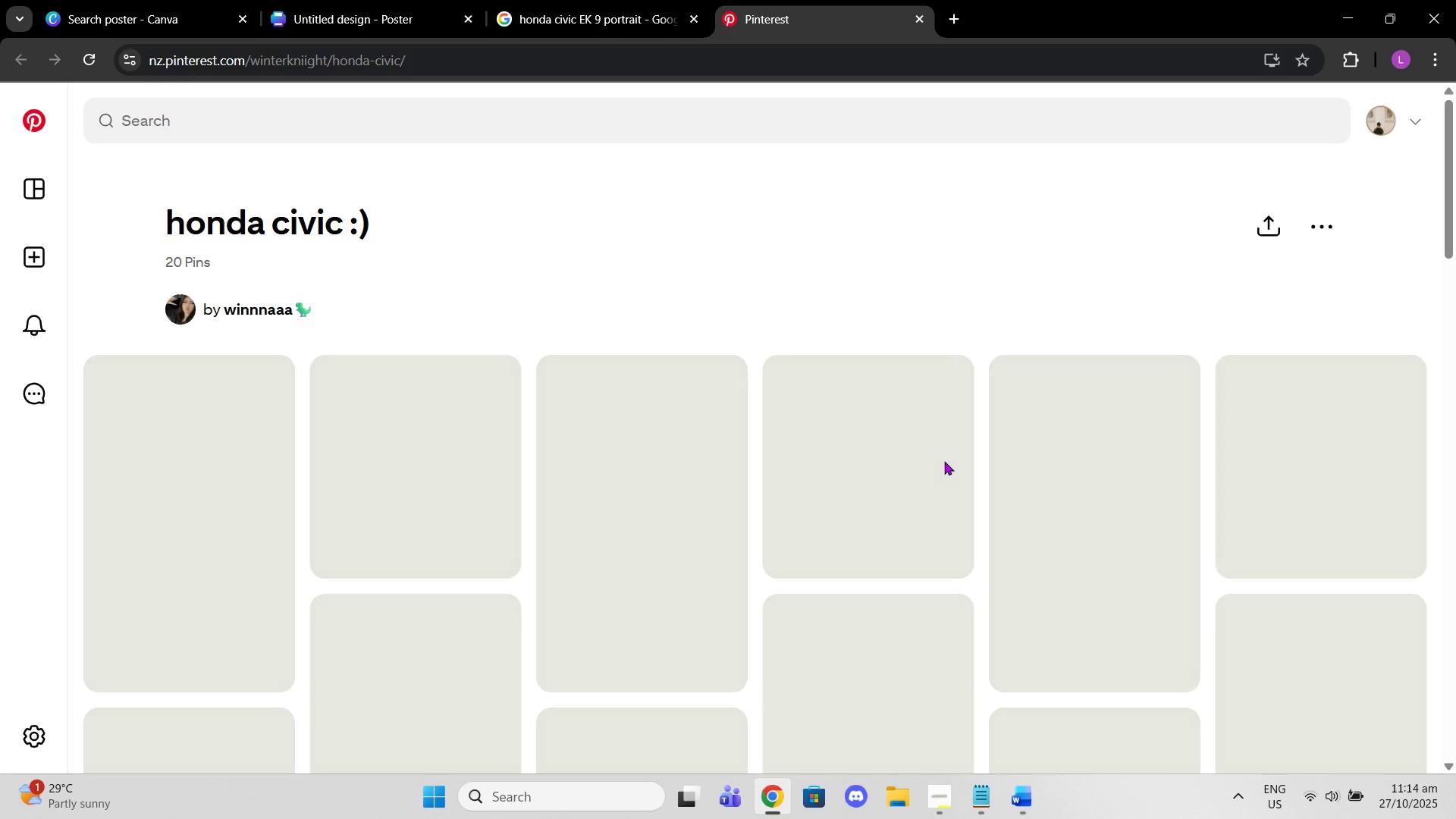 
wait(5.29)
 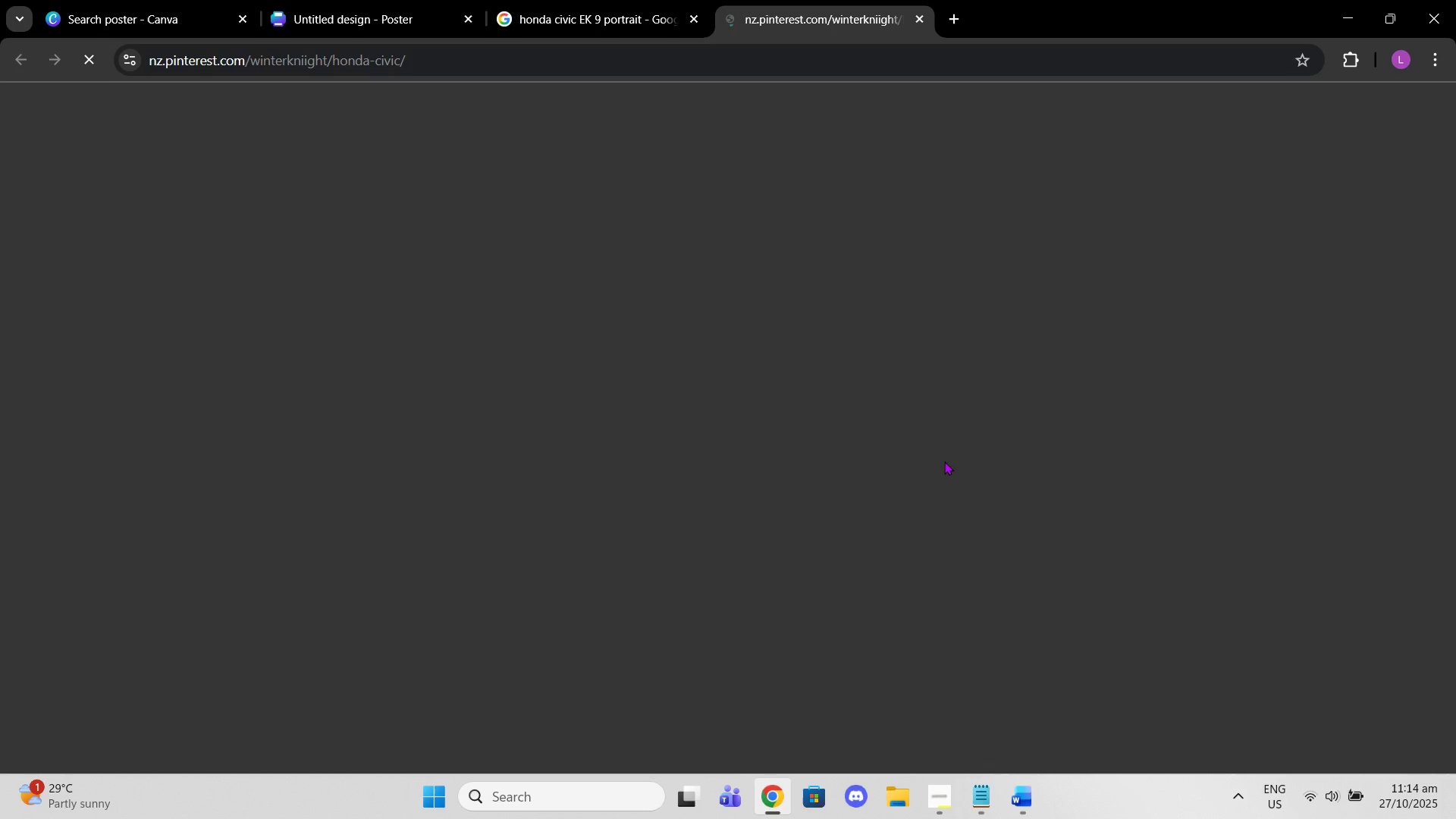 
left_click([481, 103])
 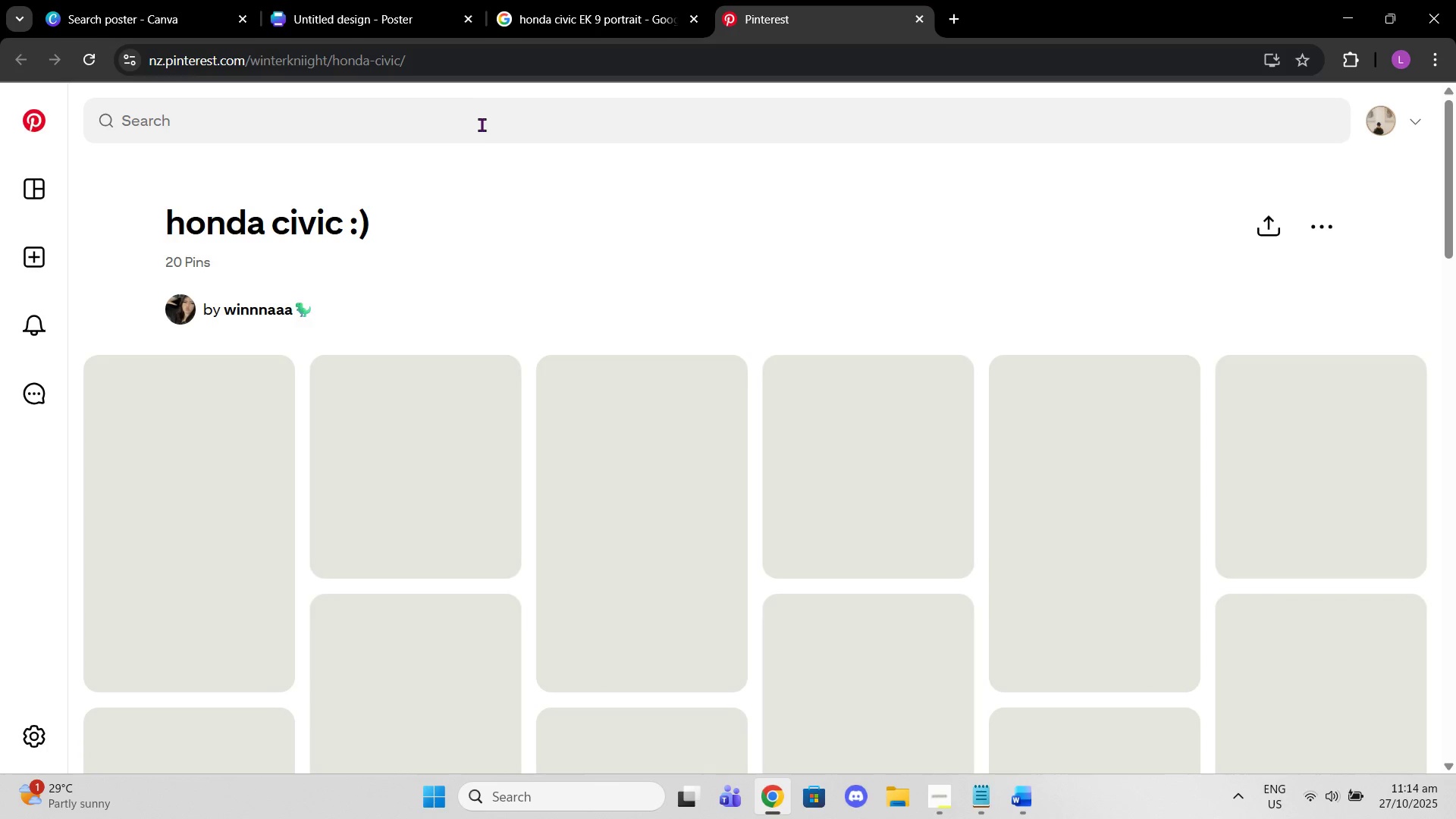 
left_click([482, 124])
 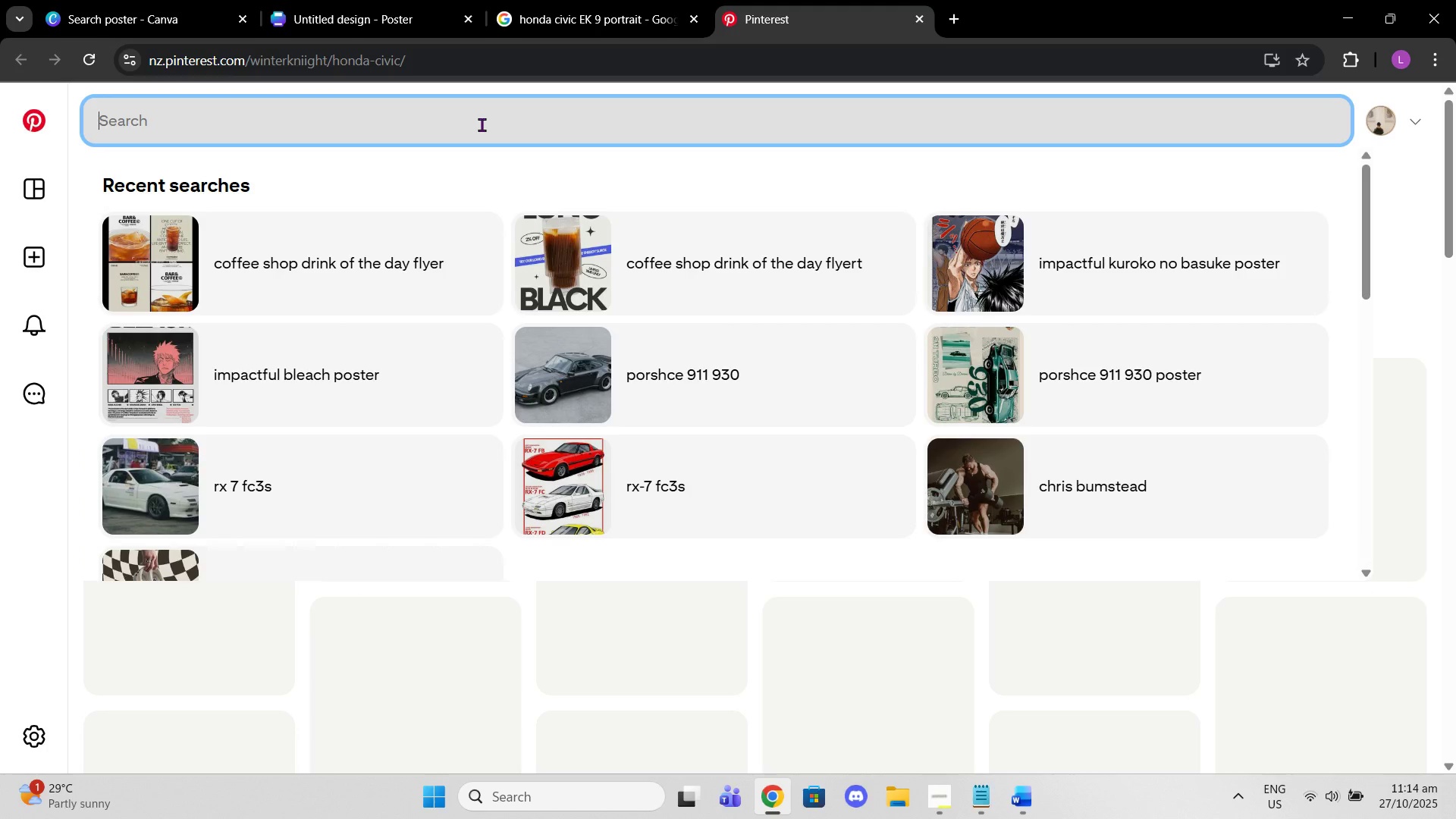 
type(honda civic ek9)
 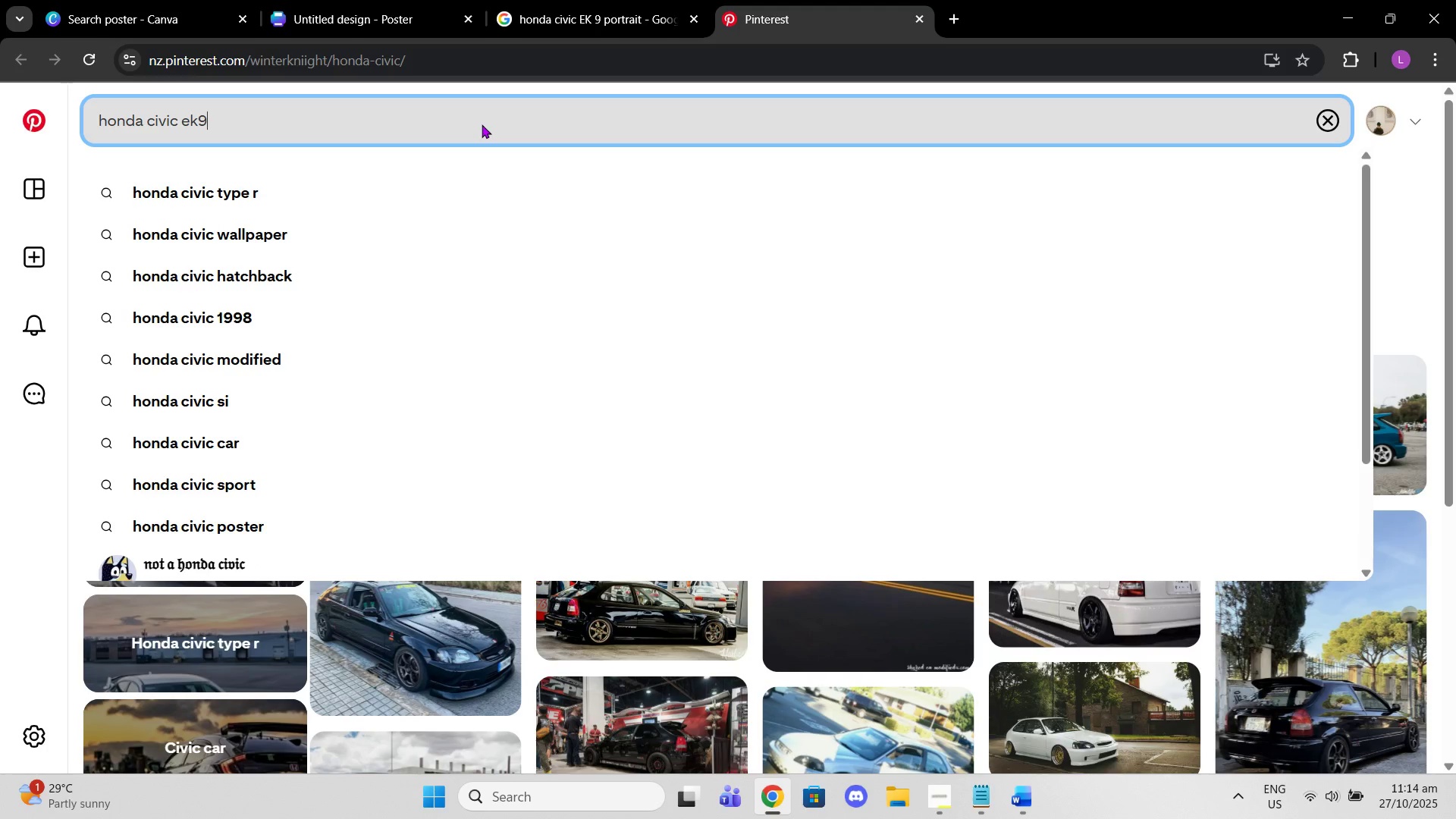 
key(Enter)
 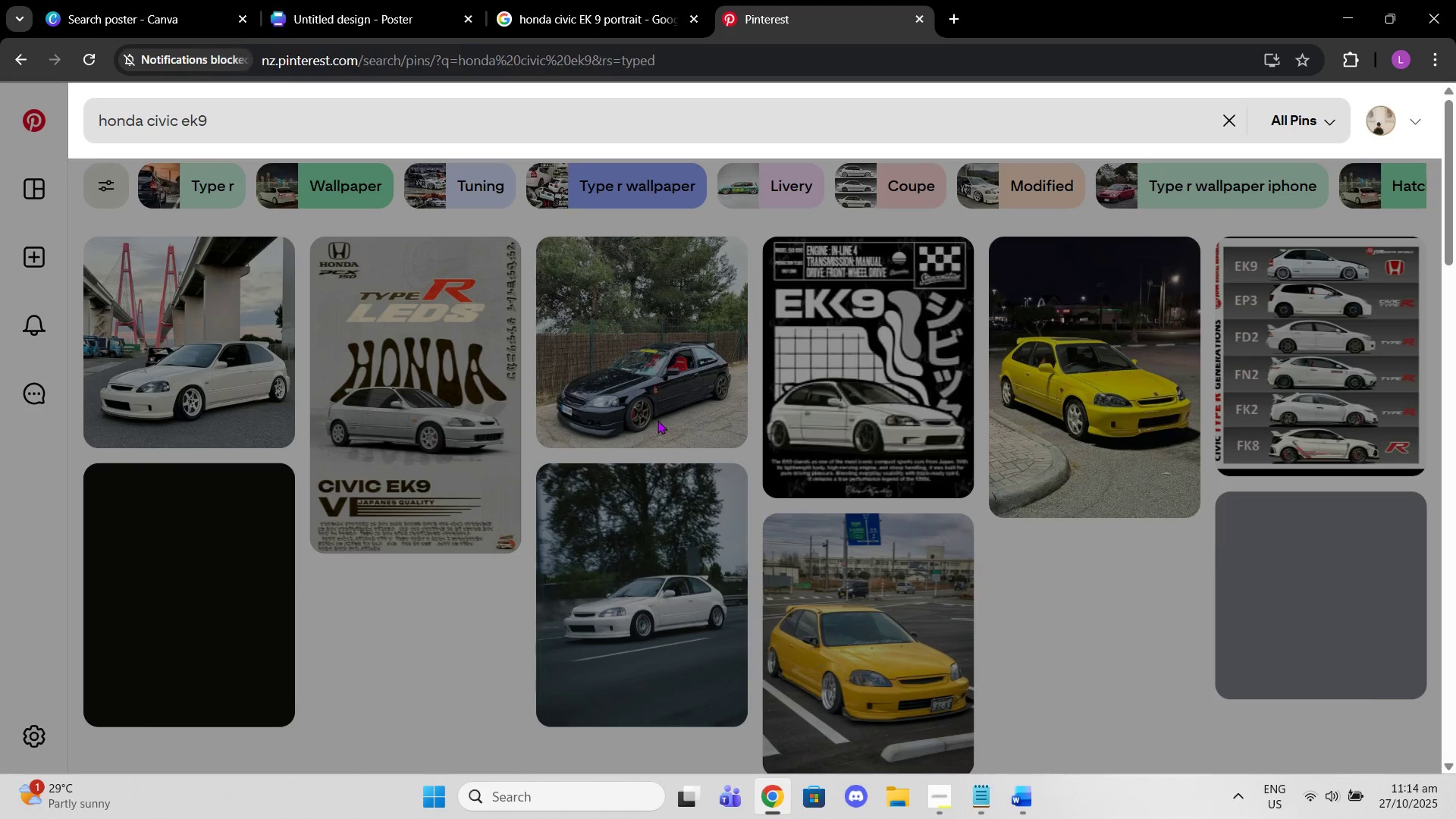 
left_click([845, 29])
 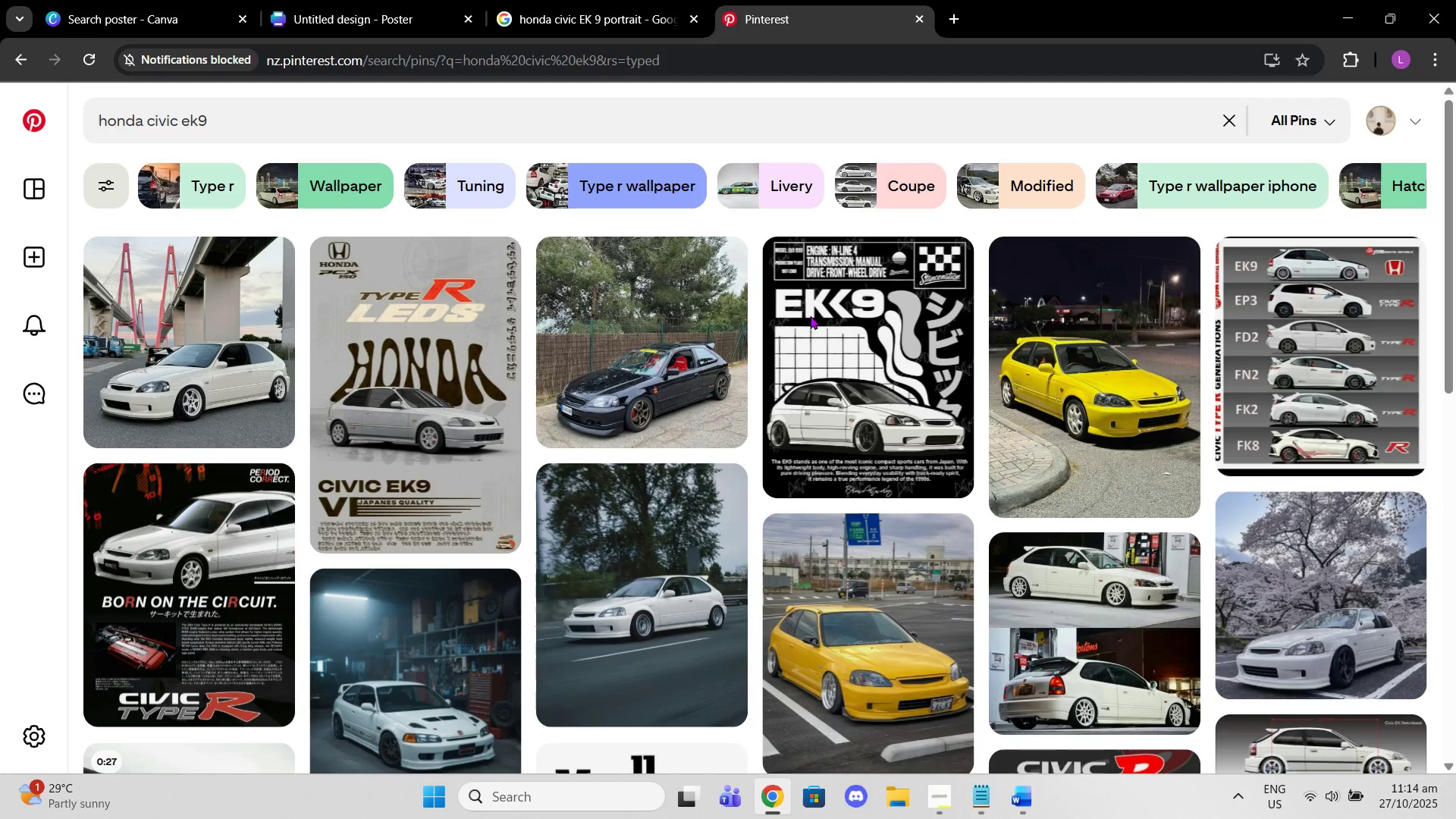 
scroll: coordinate [753, 591], scroll_direction: down, amount: 2.0
 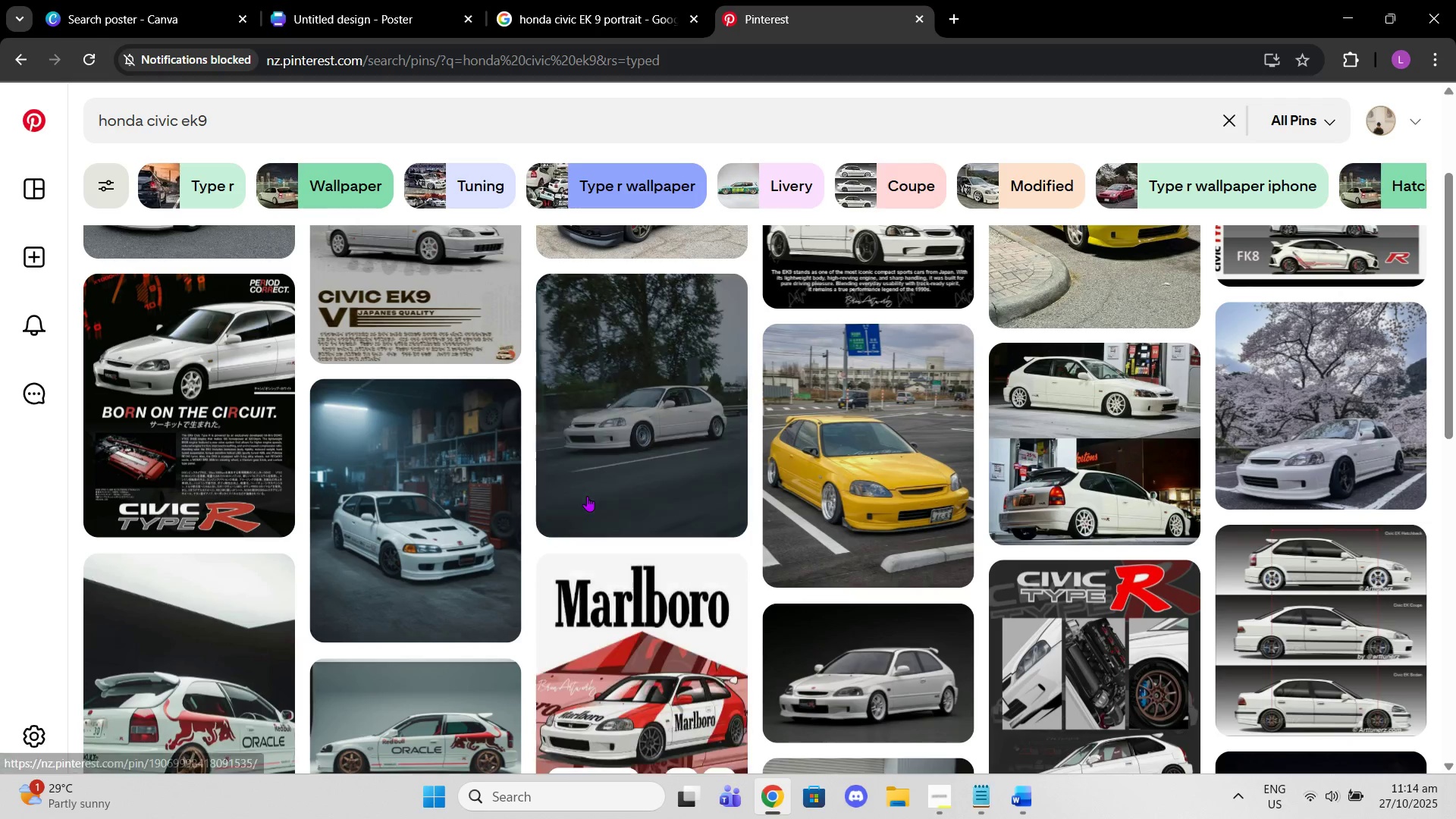 
left_click([587, 496])
 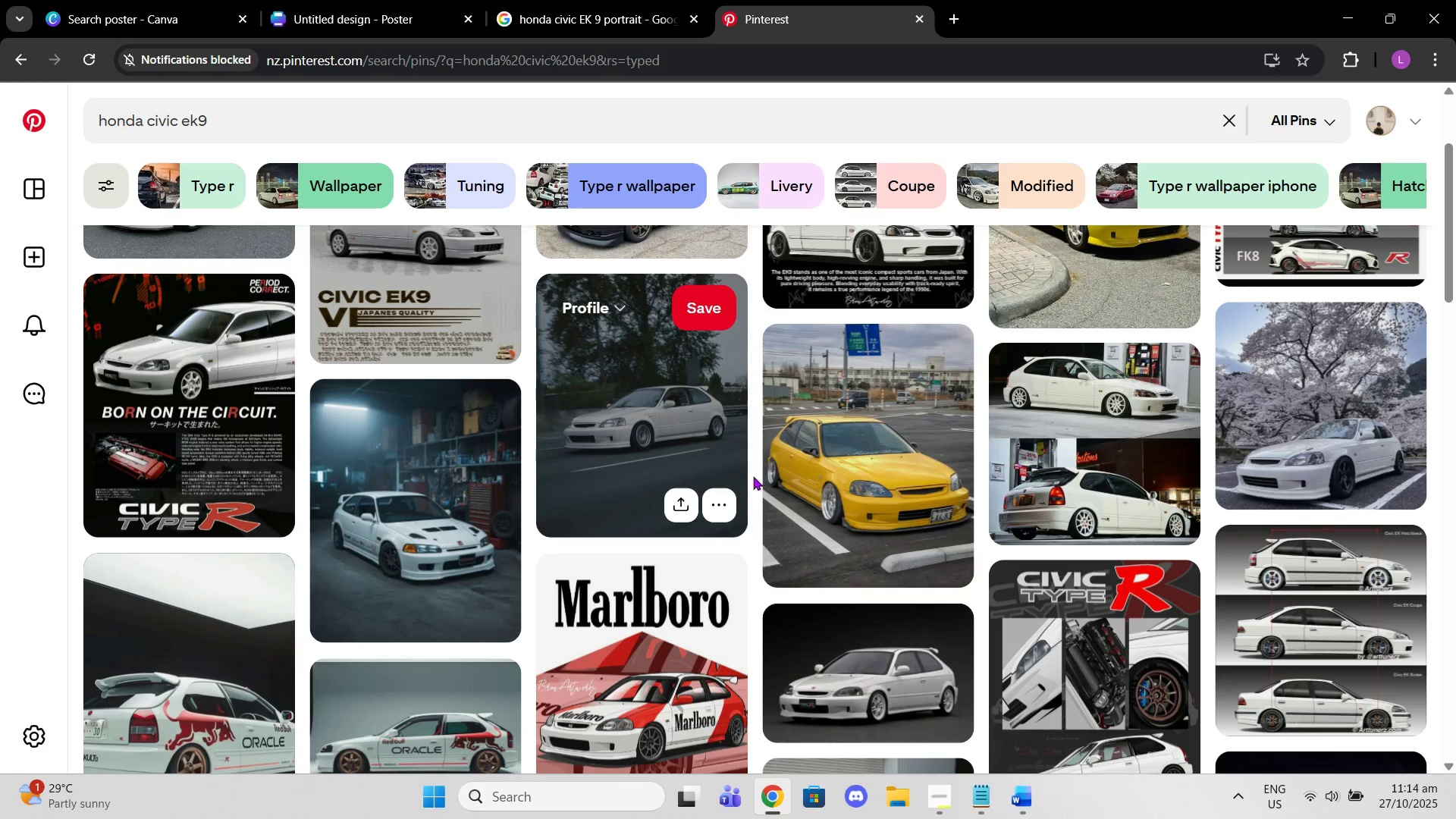 
left_click([707, 406])
 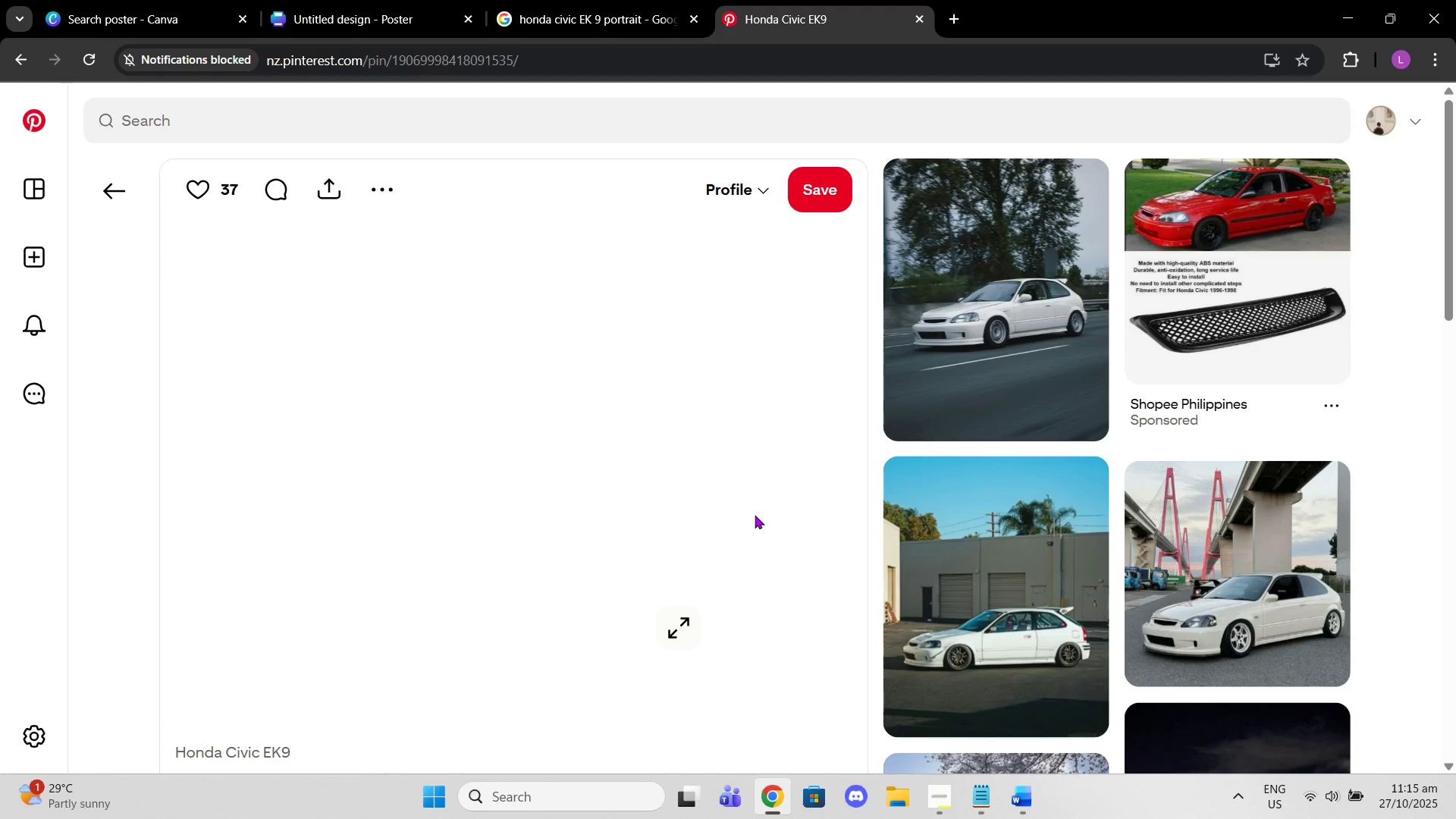 
scroll: coordinate [759, 532], scroll_direction: down, amount: 5.0
 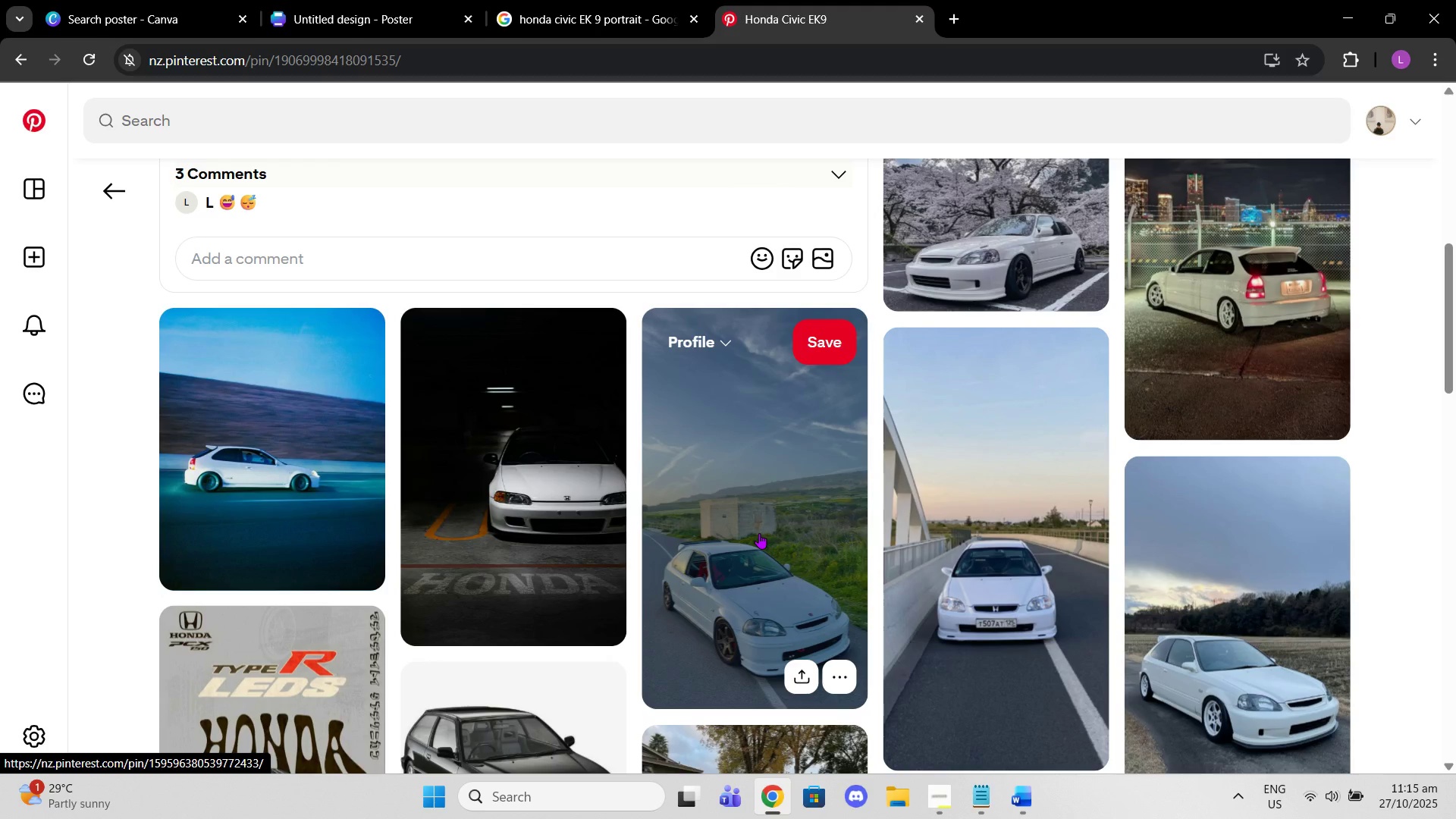 
scroll: coordinate [759, 533], scroll_direction: up, amount: 2.0
 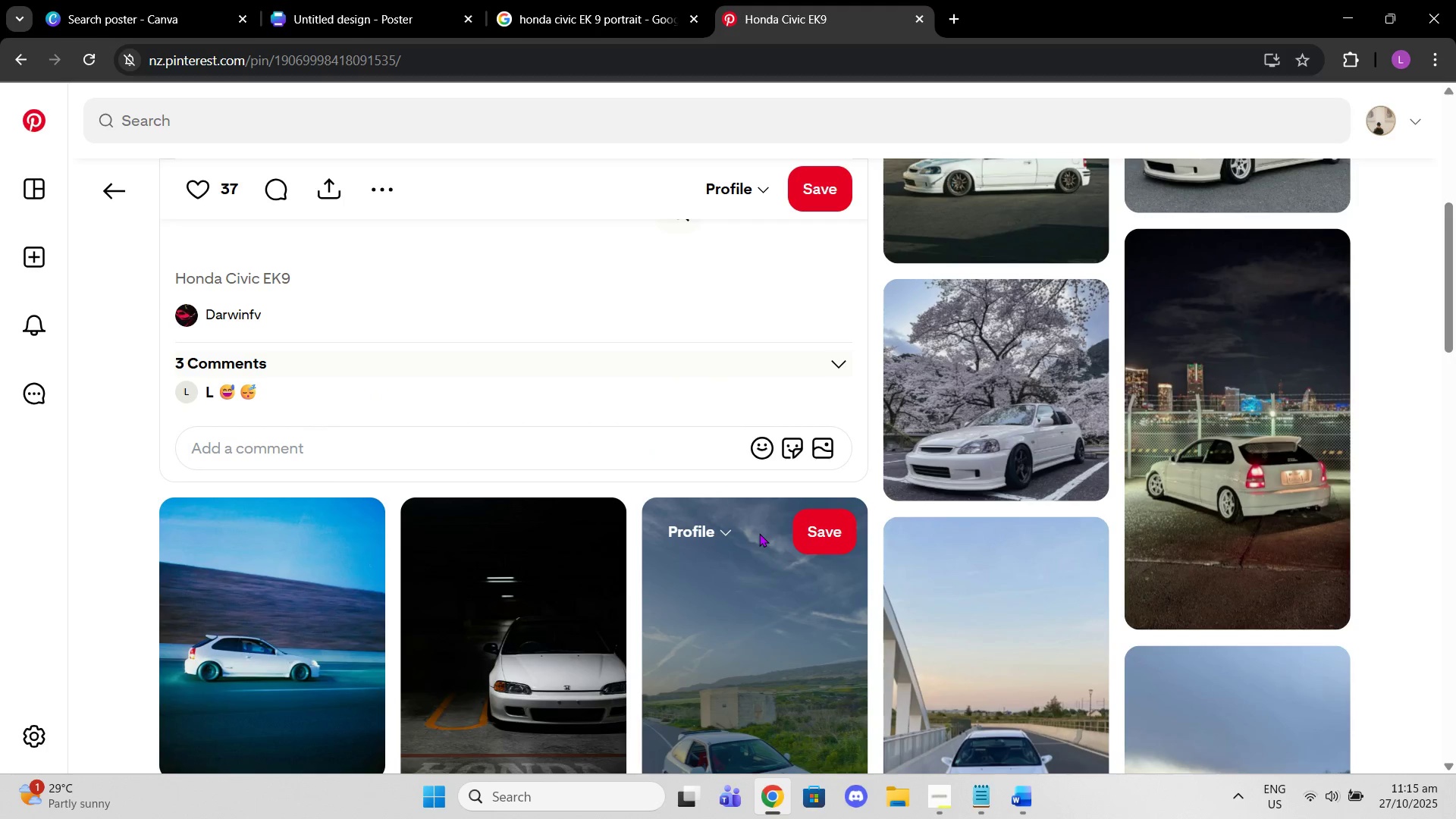 
scroll: coordinate [761, 548], scroll_direction: down, amount: 2.0
 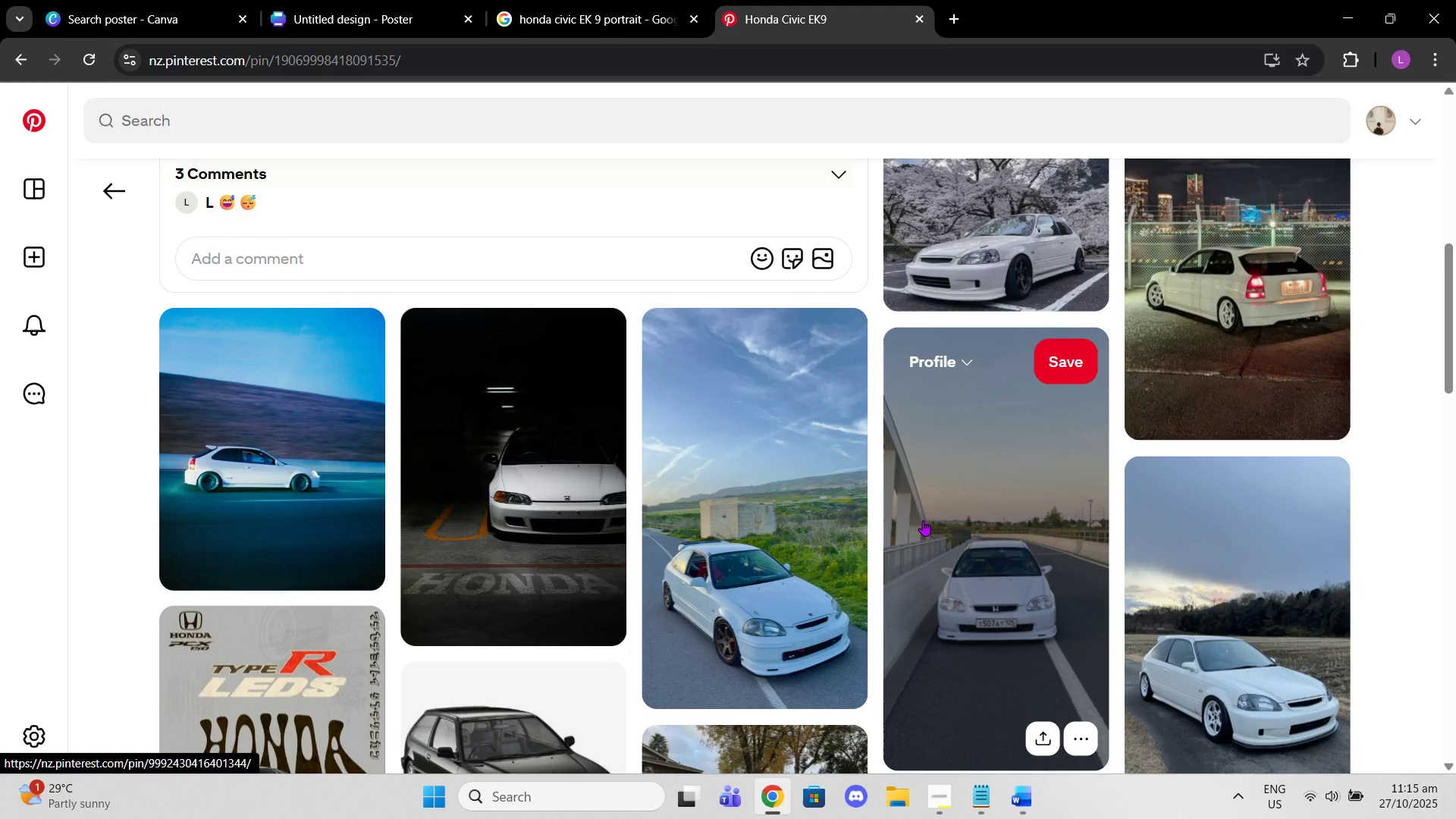 
wait(5.03)
 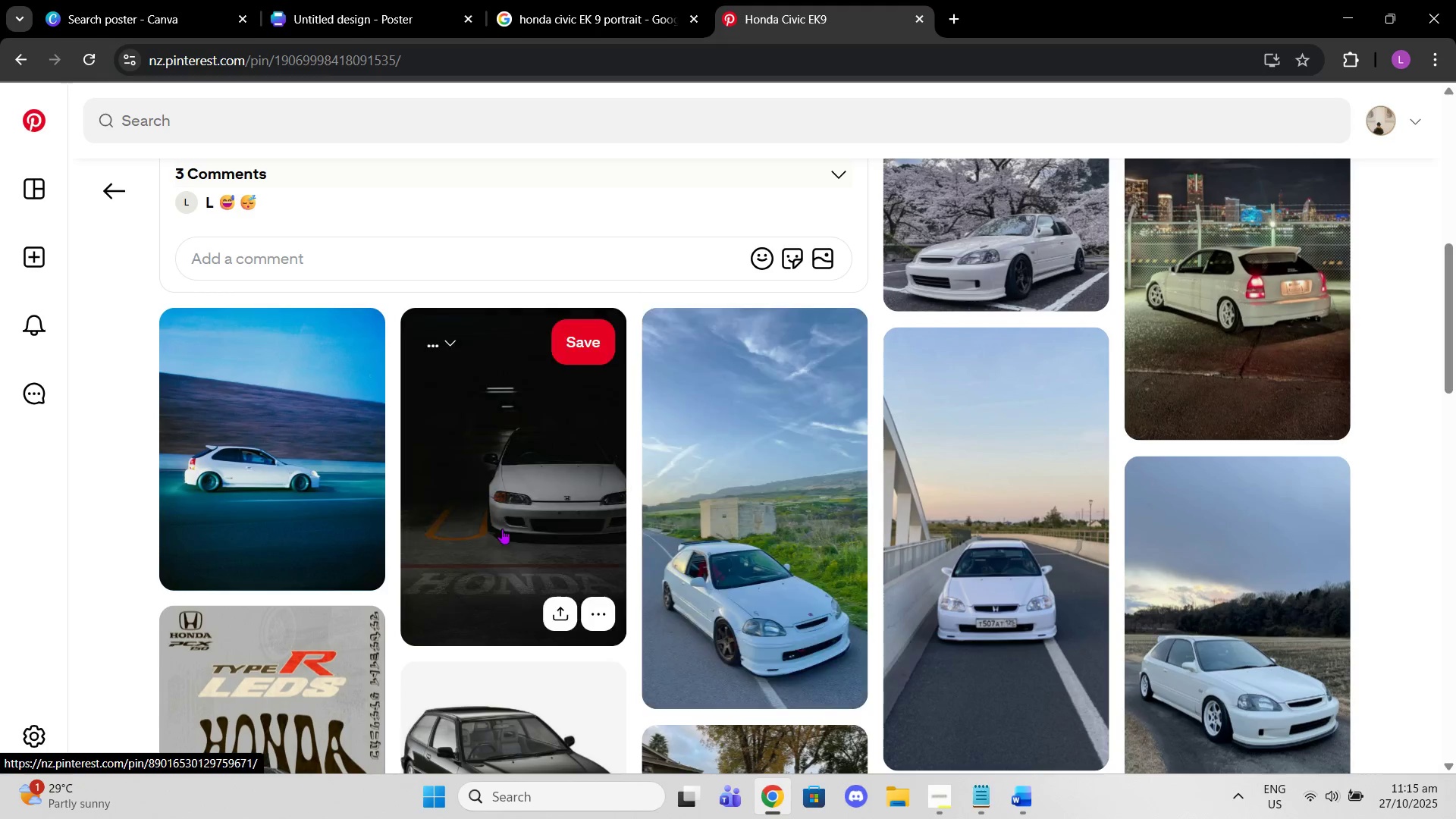 
mouse_move([699, 554])
 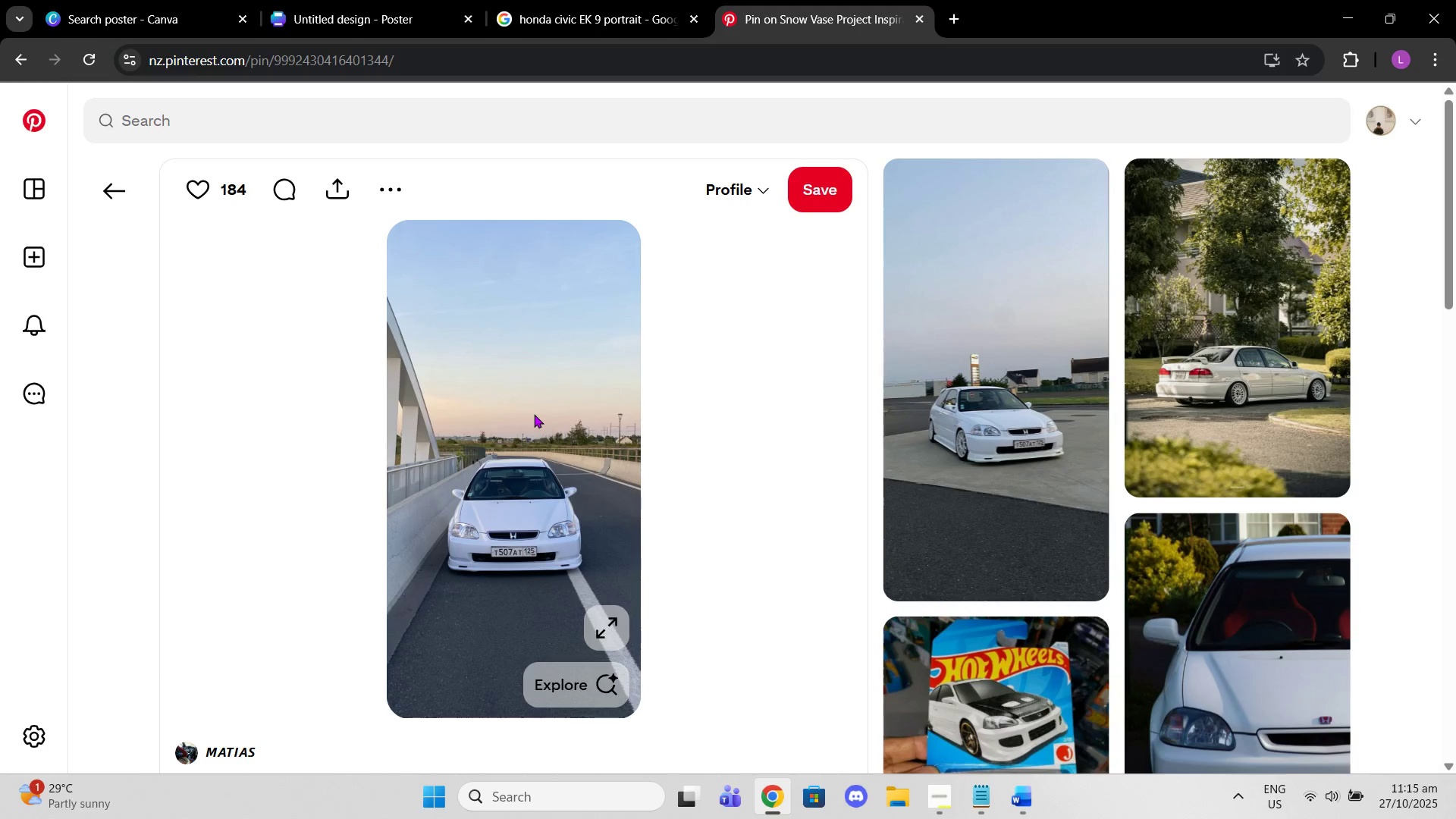 
scroll: coordinate [543, 431], scroll_direction: down, amount: 3.0
 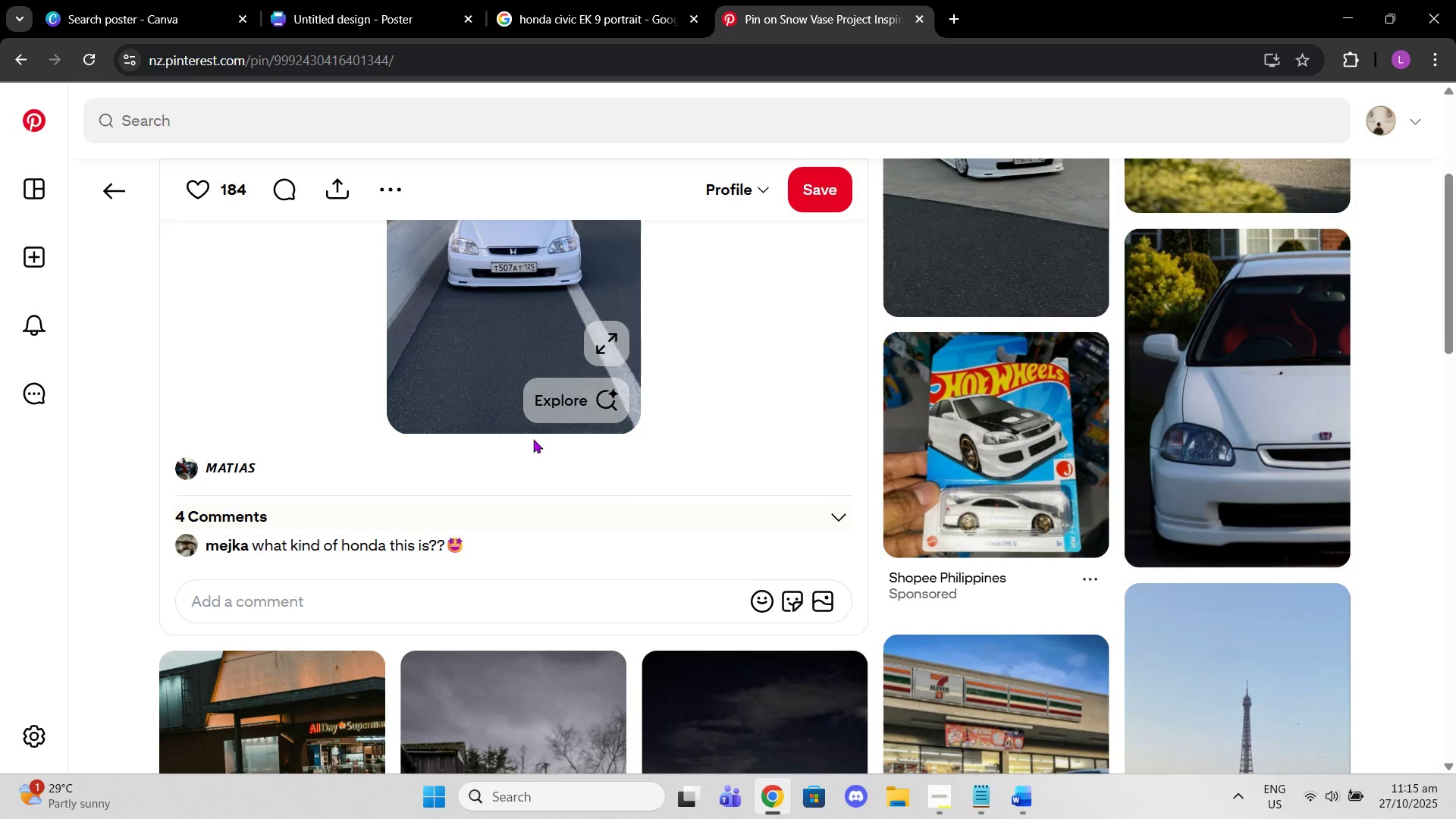 
scroll: coordinate [543, 447], scroll_direction: up, amount: 3.0
 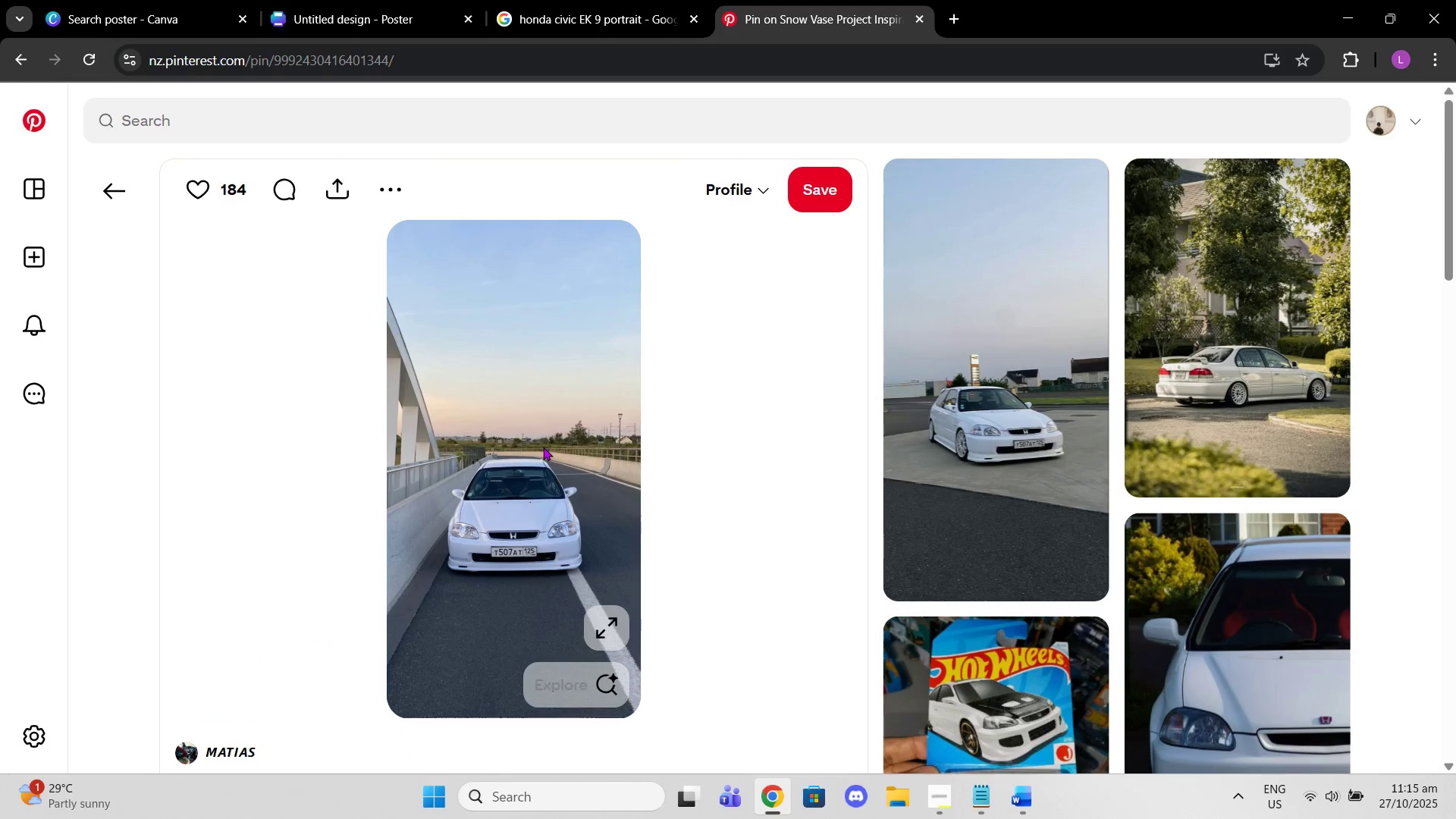 
left_click([543, 447])
 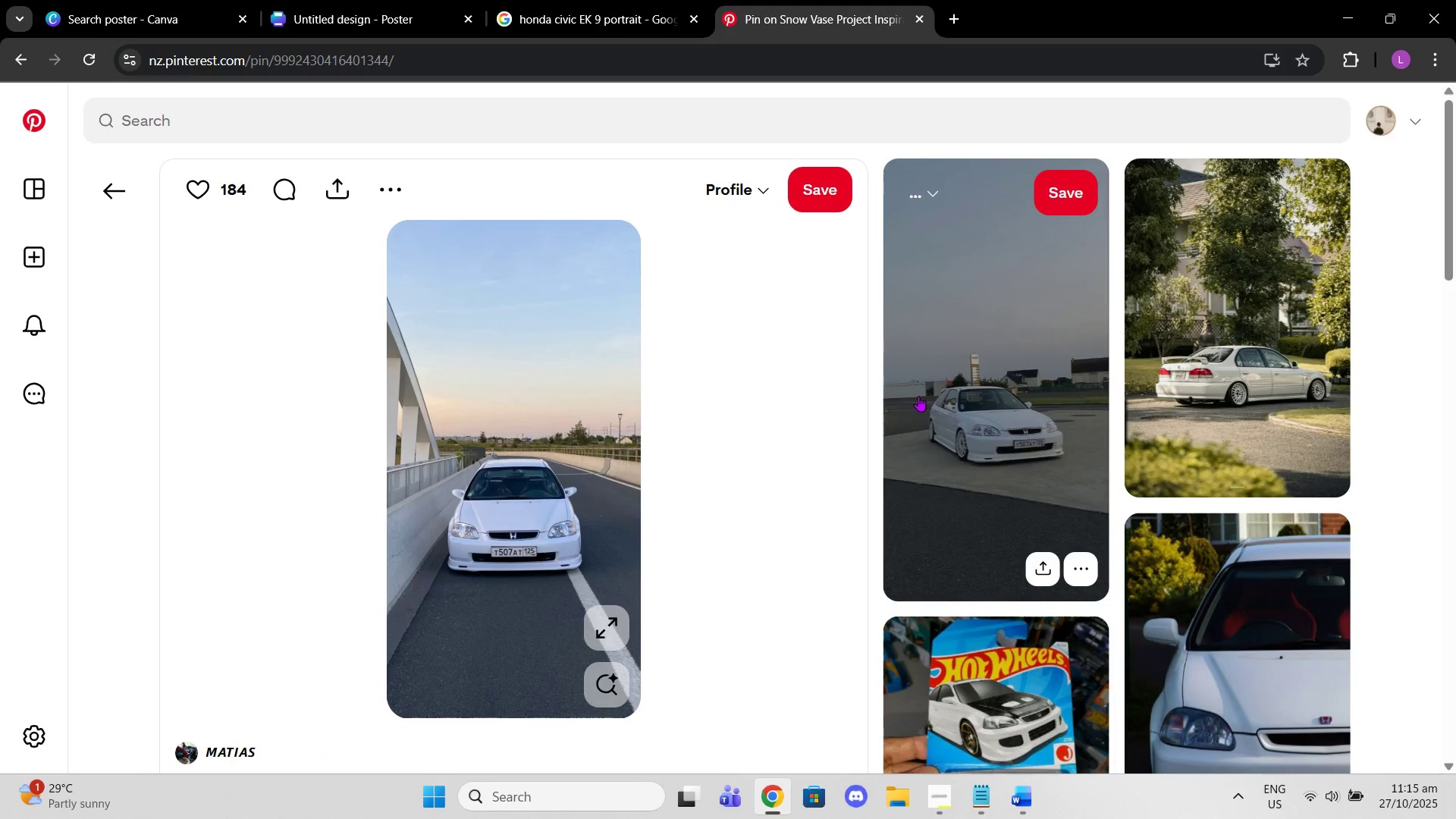 
left_click([920, 396])
 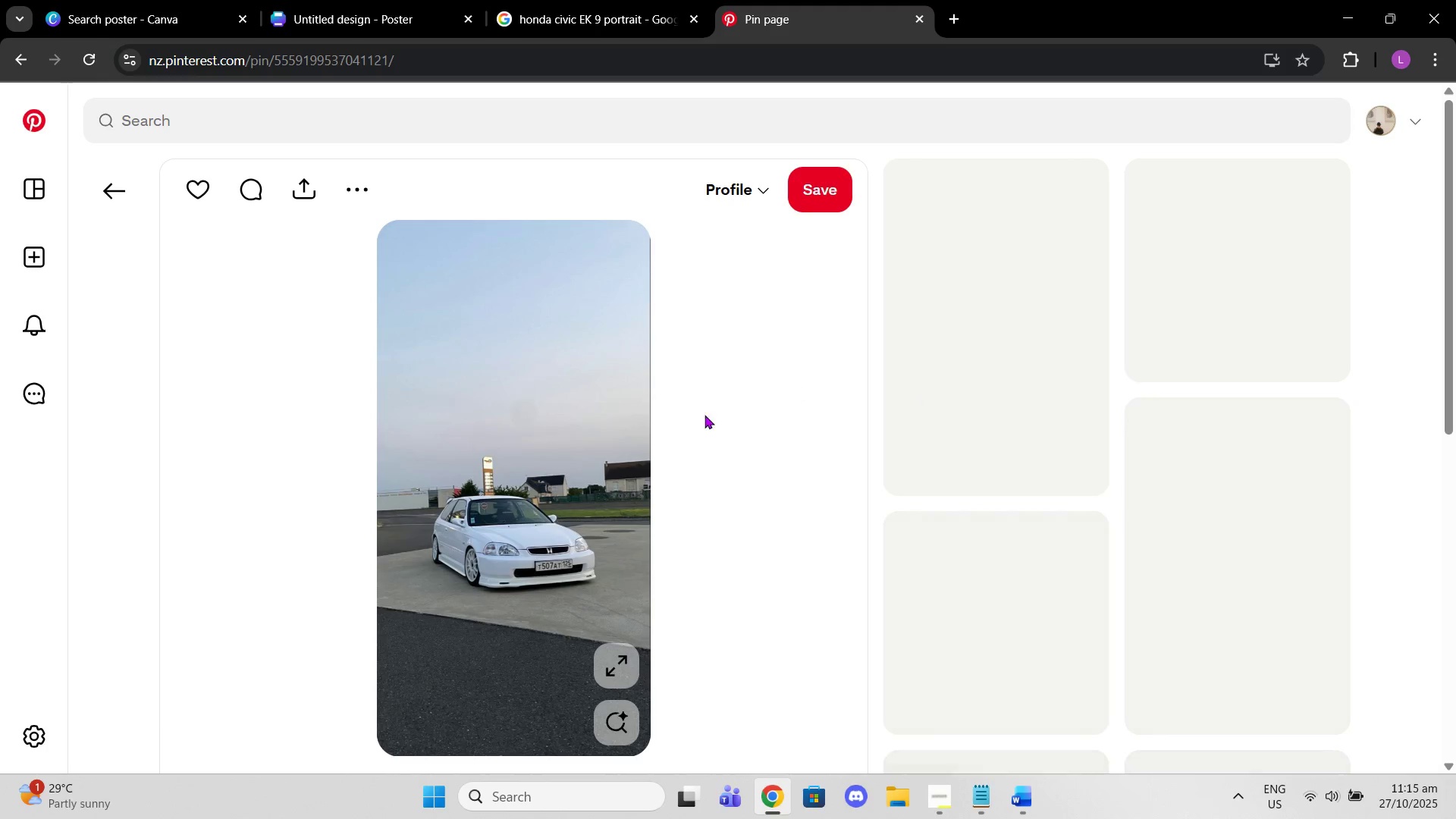 
scroll: coordinate [635, 507], scroll_direction: down, amount: 7.0
 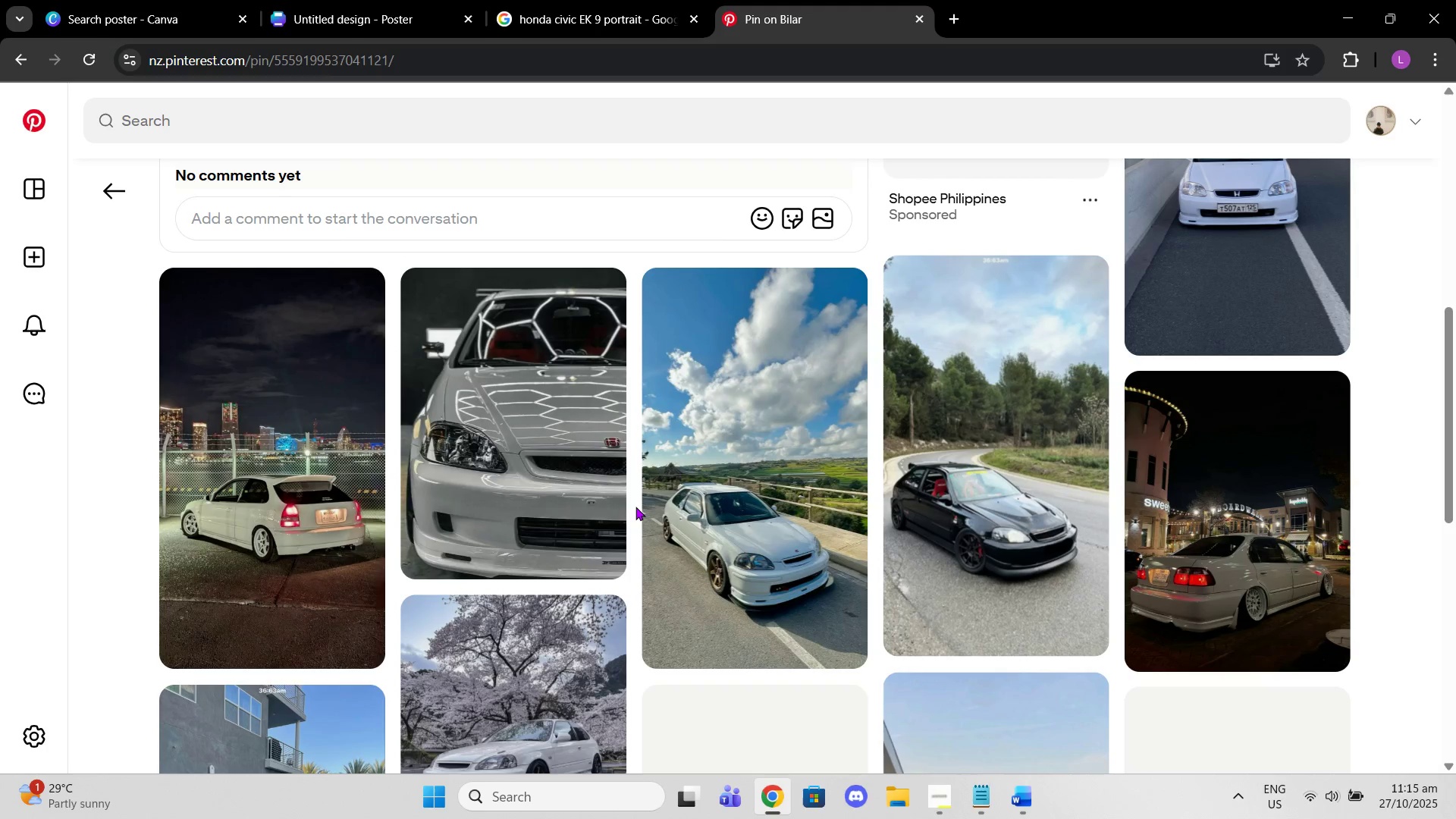 
scroll: coordinate [635, 507], scroll_direction: up, amount: 7.0
 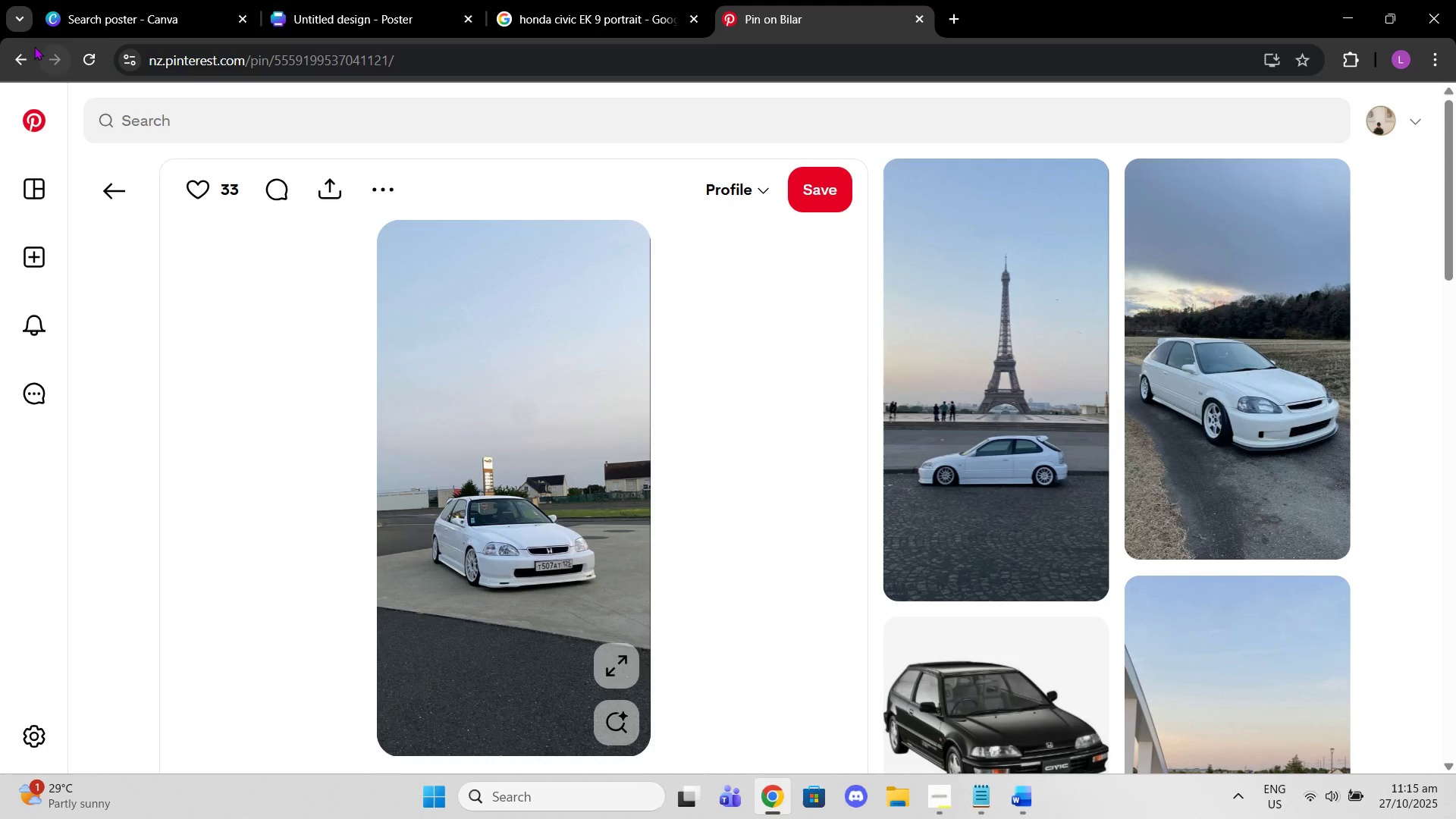 
left_click([457, 0])
 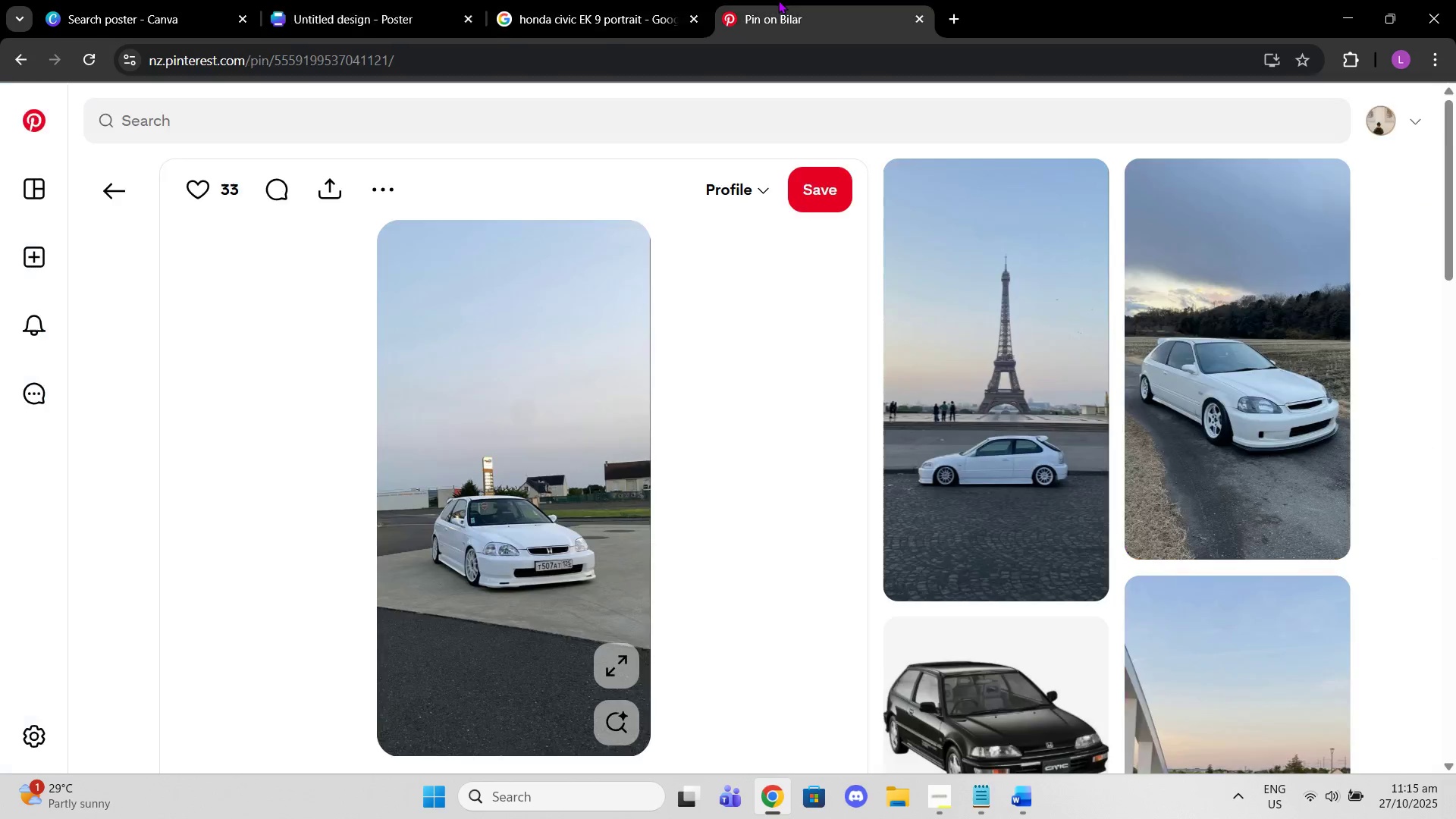 
left_click([778, 0])
 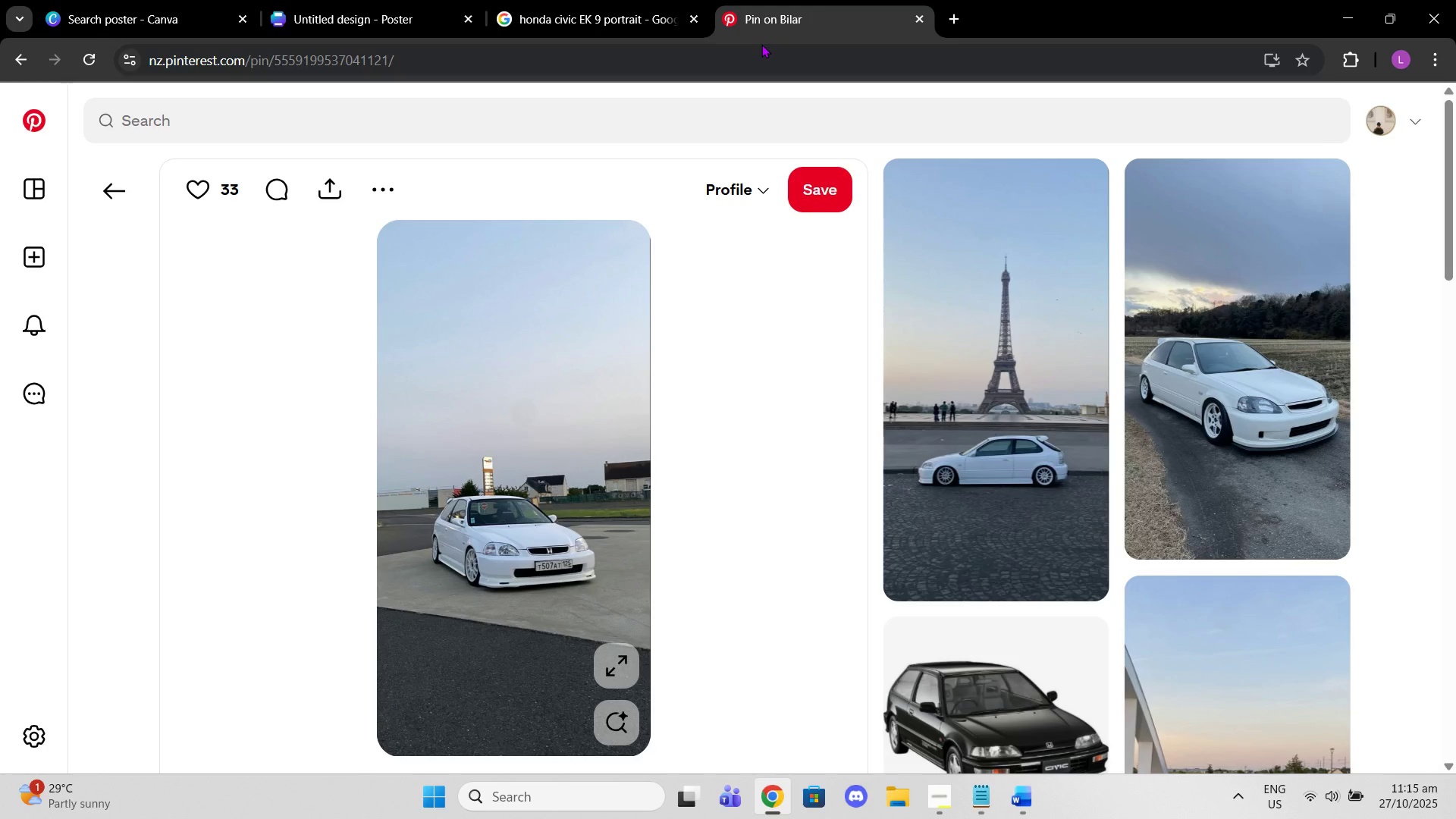 
left_click([761, 44])
 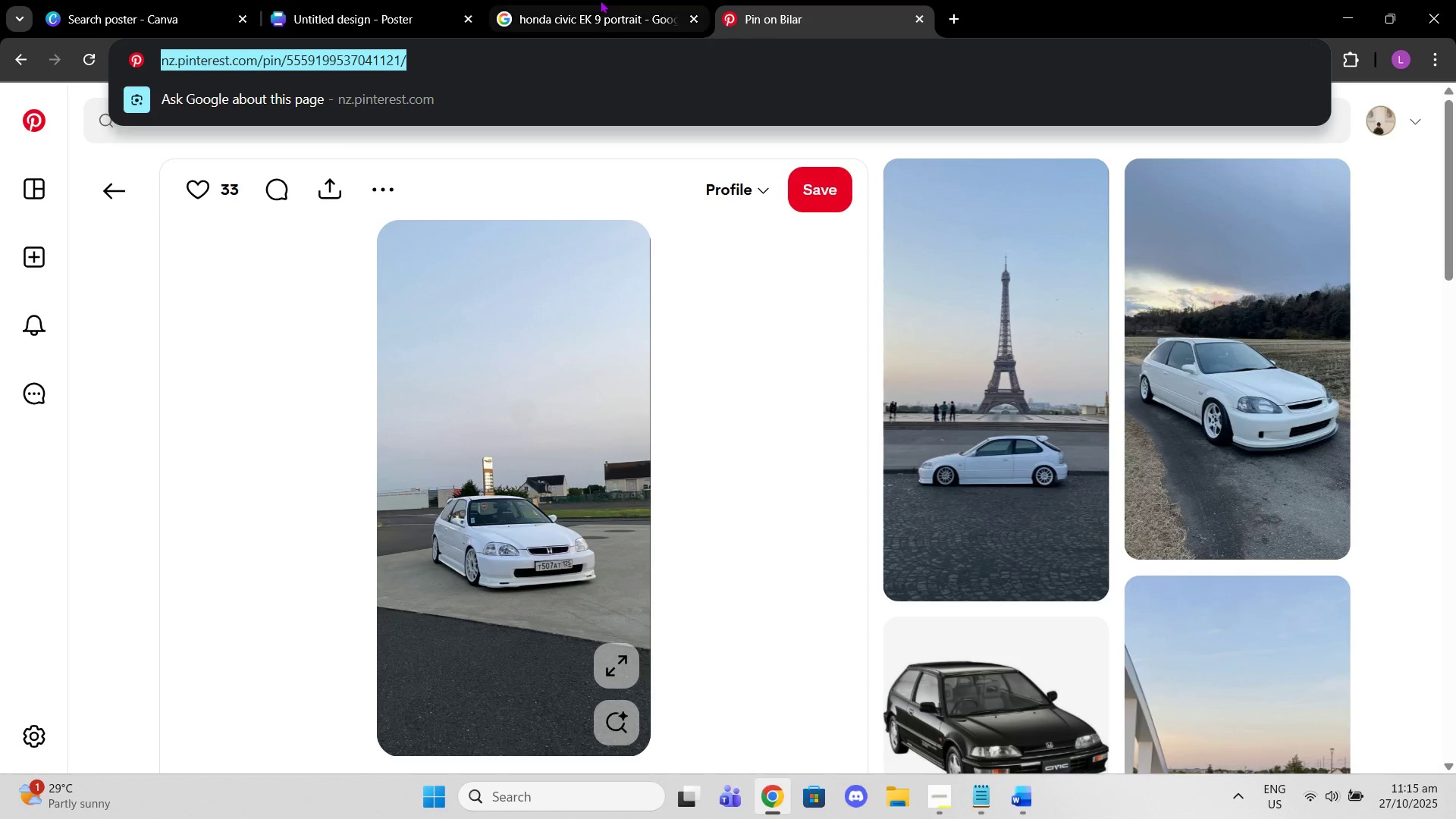 
left_click([600, 0])
 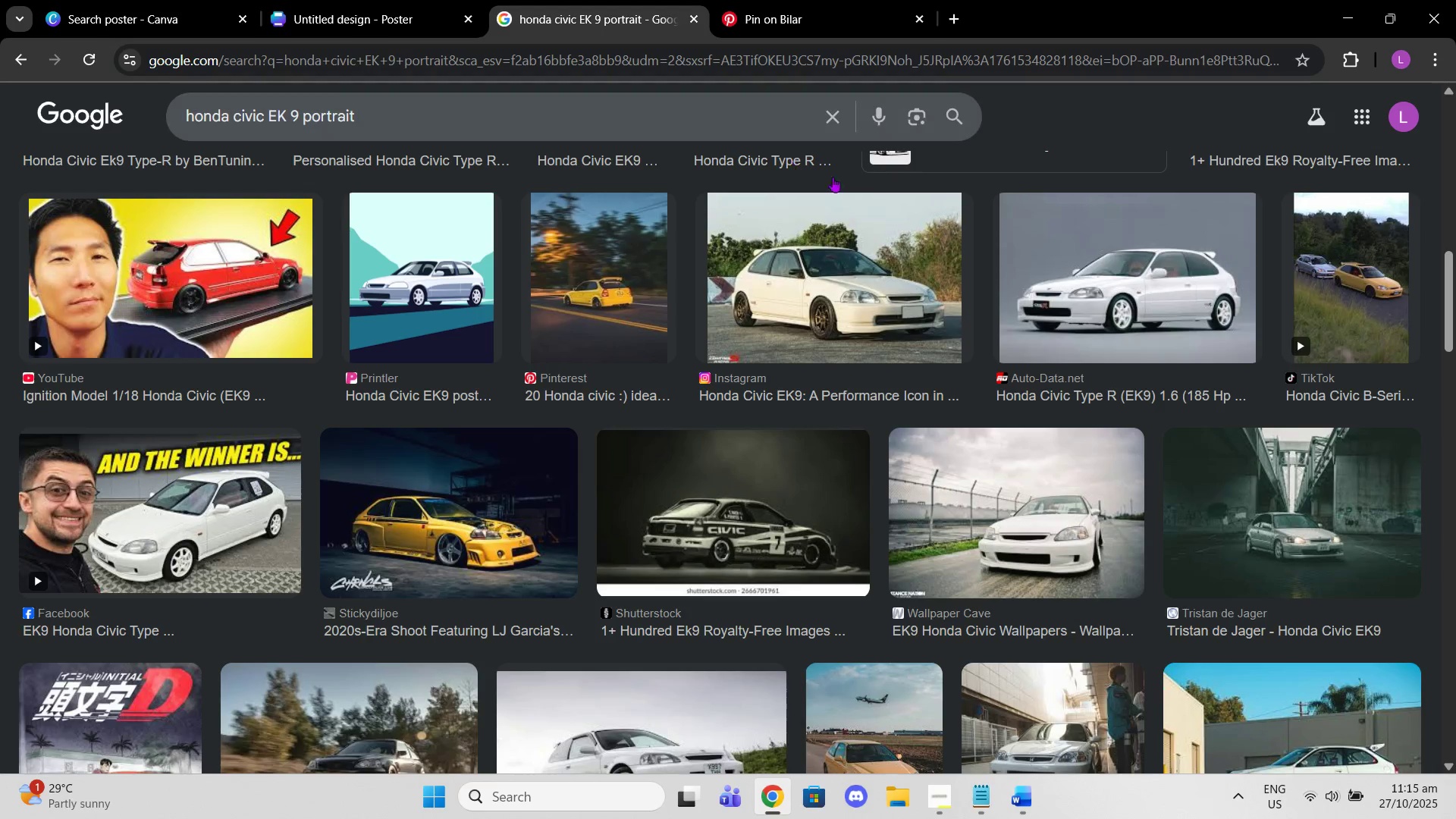 
scroll: coordinate [890, 246], scroll_direction: up, amount: 12.0
 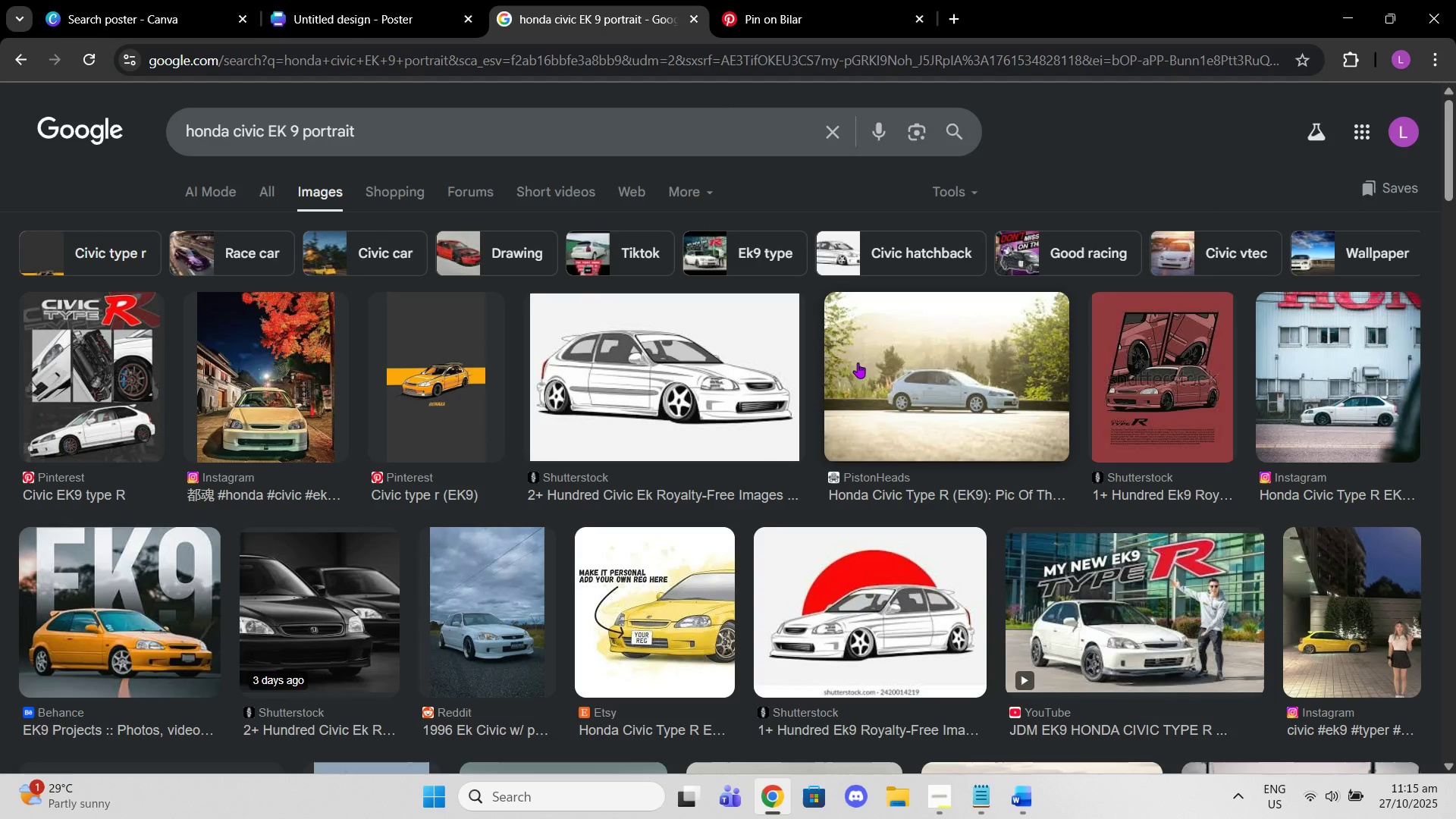 
scroll: coordinate [890, 431], scroll_direction: down, amount: 3.0
 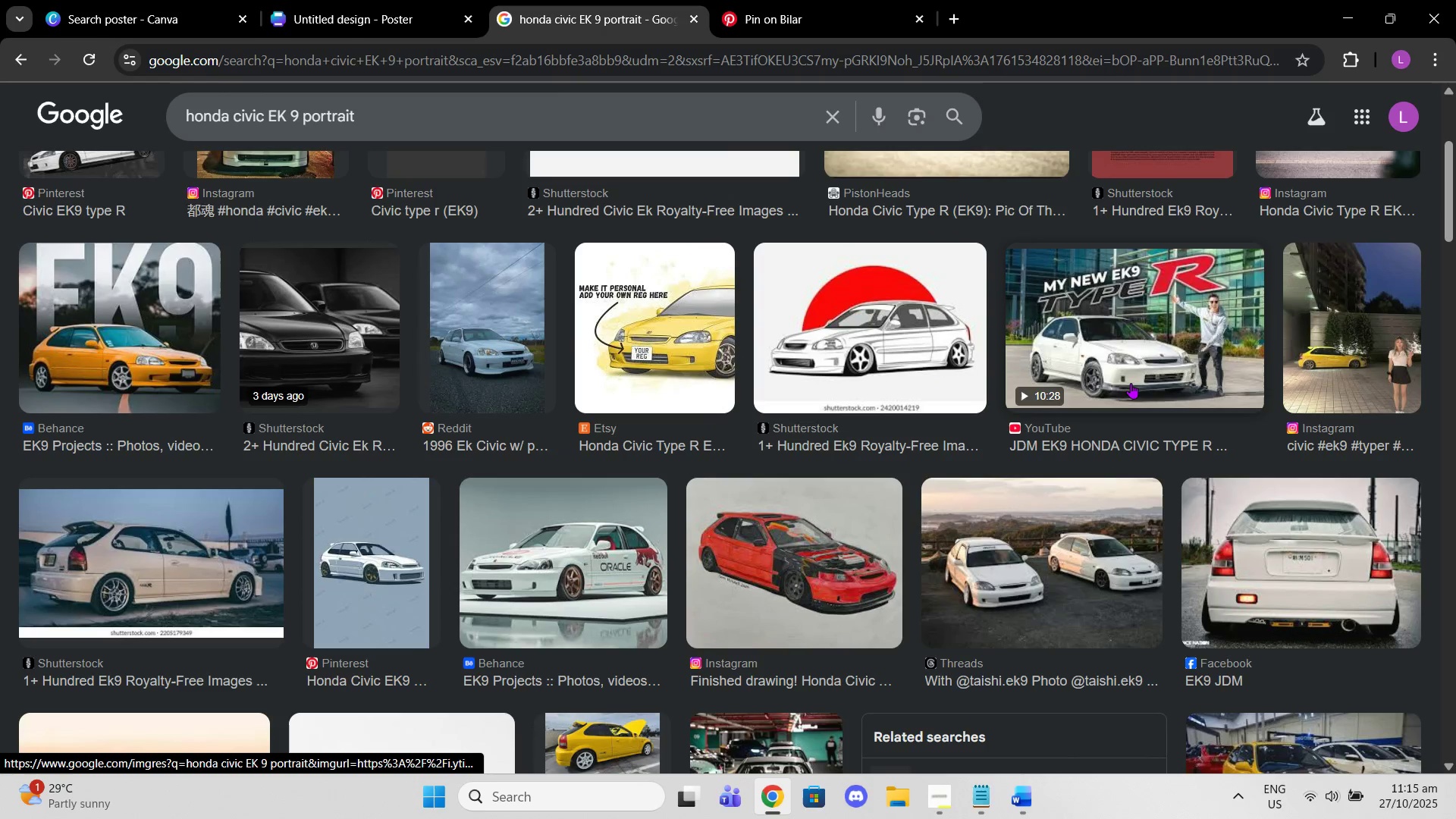 
left_click([1131, 383])
 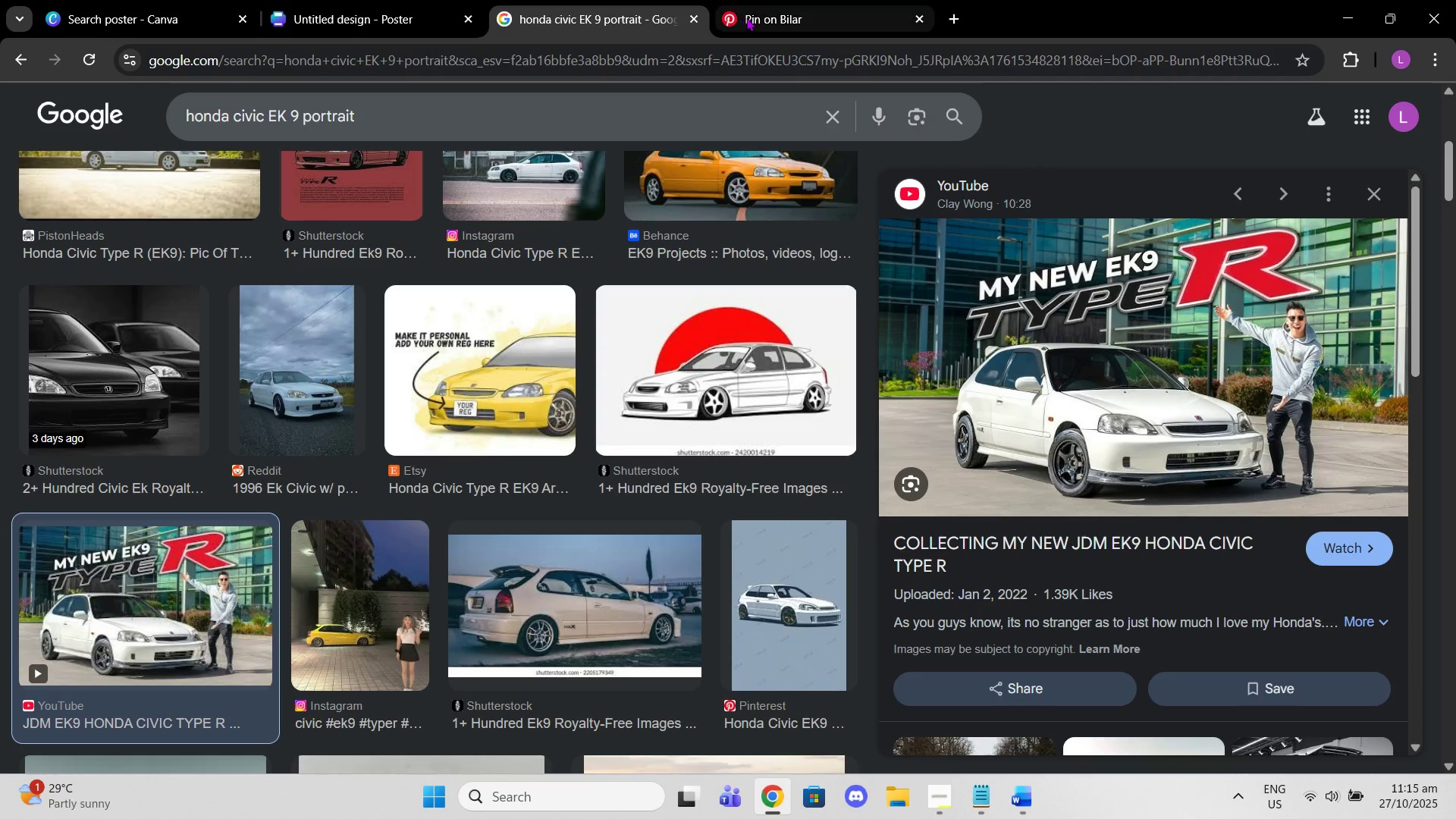 
left_click([747, 17])
 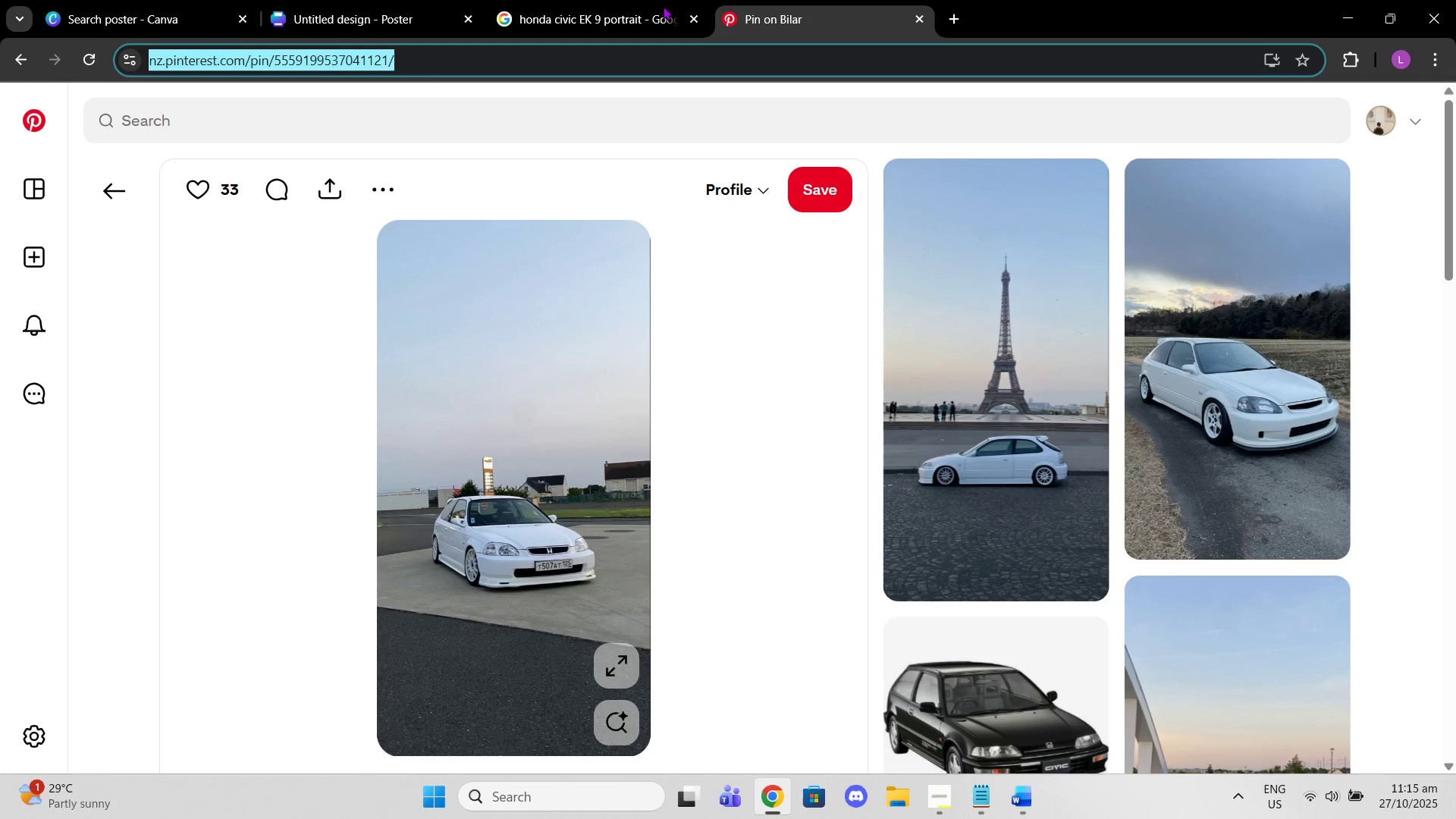 
left_click([663, 6])
 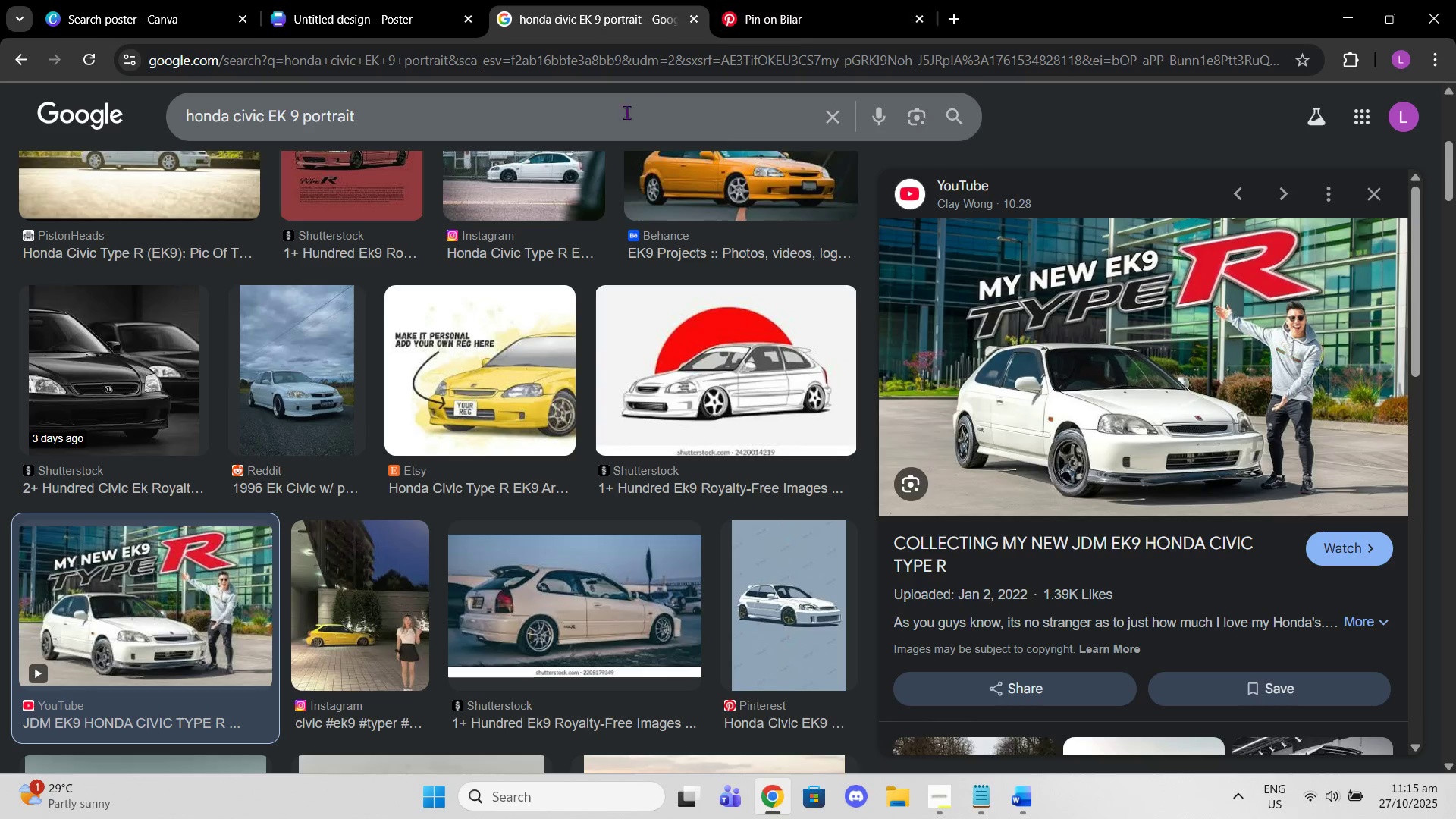 
left_click([284, 328])
 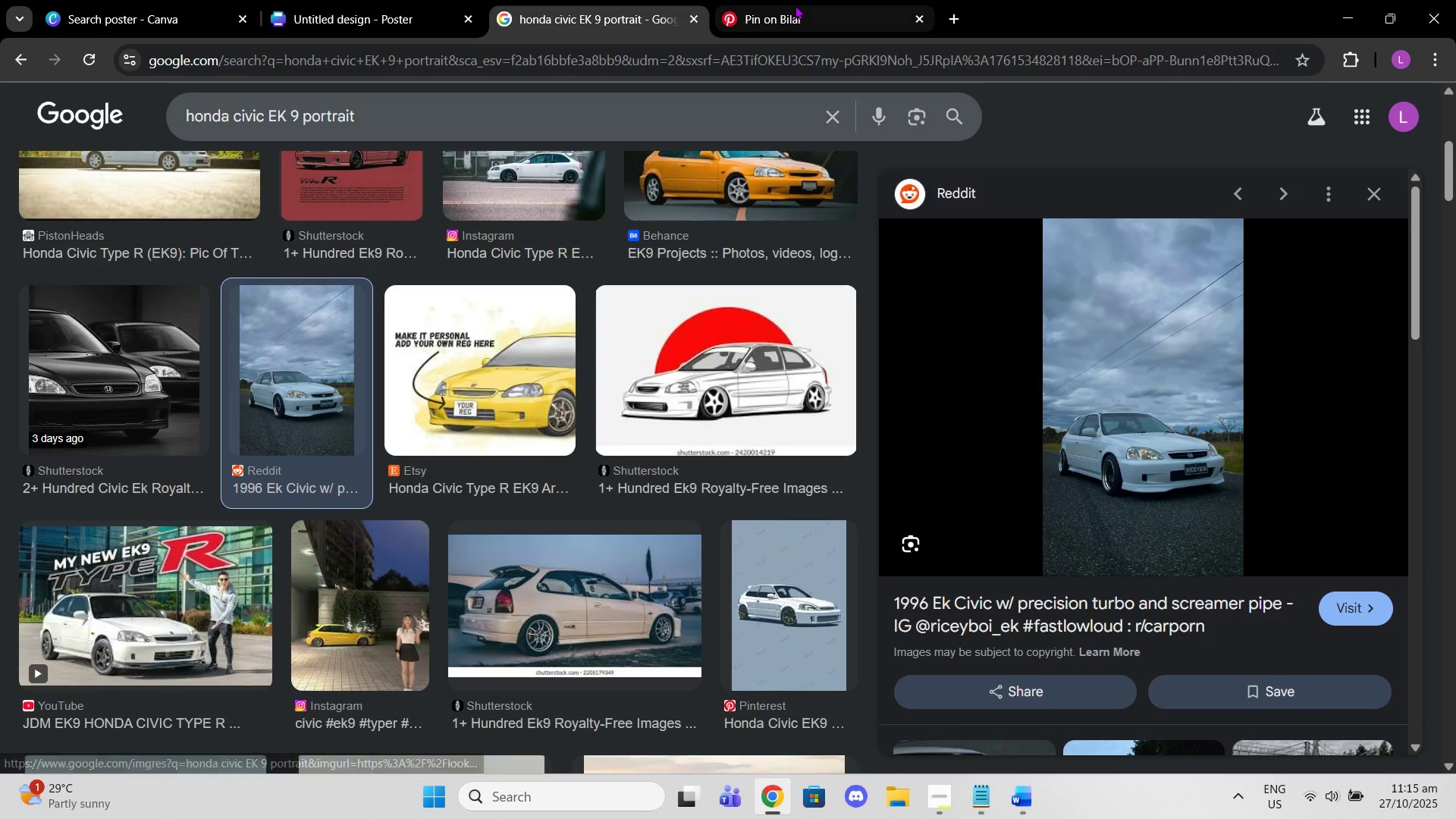 
left_click([795, 5])
 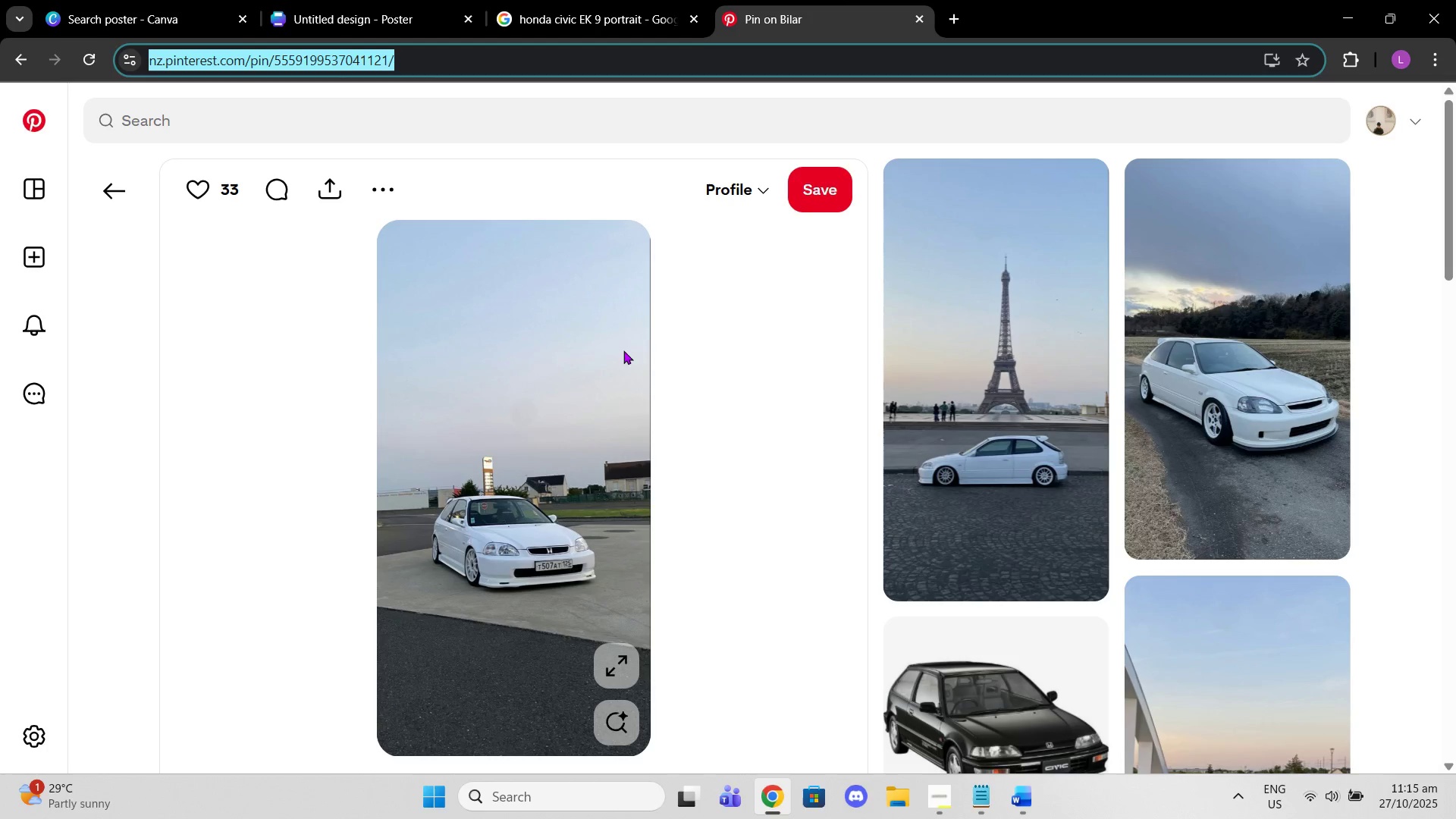 
scroll: coordinate [600, 374], scroll_direction: down, amount: 6.0
 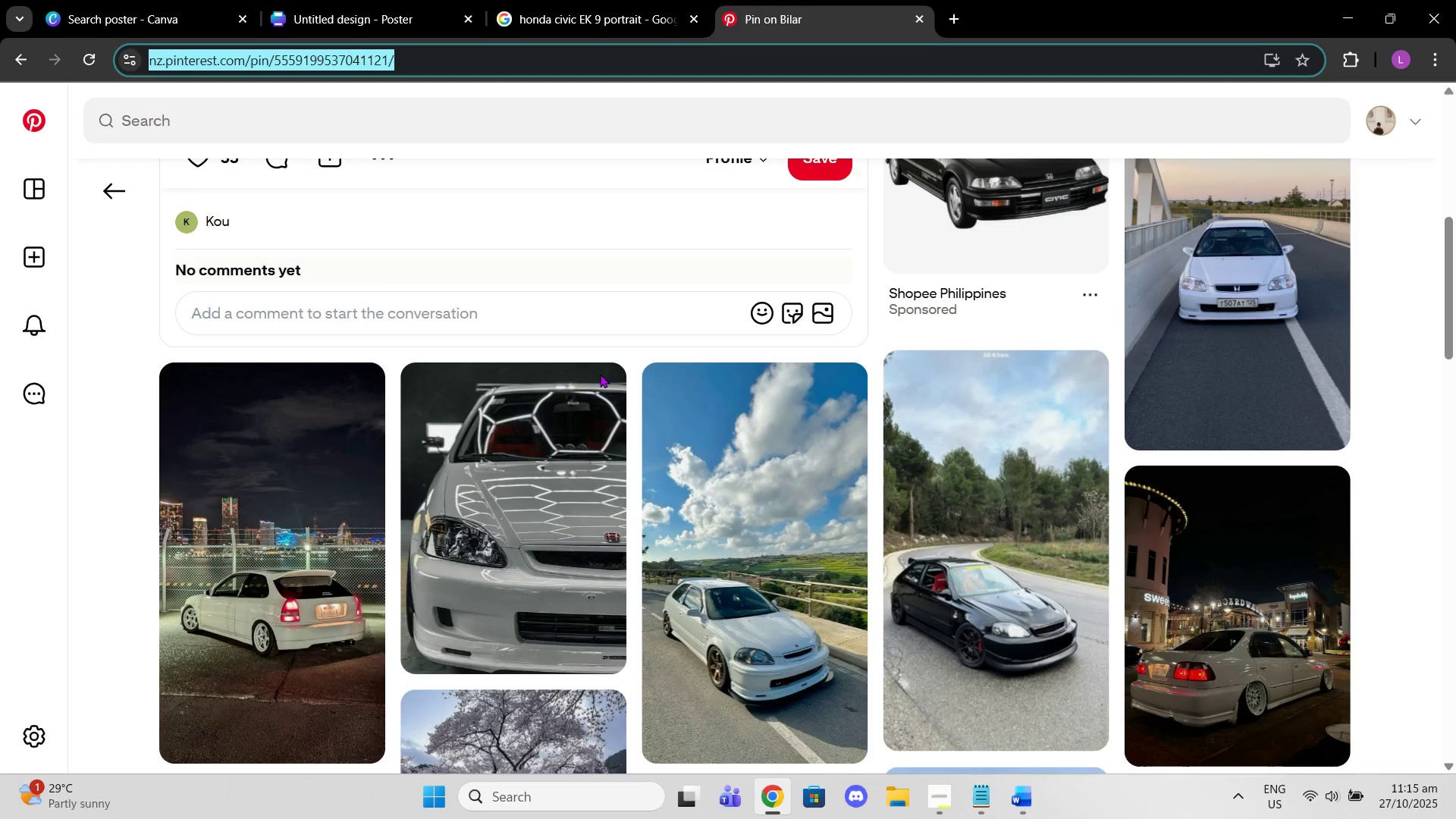 
scroll: coordinate [600, 374], scroll_direction: up, amount: 7.0
 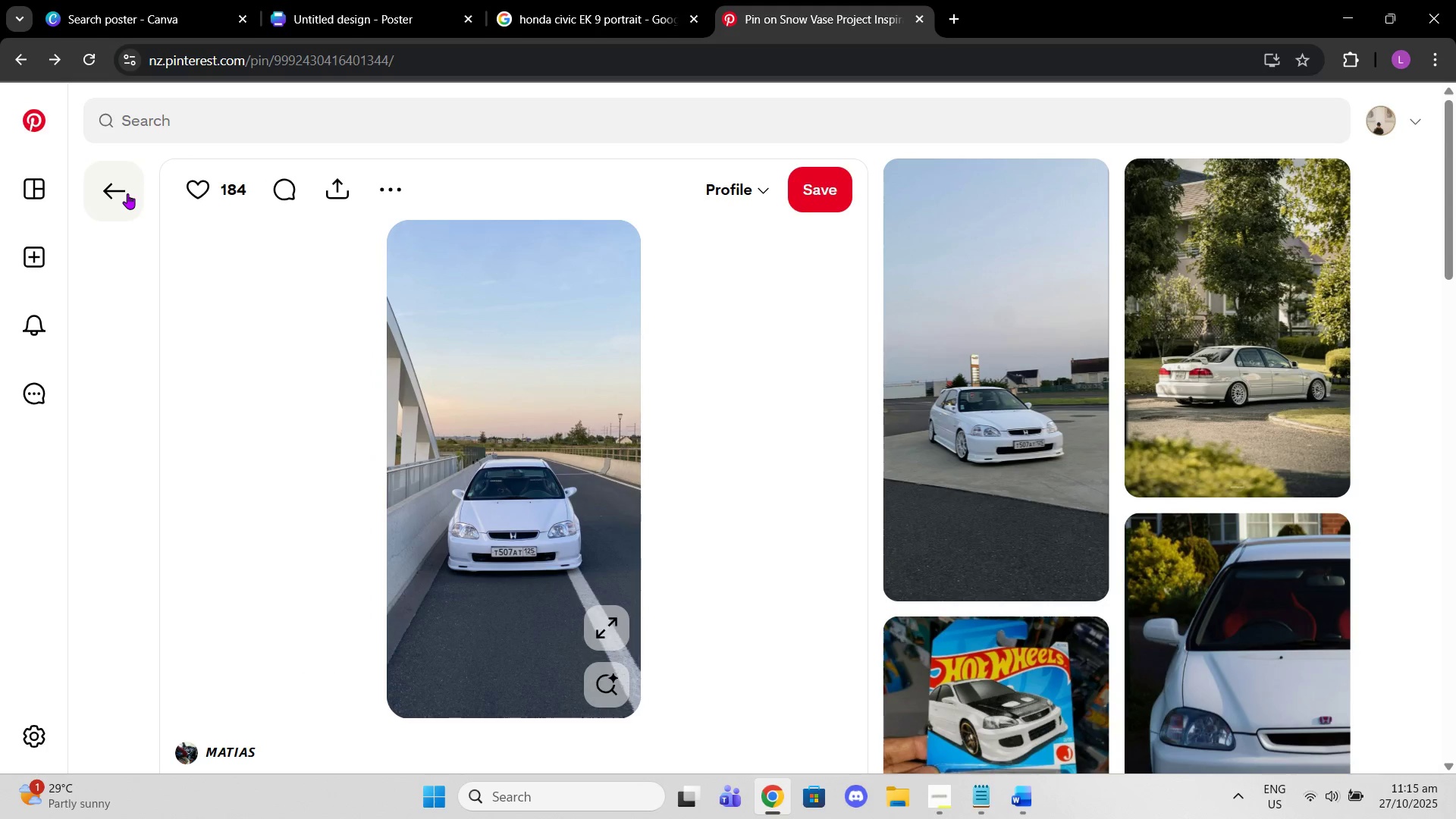 
left_click([127, 193])
 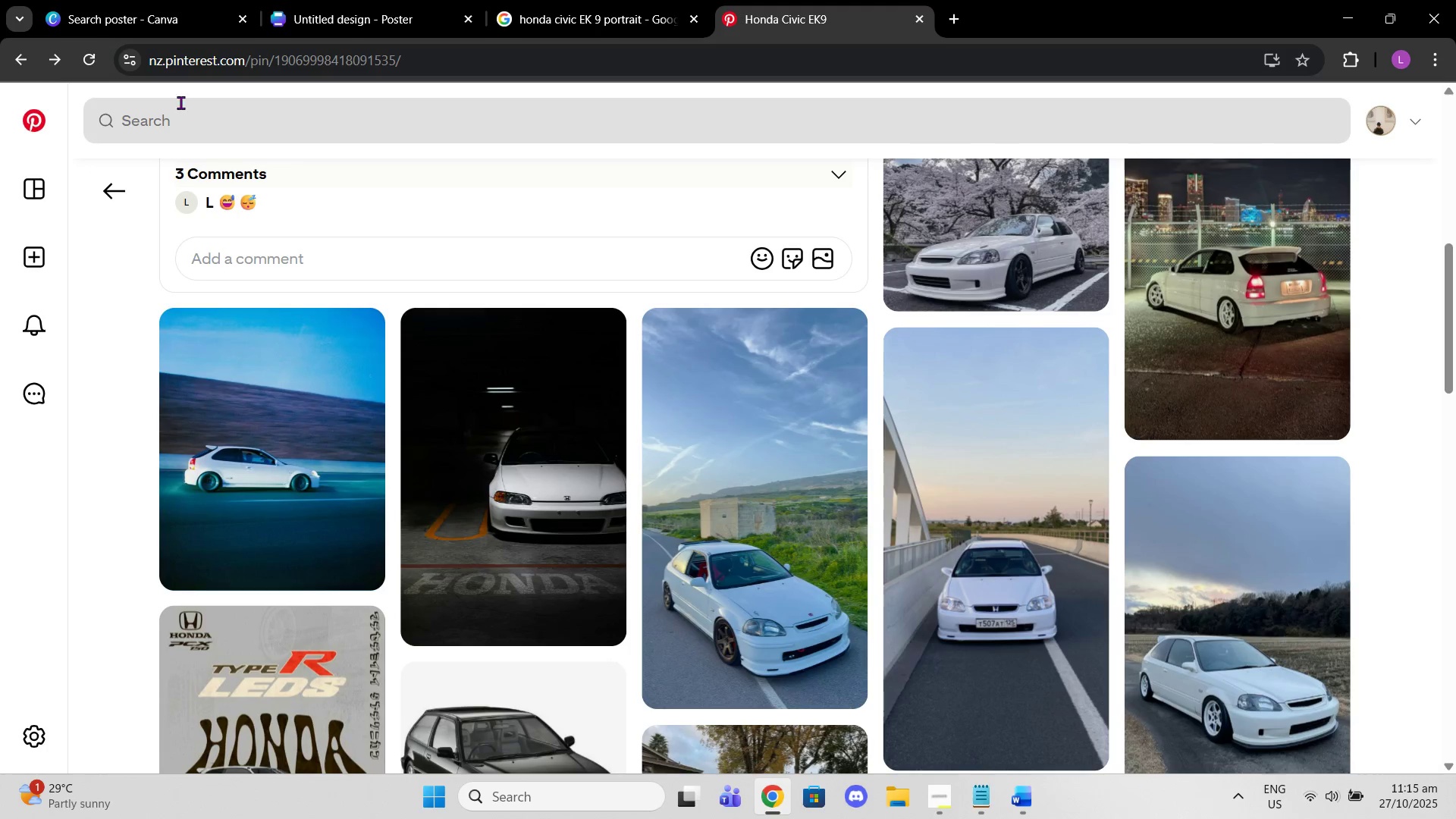 
left_click([115, 193])
 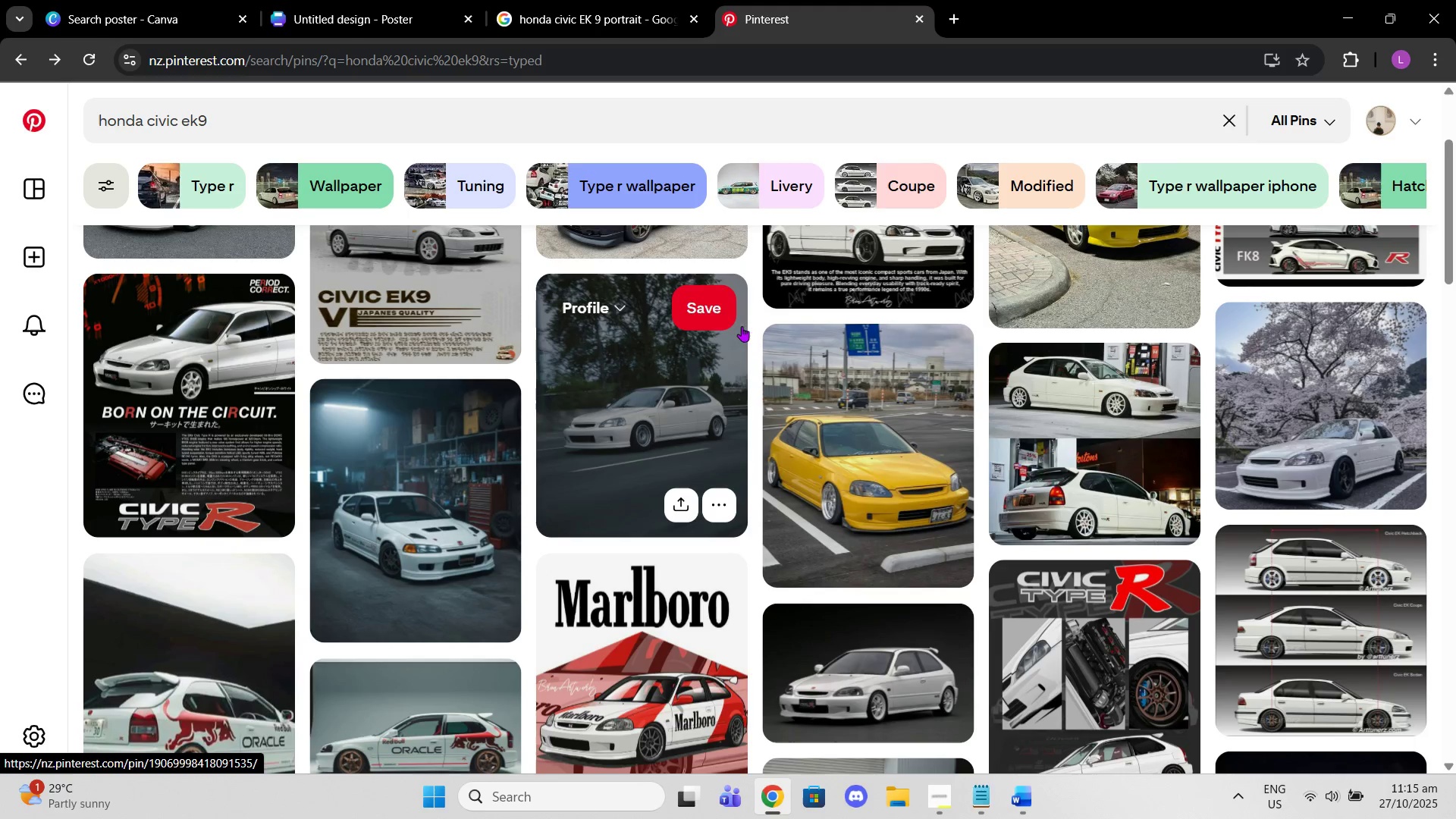 
scroll: coordinate [1273, 535], scroll_direction: down, amount: 5.0
 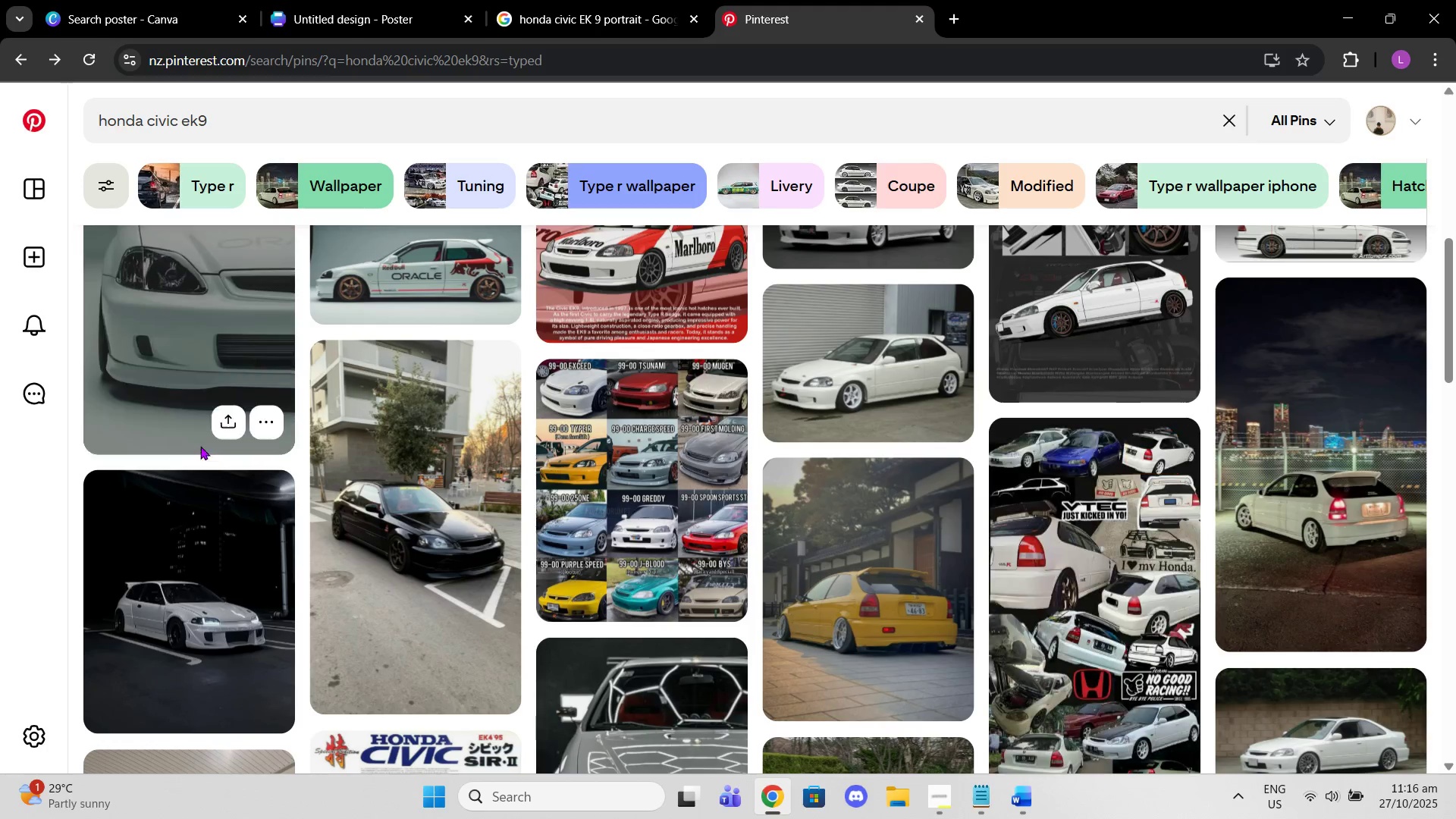 
scroll: coordinate [203, 386], scroll_direction: up, amount: 2.0
 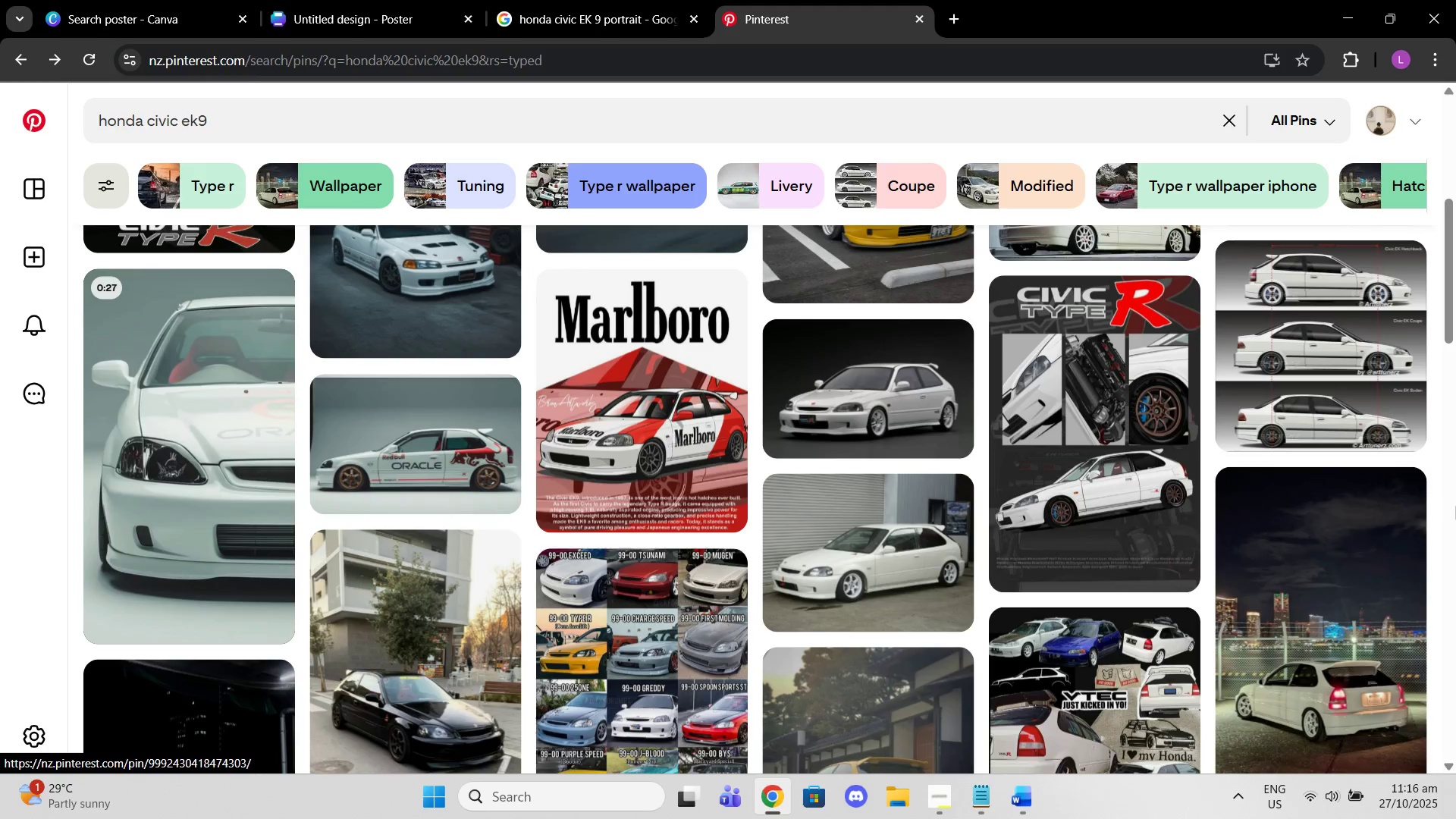 
scroll: coordinate [1148, 529], scroll_direction: down, amount: 3.0
 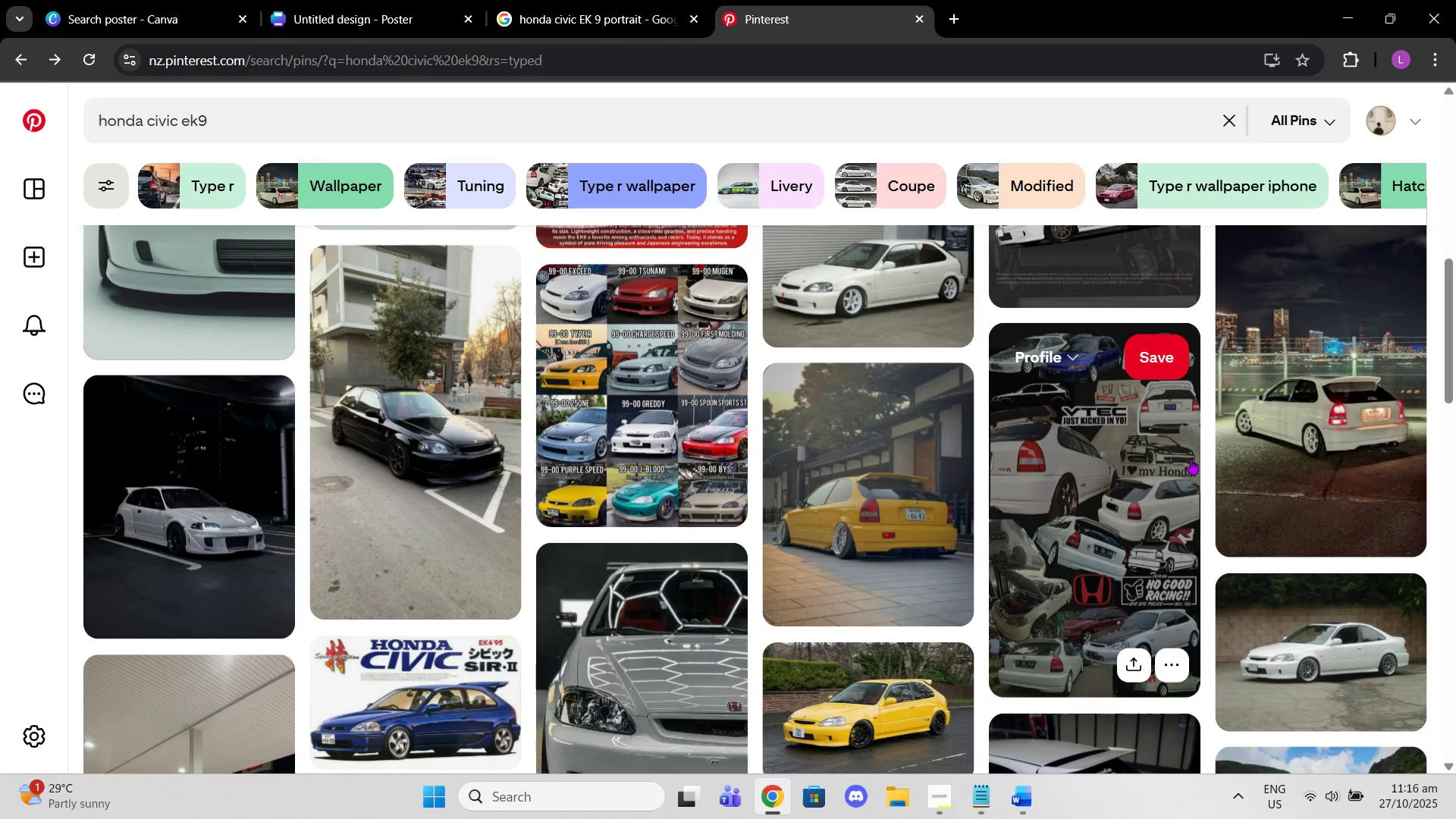 
scroll: coordinate [1191, 459], scroll_direction: up, amount: 2.0
 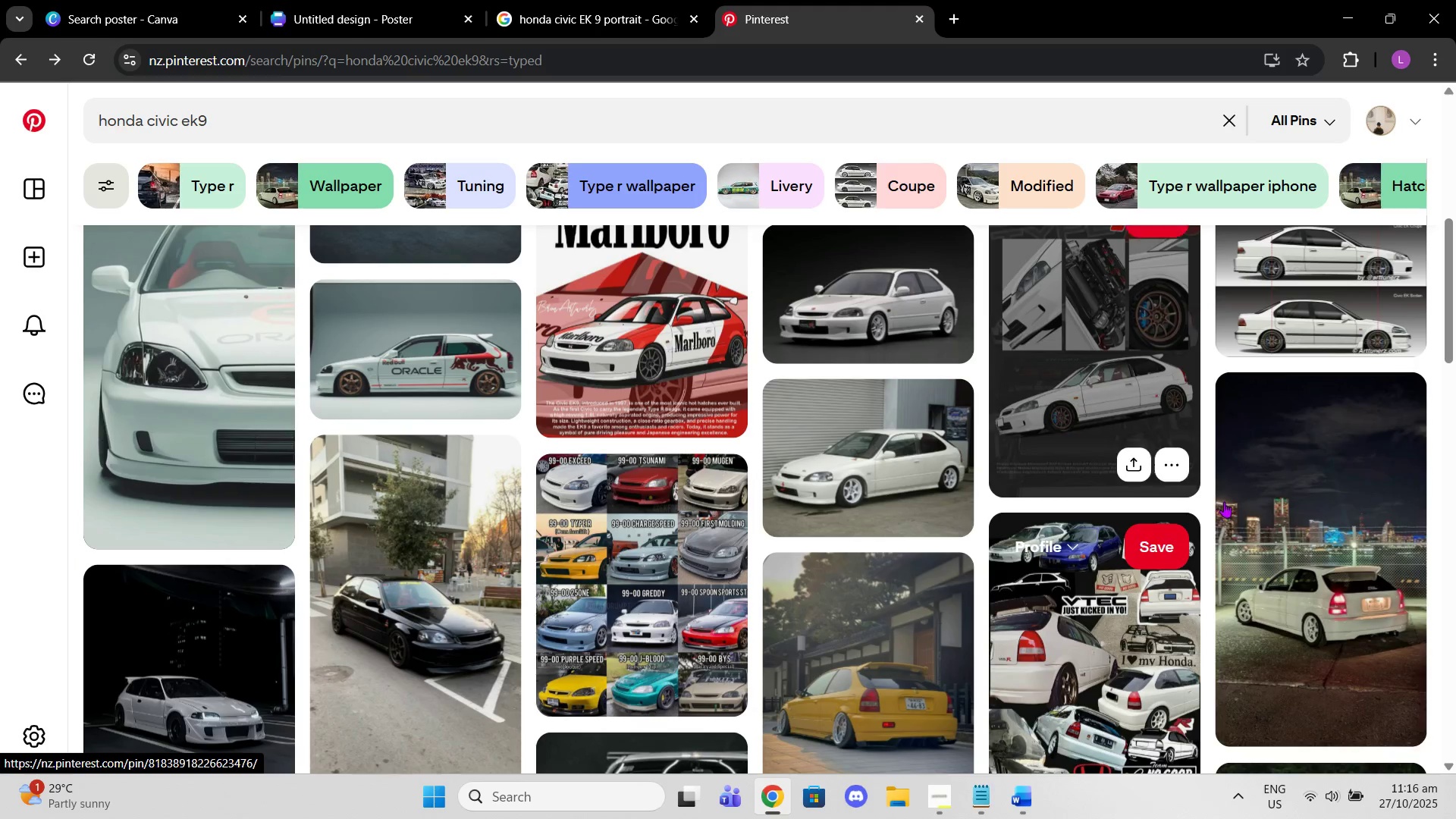 
scroll: coordinate [1217, 513], scroll_direction: down, amount: 5.0
 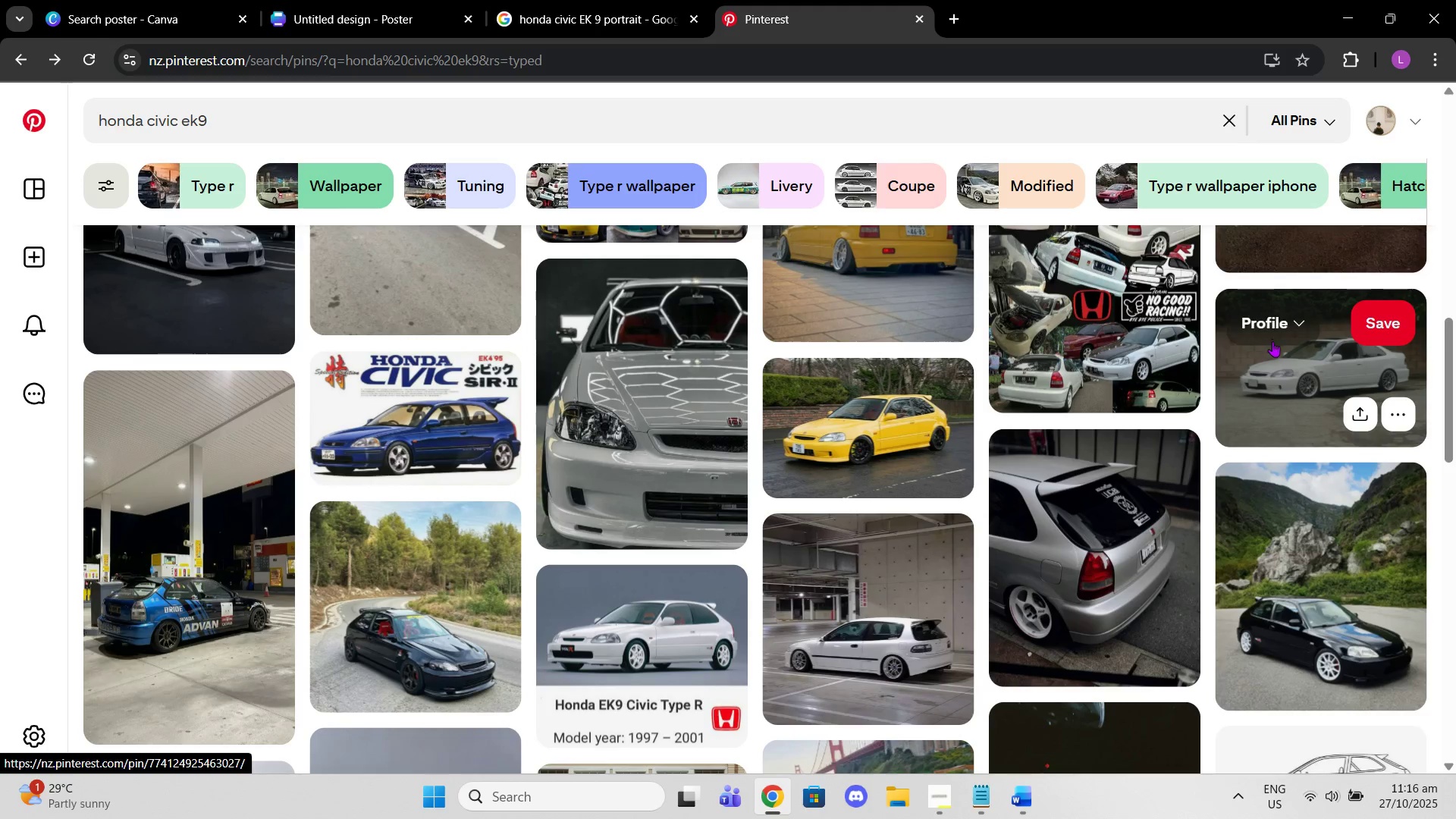 
scroll: coordinate [1304, 475], scroll_direction: up, amount: 2.0
 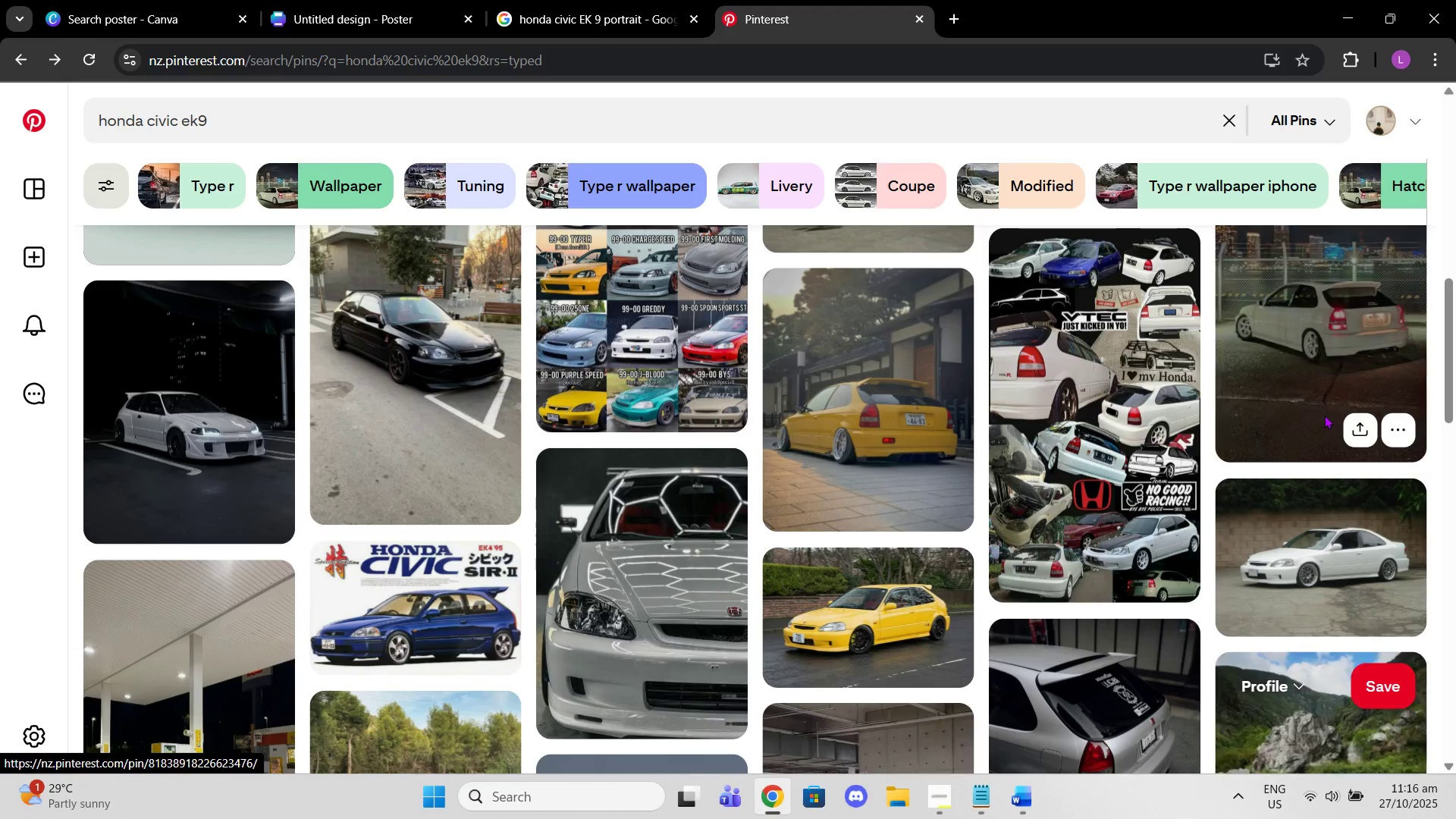 
left_click([1324, 415])
 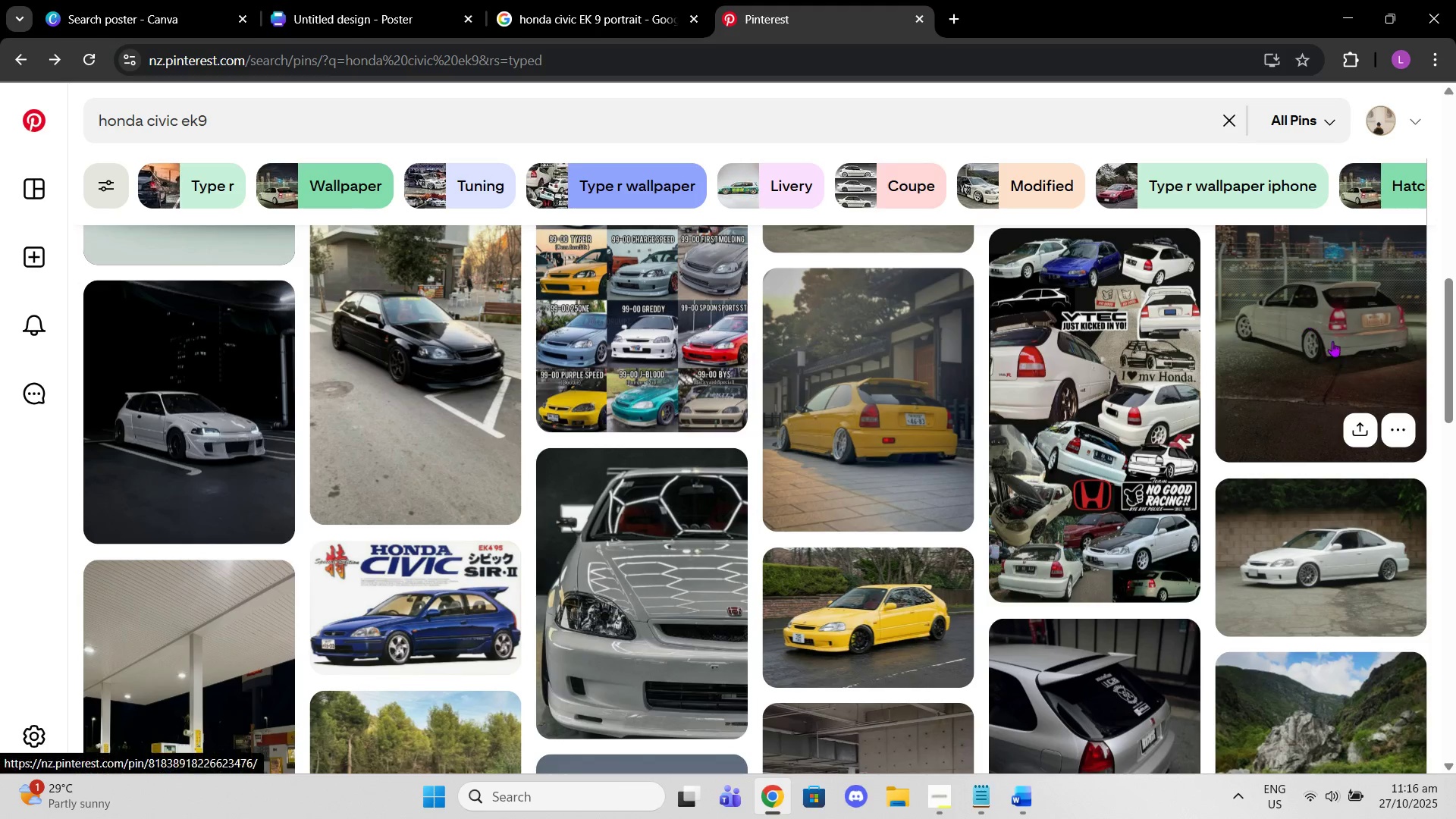 
left_click([1378, 350])
 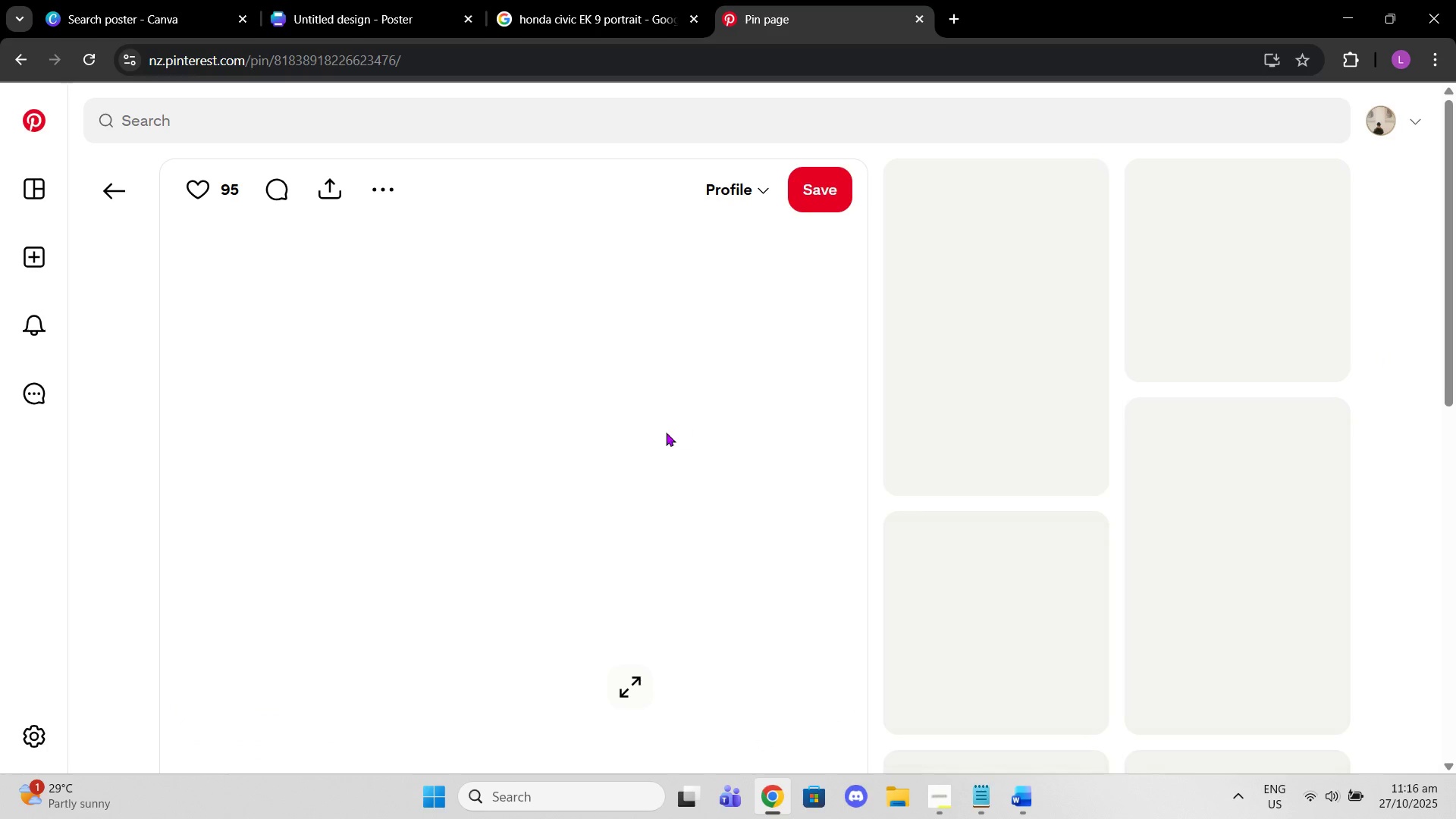 
scroll: coordinate [664, 435], scroll_direction: down, amount: 3.0
 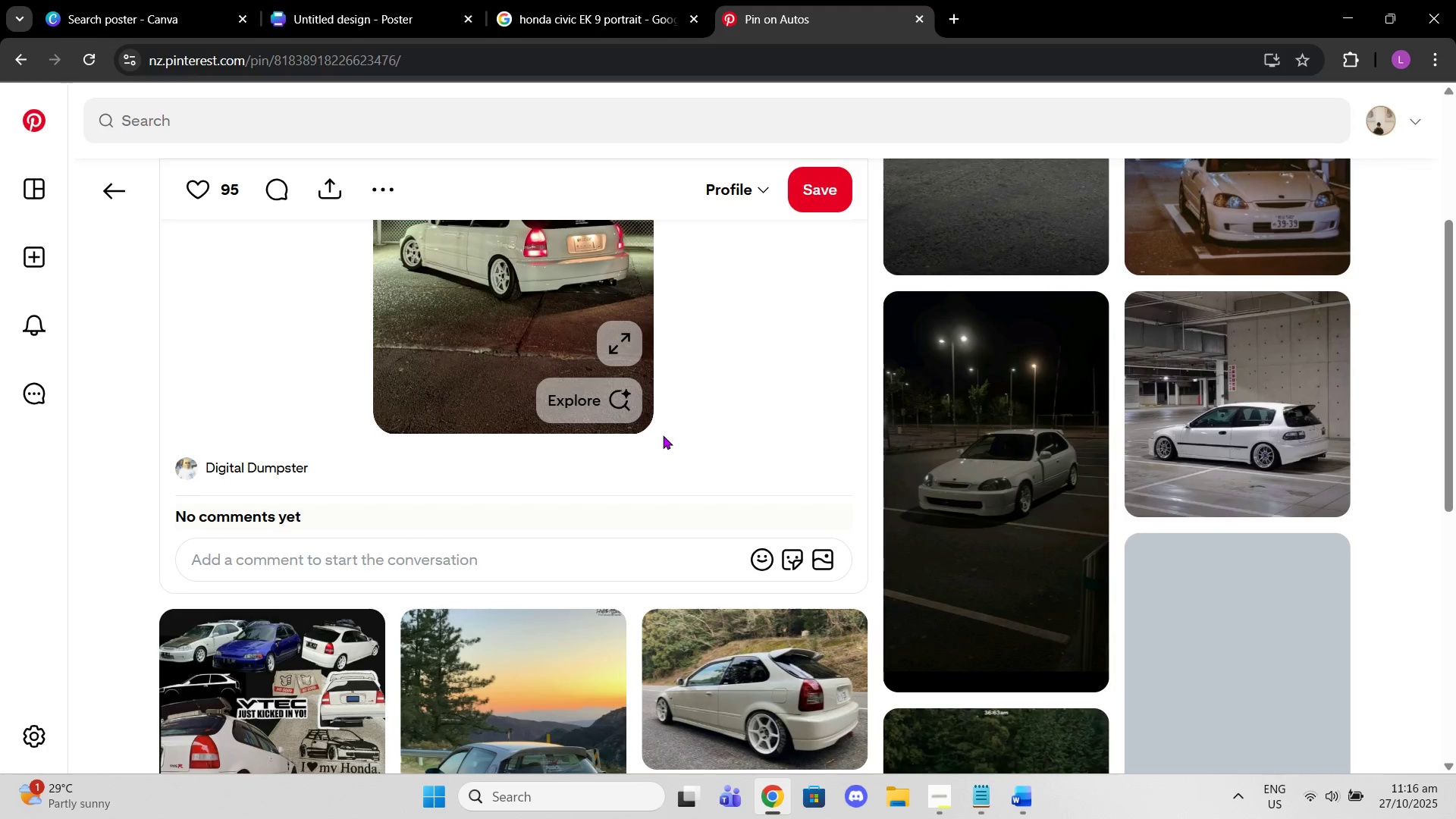 
scroll: coordinate [663, 435], scroll_direction: up, amount: 5.0
 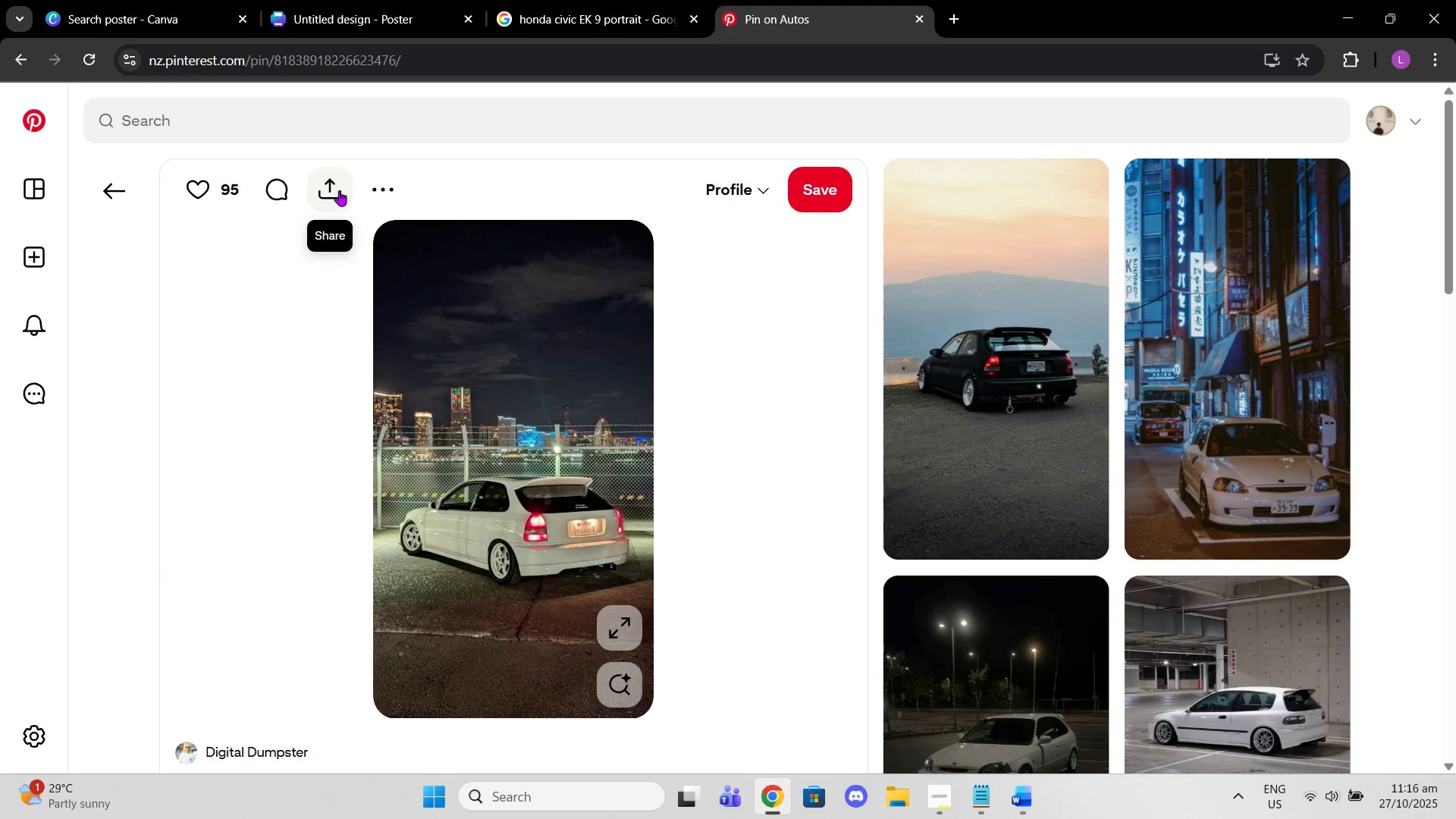 
left_click([380, 195])
 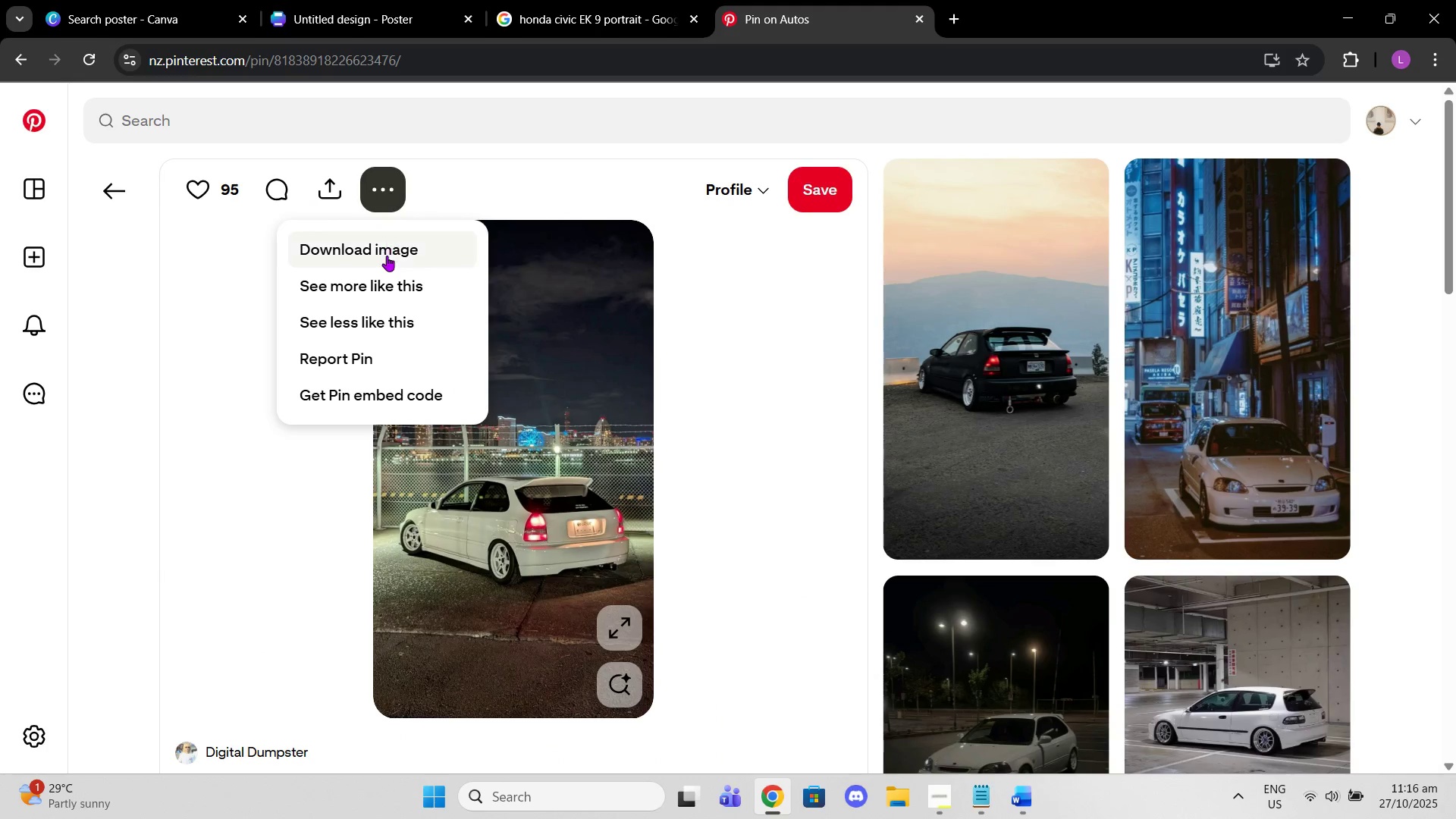 
left_click([387, 256])
 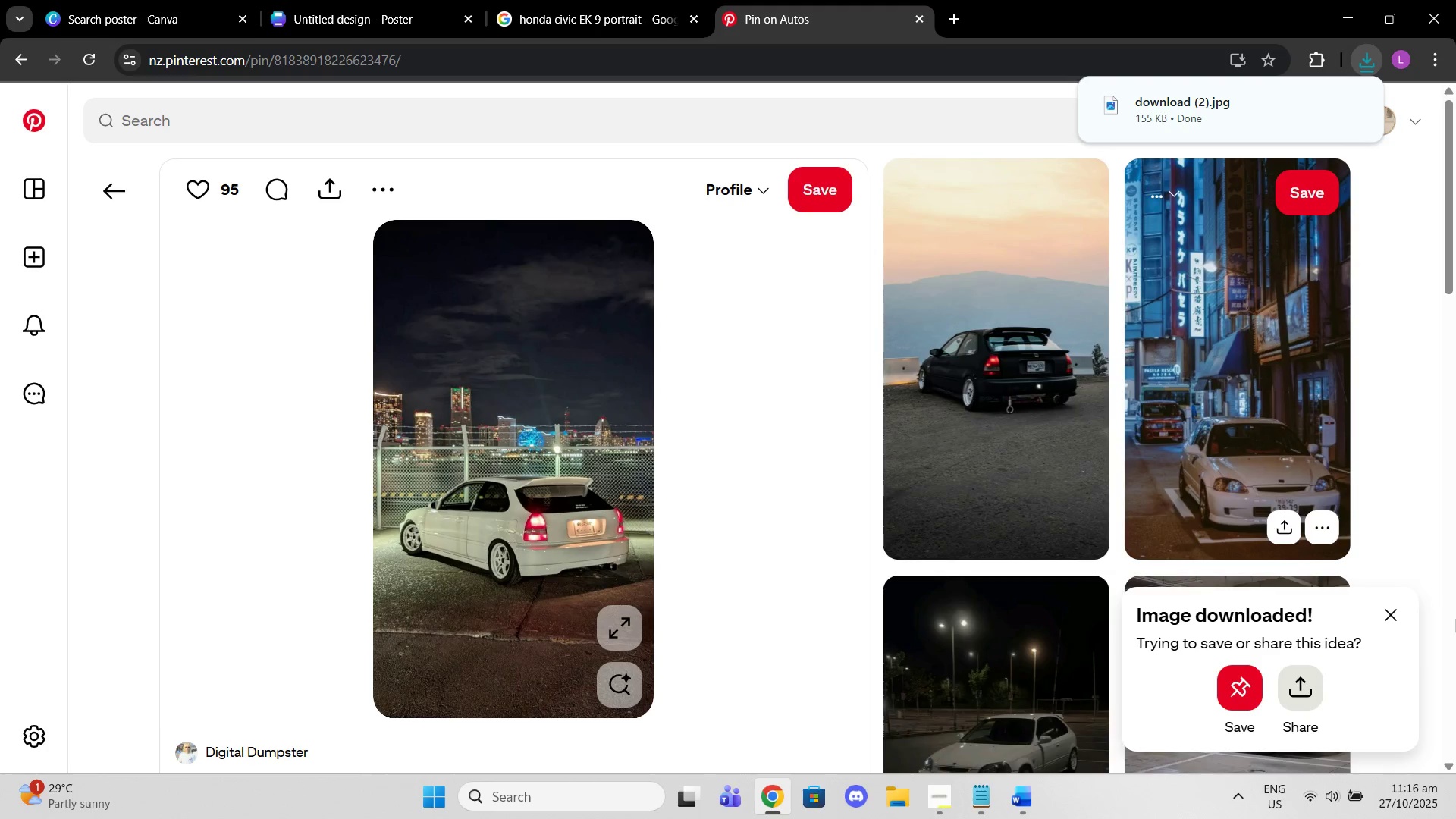 
left_click([1384, 608])
 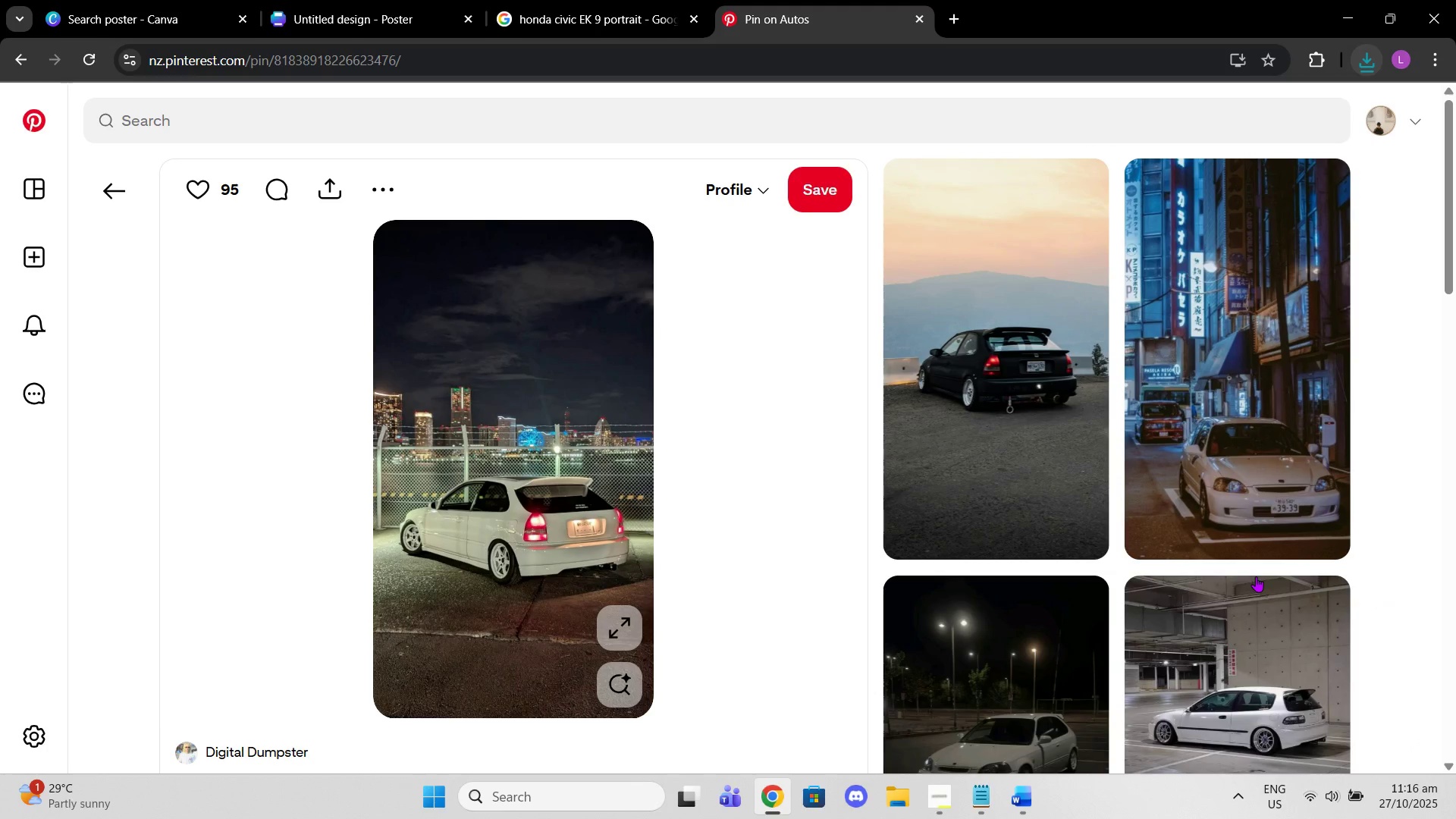 
scroll: coordinate [1221, 574], scroll_direction: down, amount: 2.0
 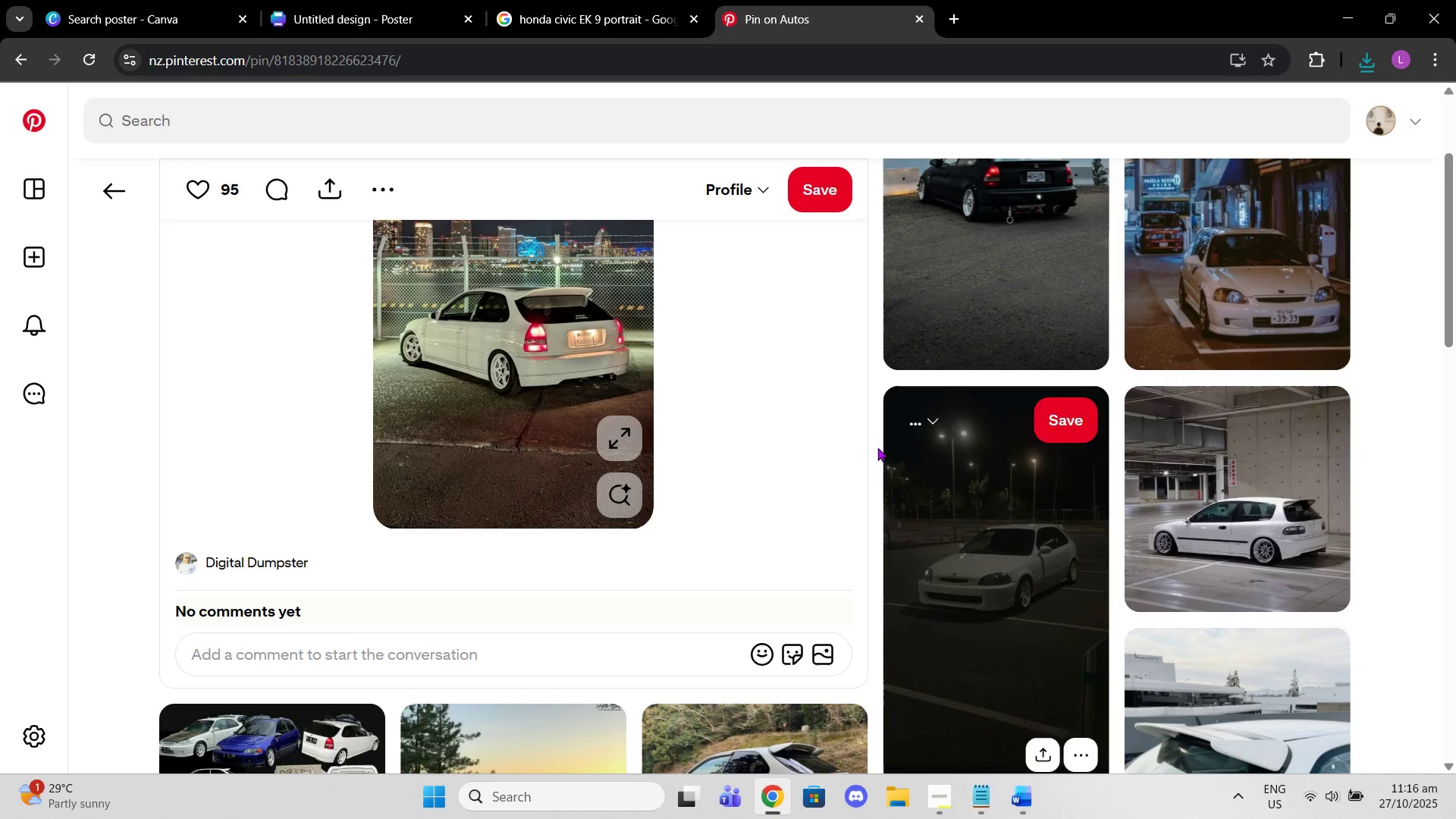 
scroll: coordinate [654, 386], scroll_direction: up, amount: 5.0
 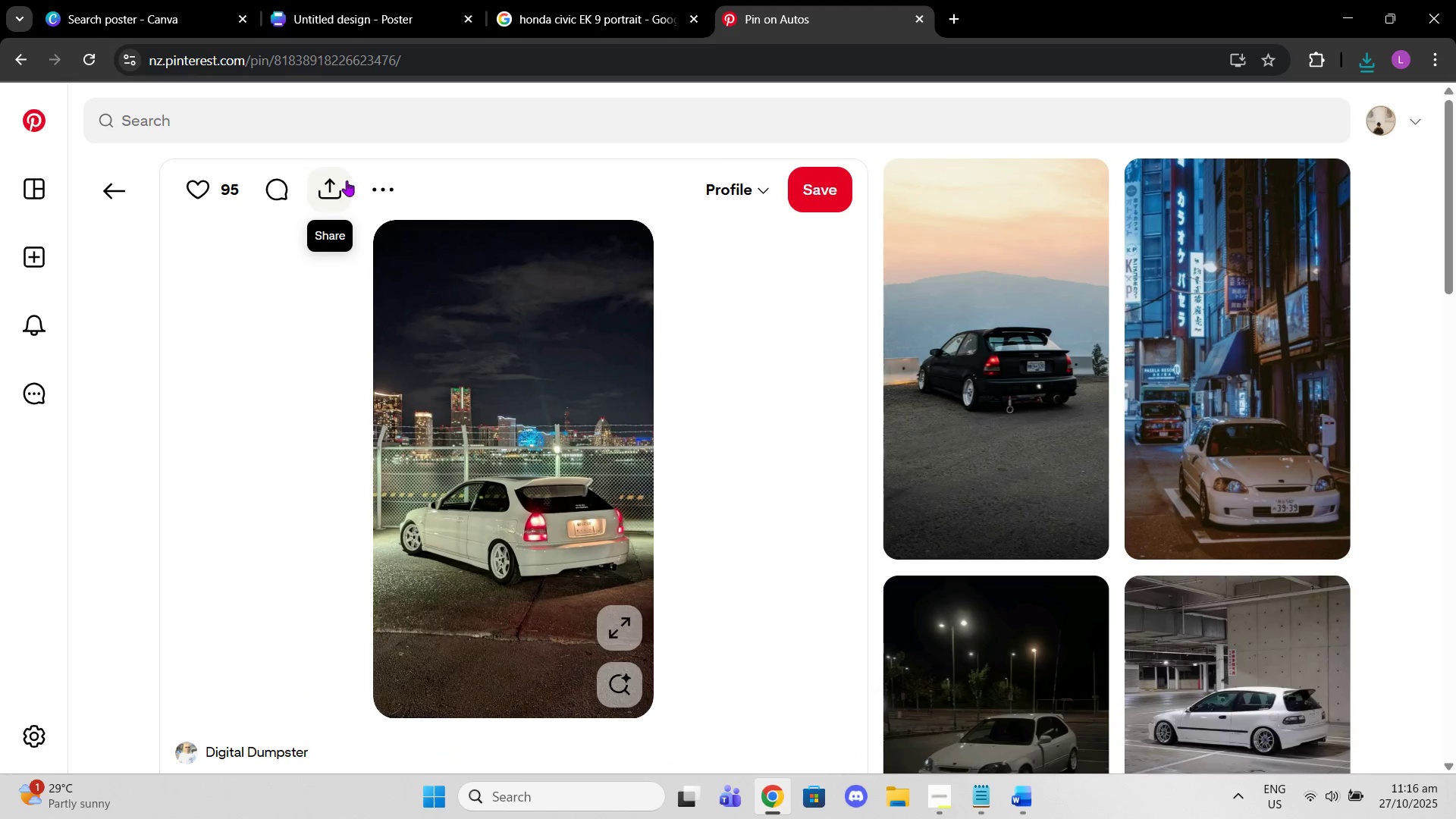 
left_click([343, 180])
 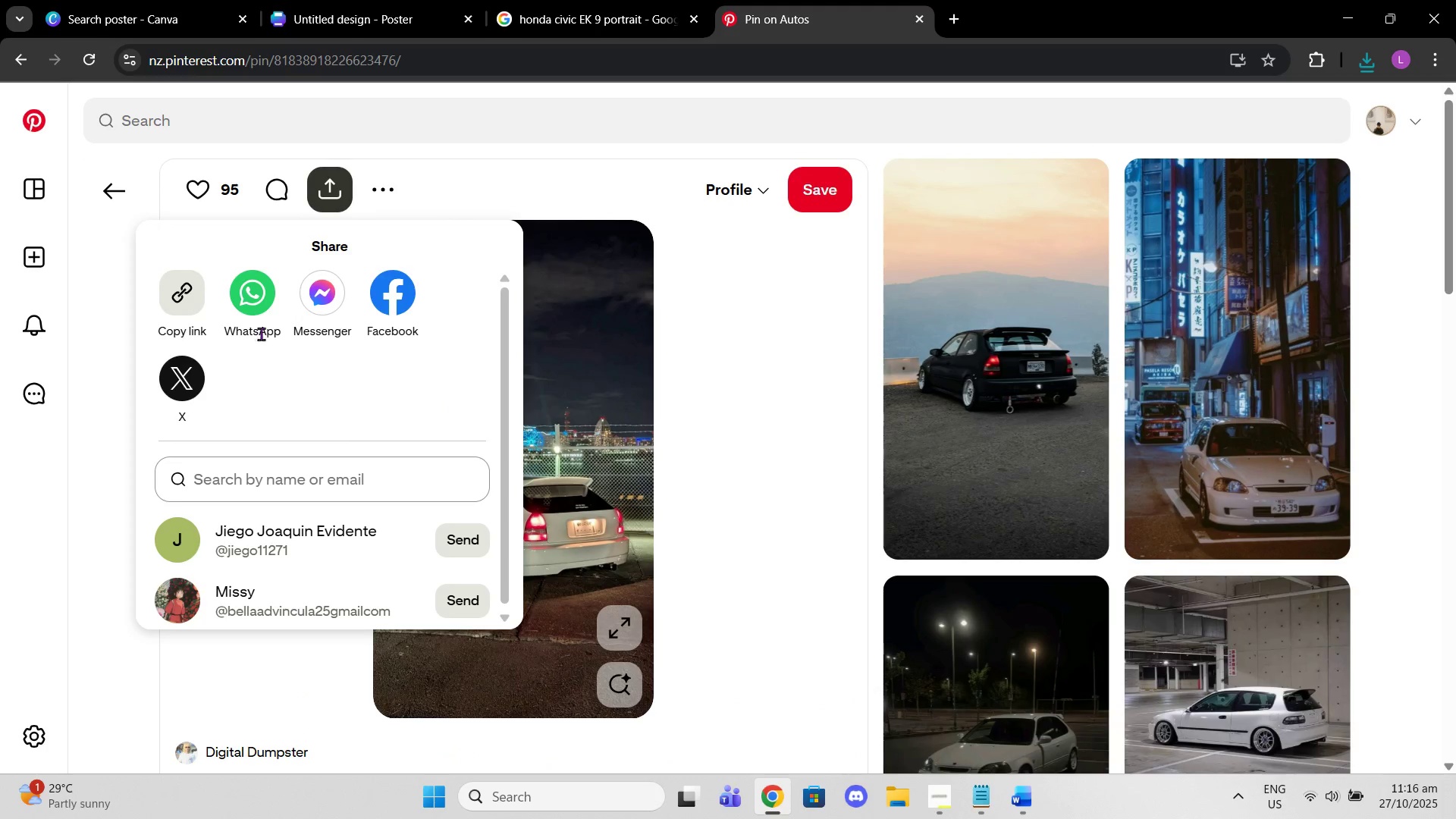 
left_click([189, 302])
 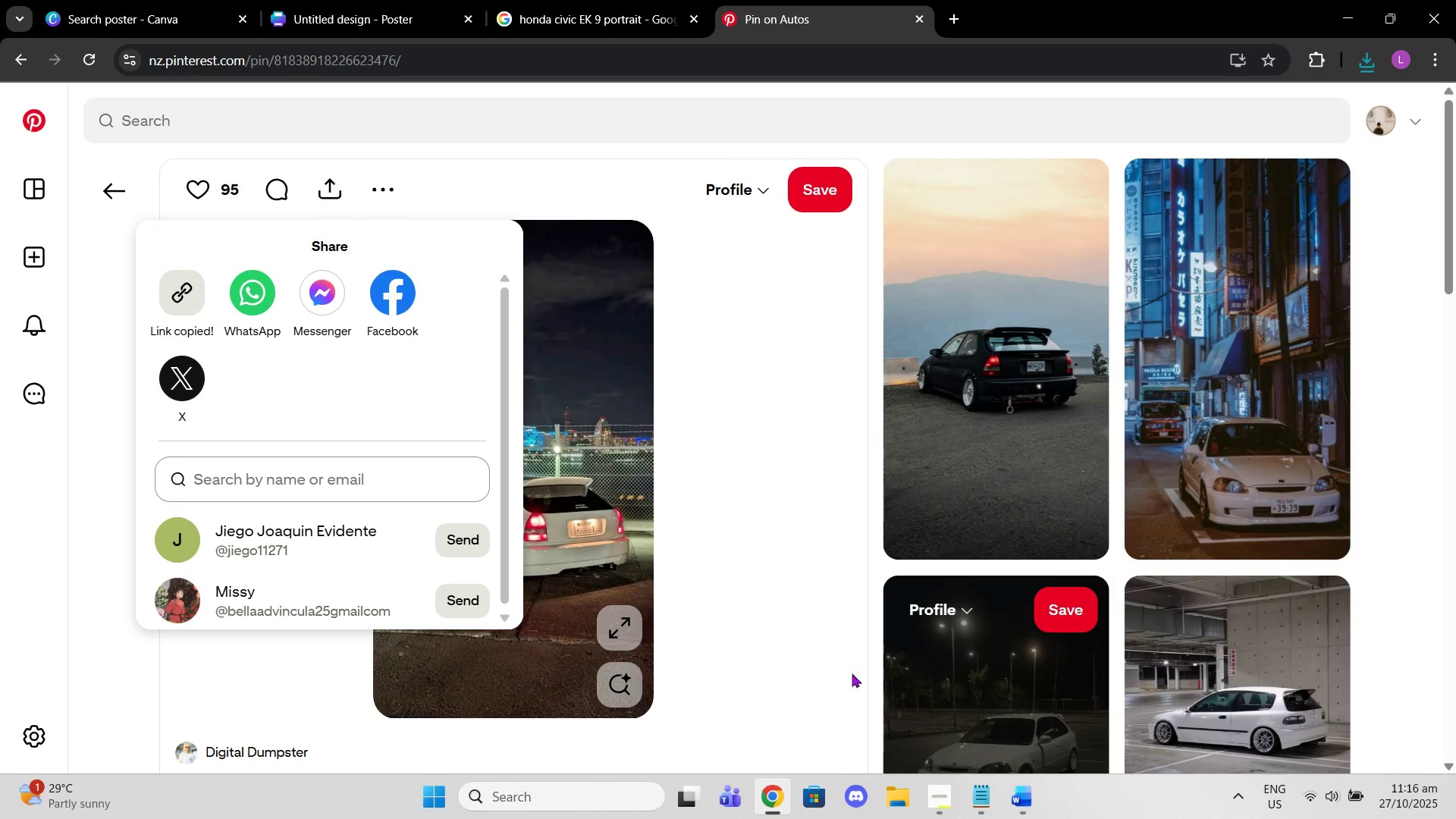 
left_click([793, 680])
 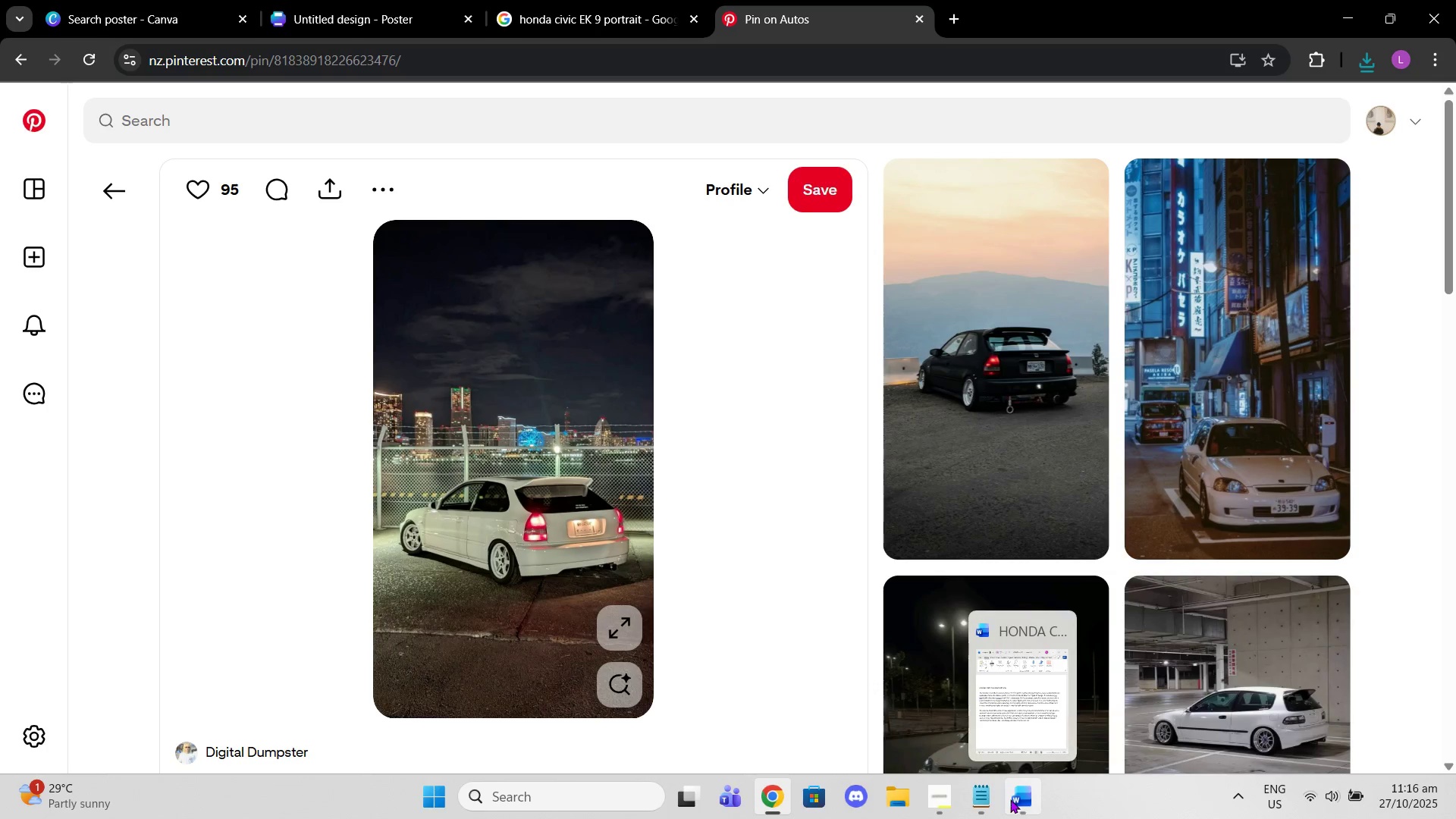 
left_click([989, 799])
 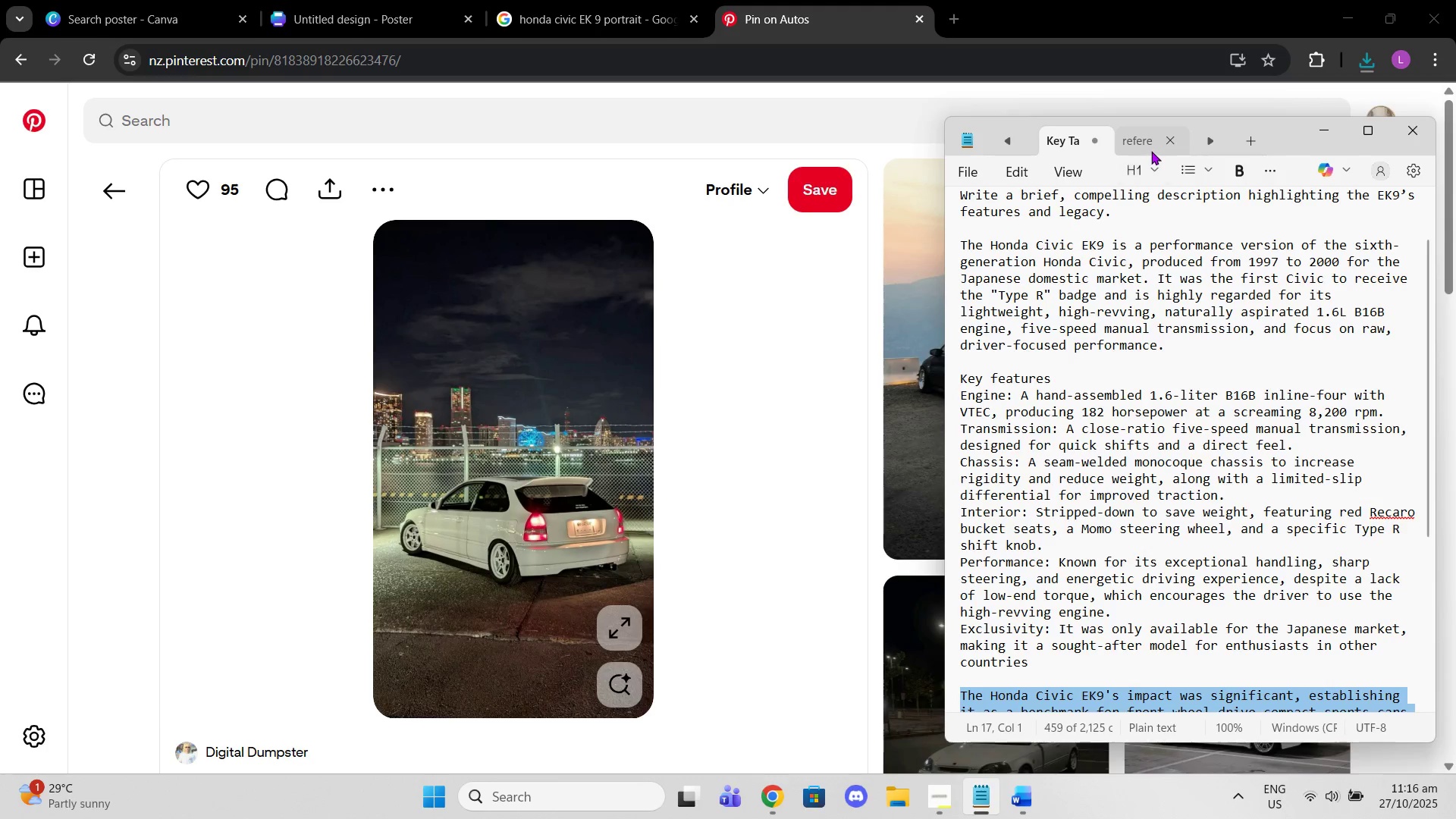 
left_click([1141, 151])
 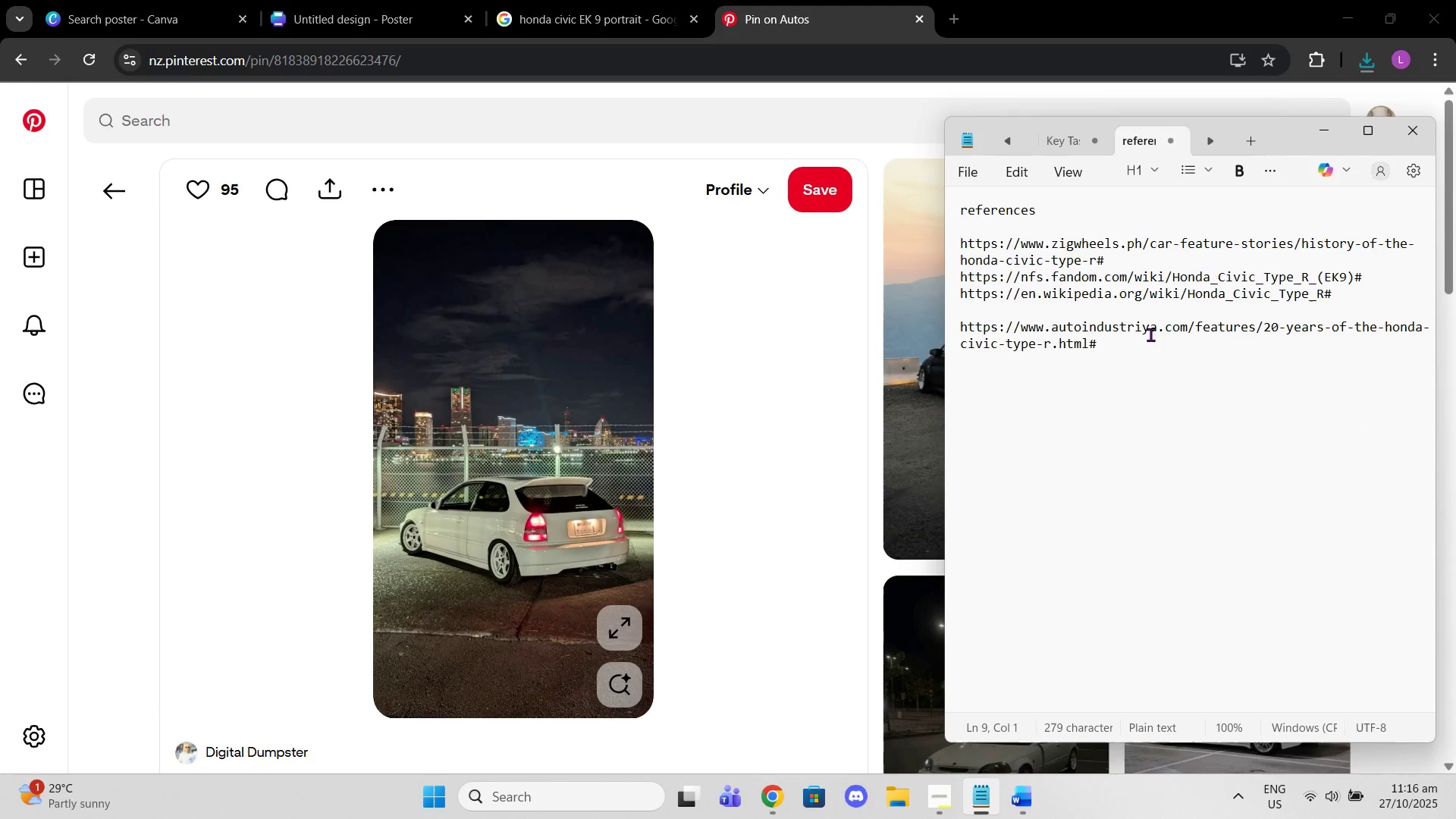 
key(Control+V)
 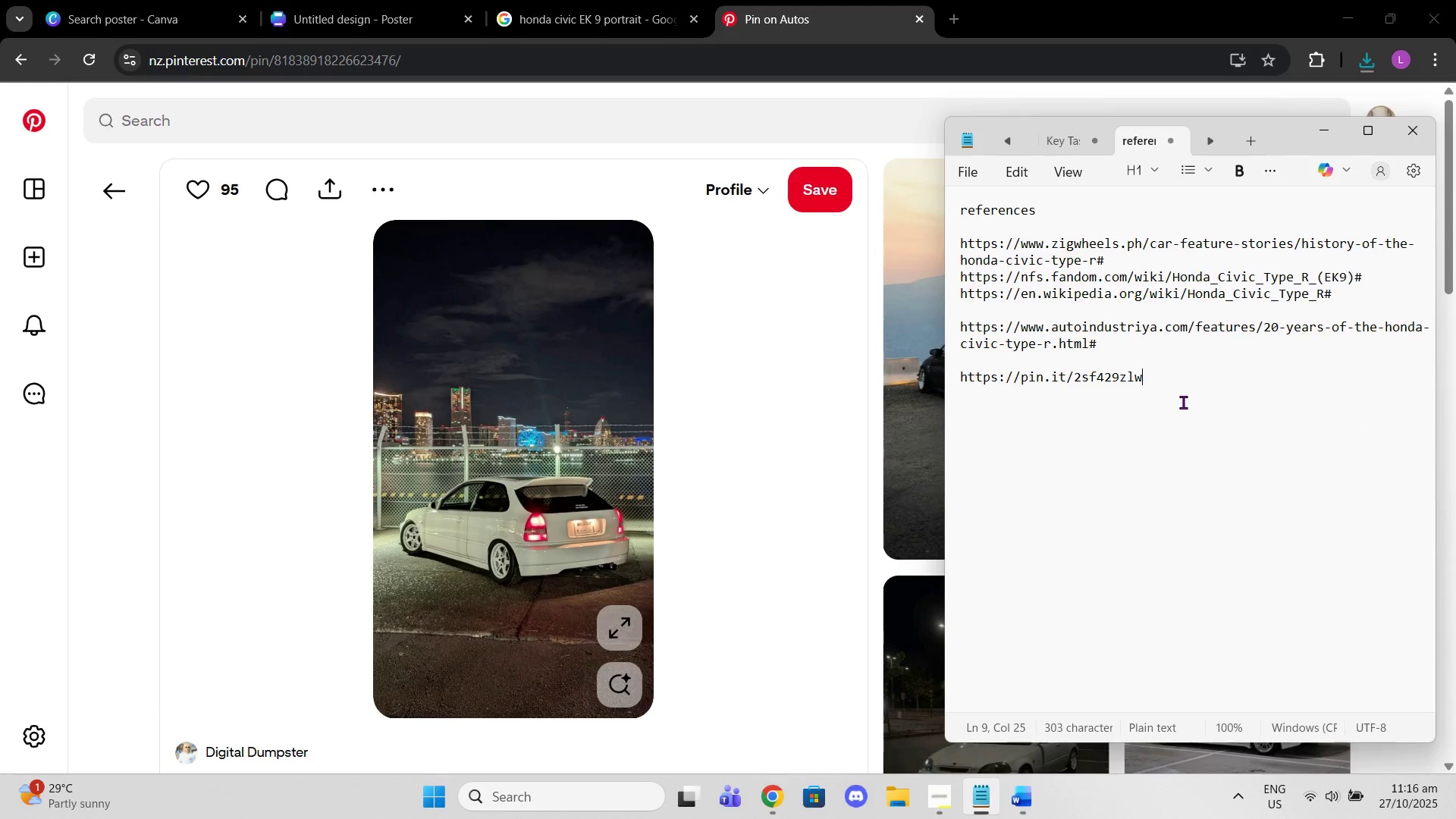 
key(Enter)
 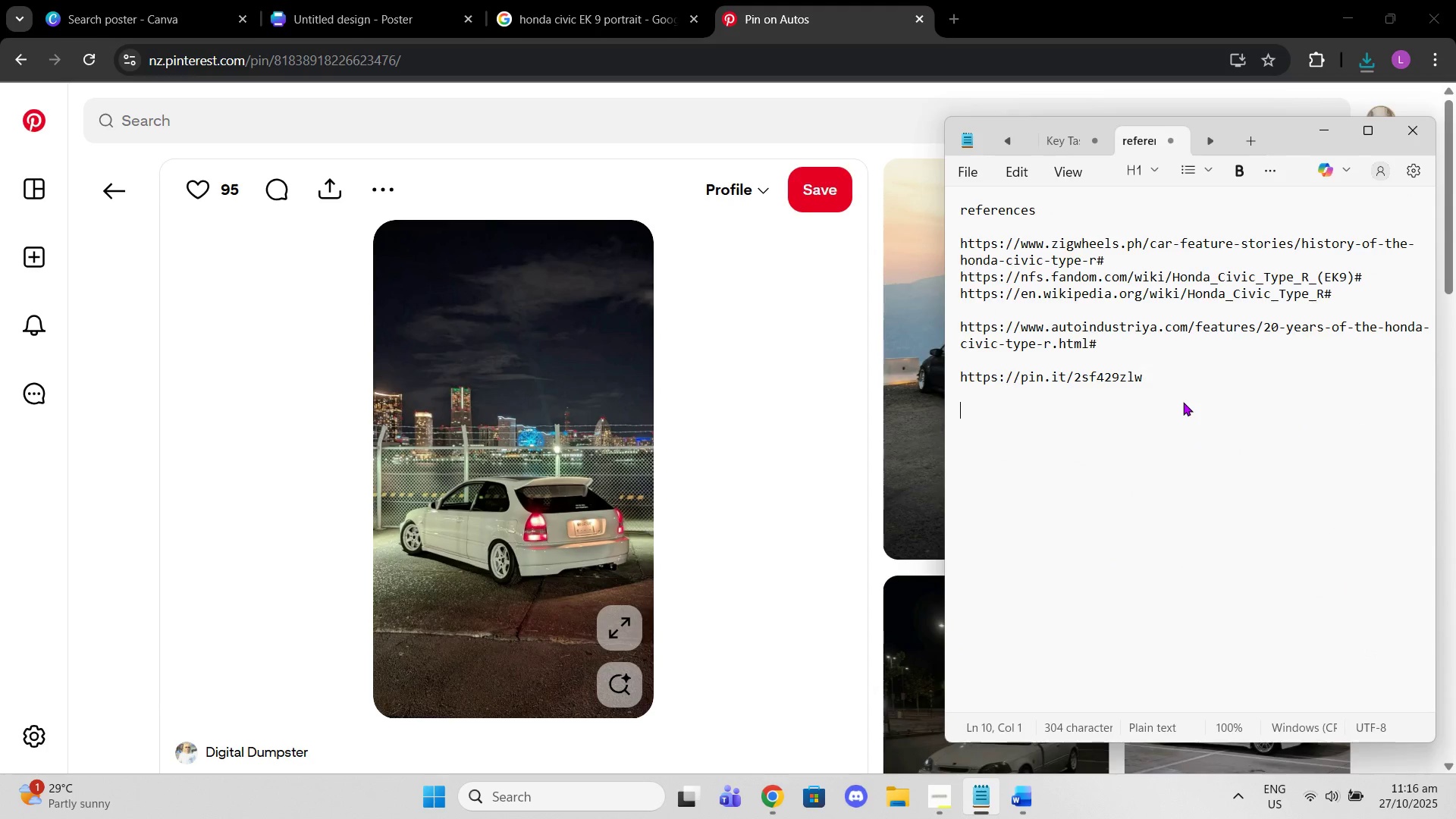 
key(Enter)
 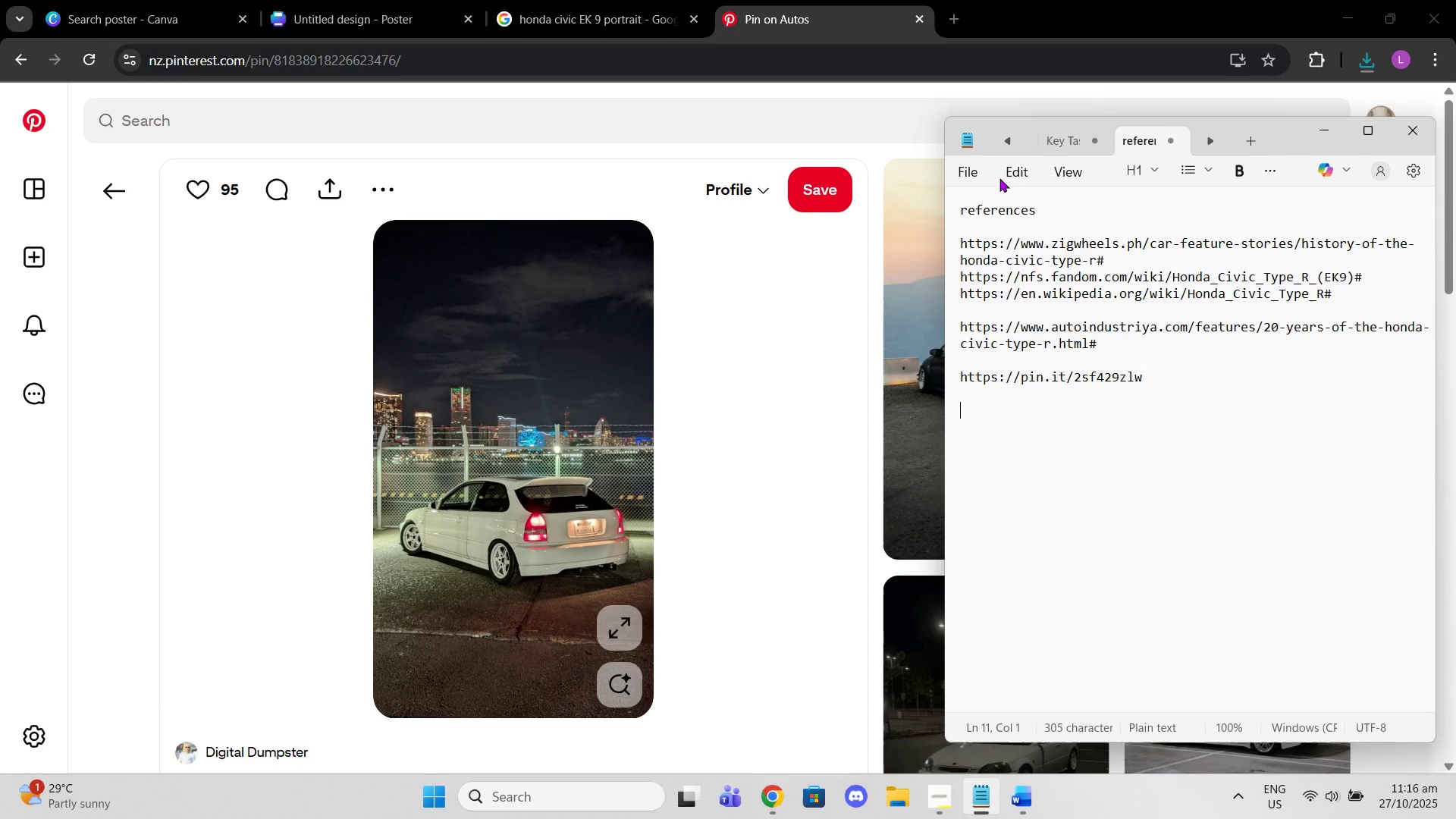 
double_click([307, 0])
 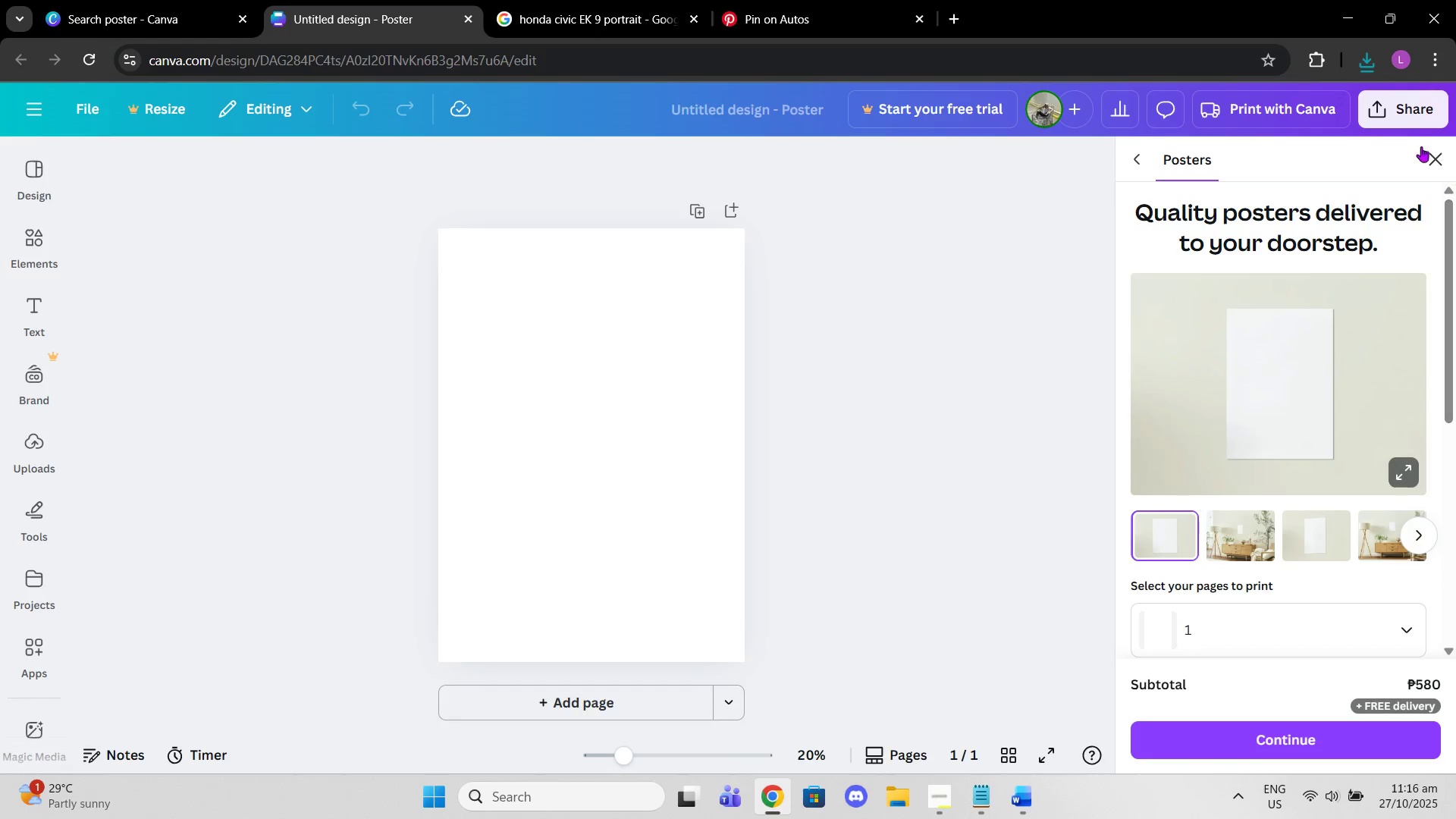 
left_click([1436, 149])
 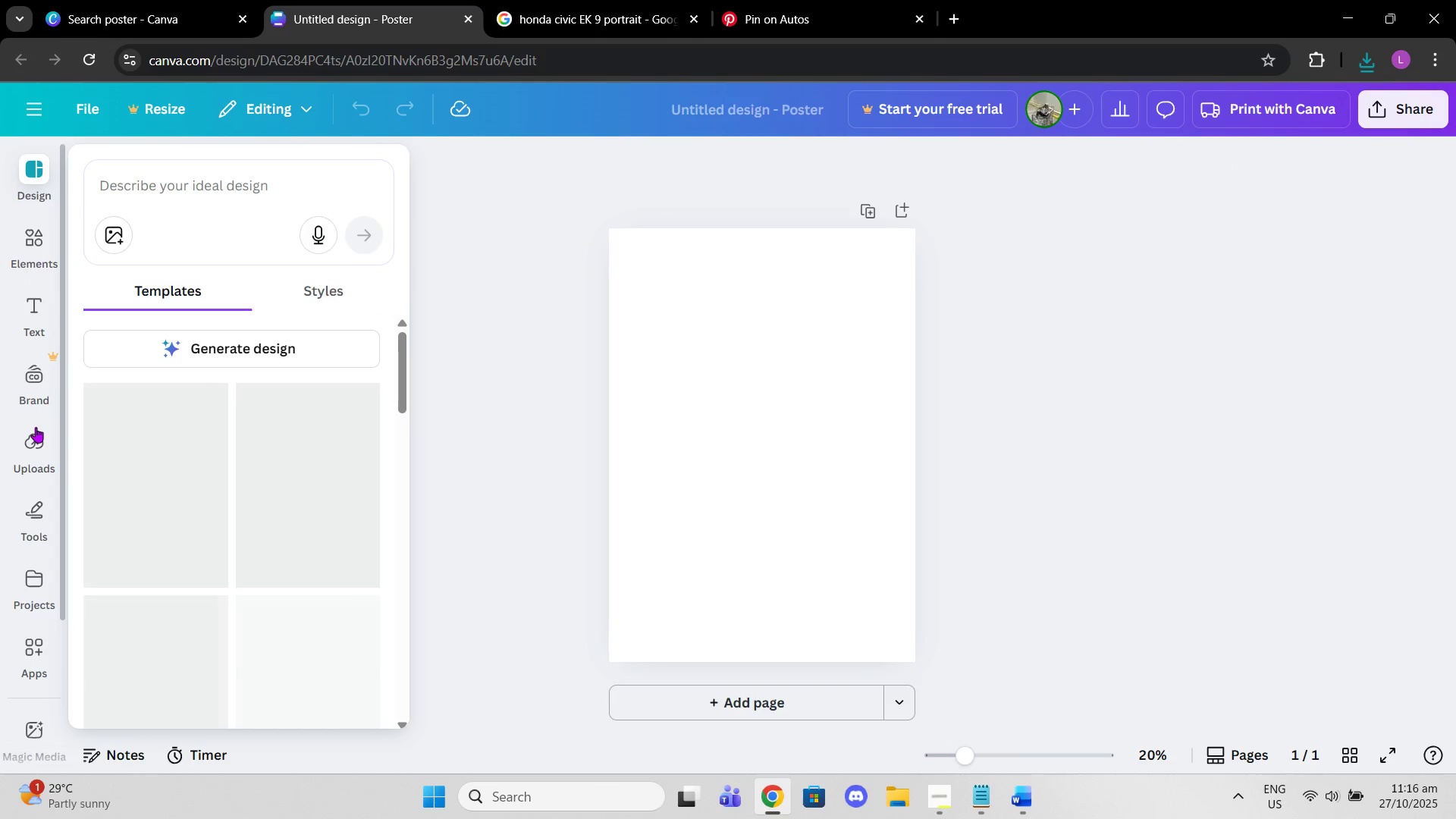 
left_click([36, 428])
 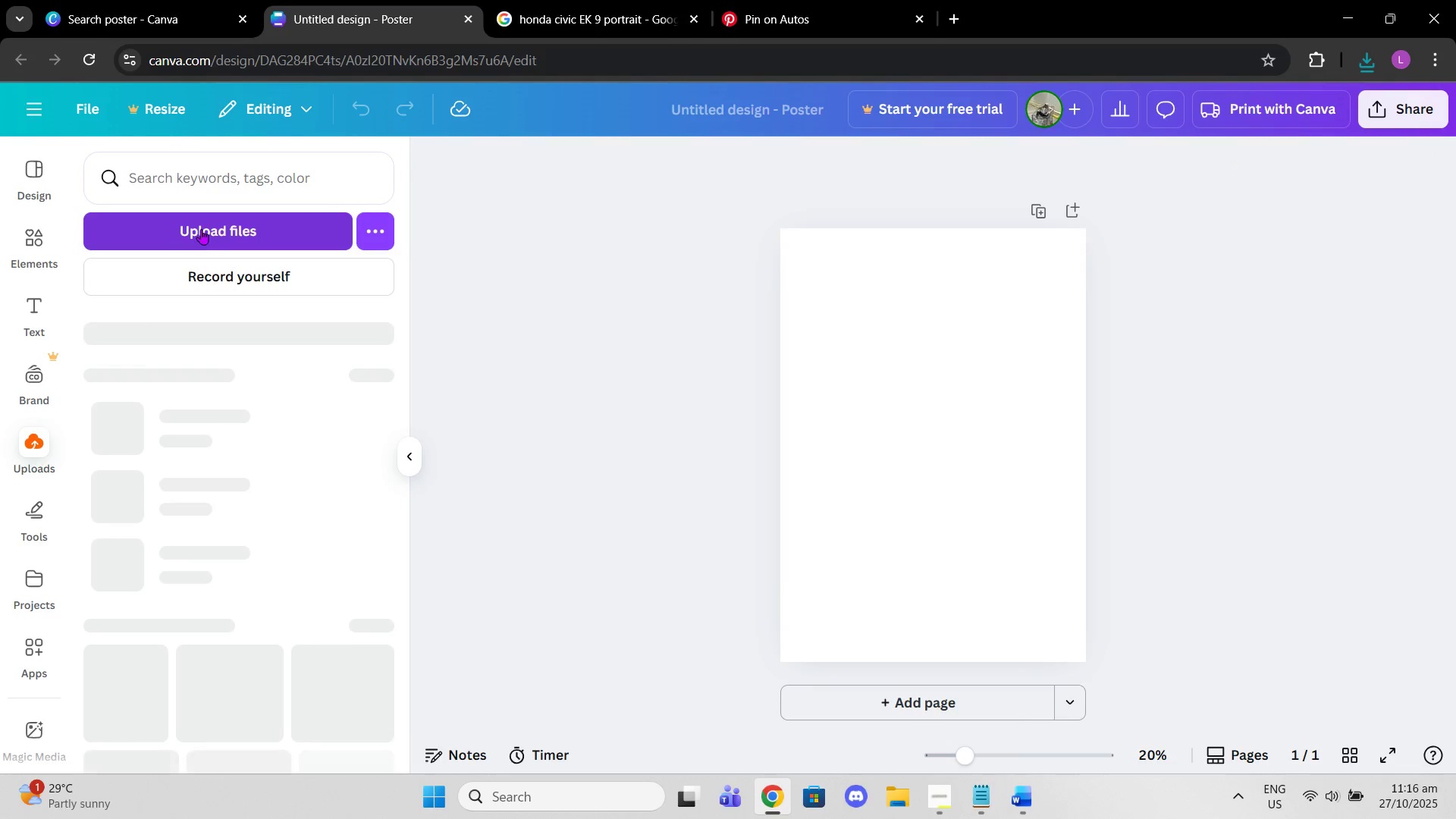 
left_click([201, 229])
 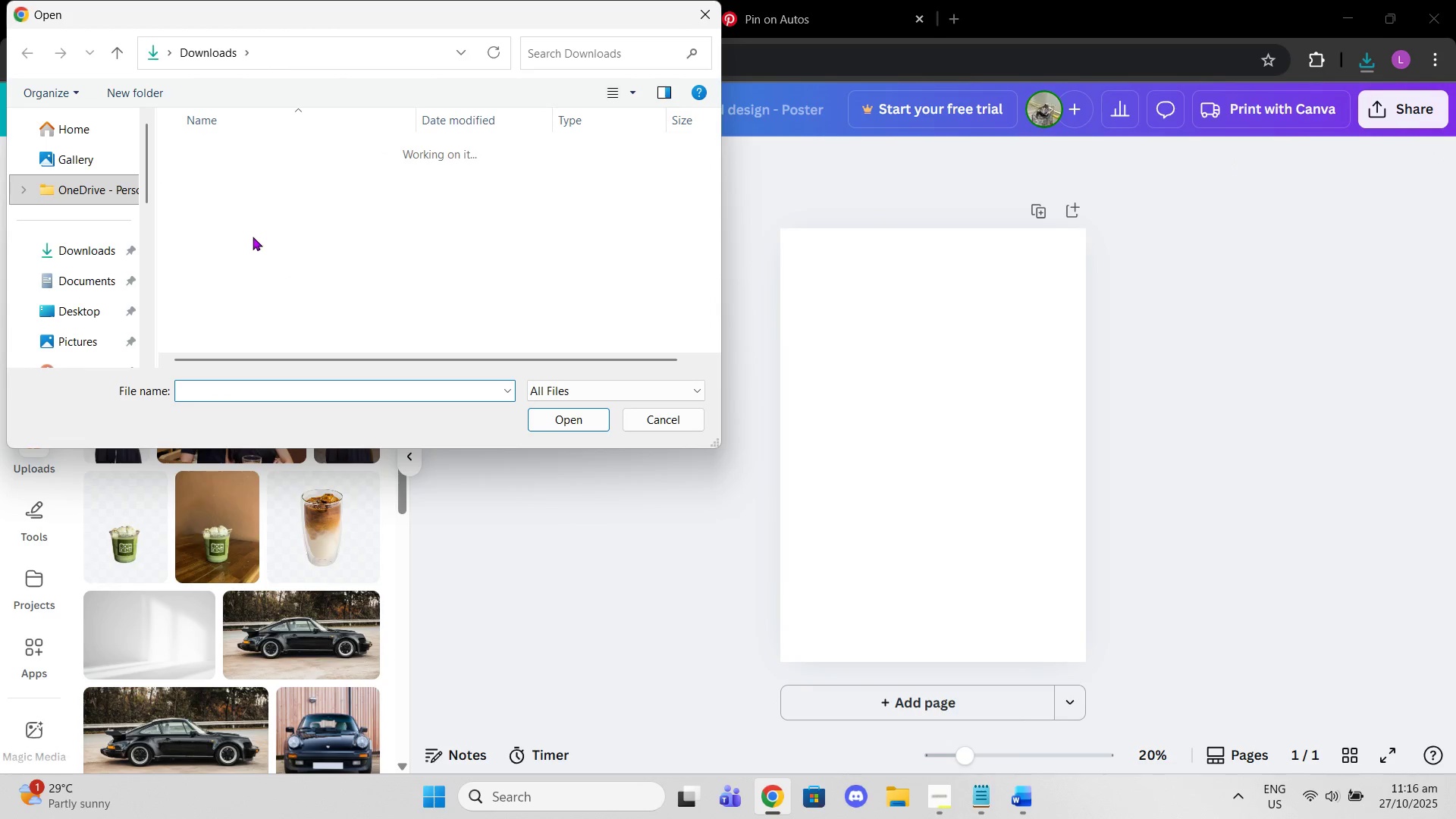 
left_click([250, 176])
 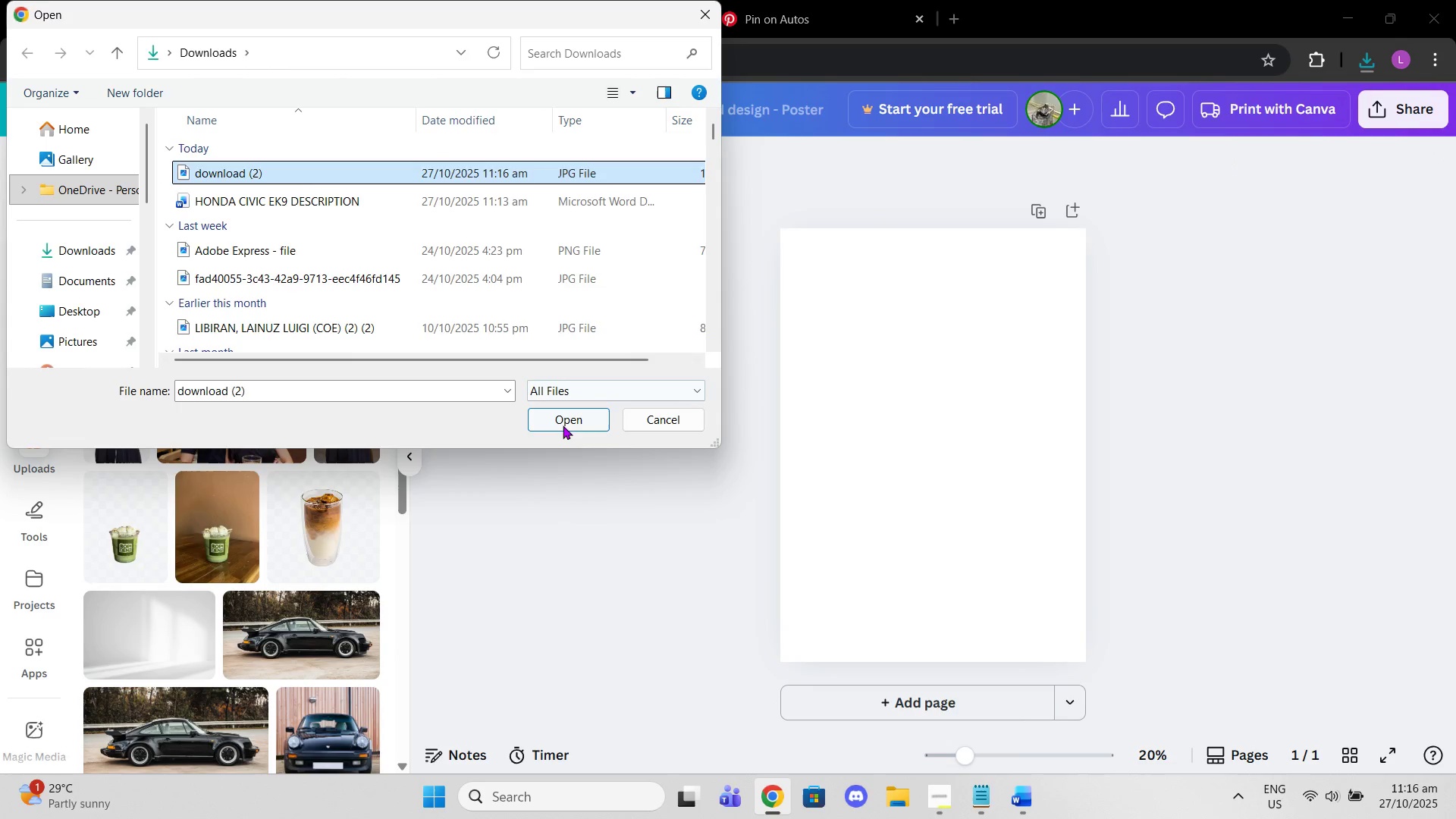 
left_click([563, 425])
 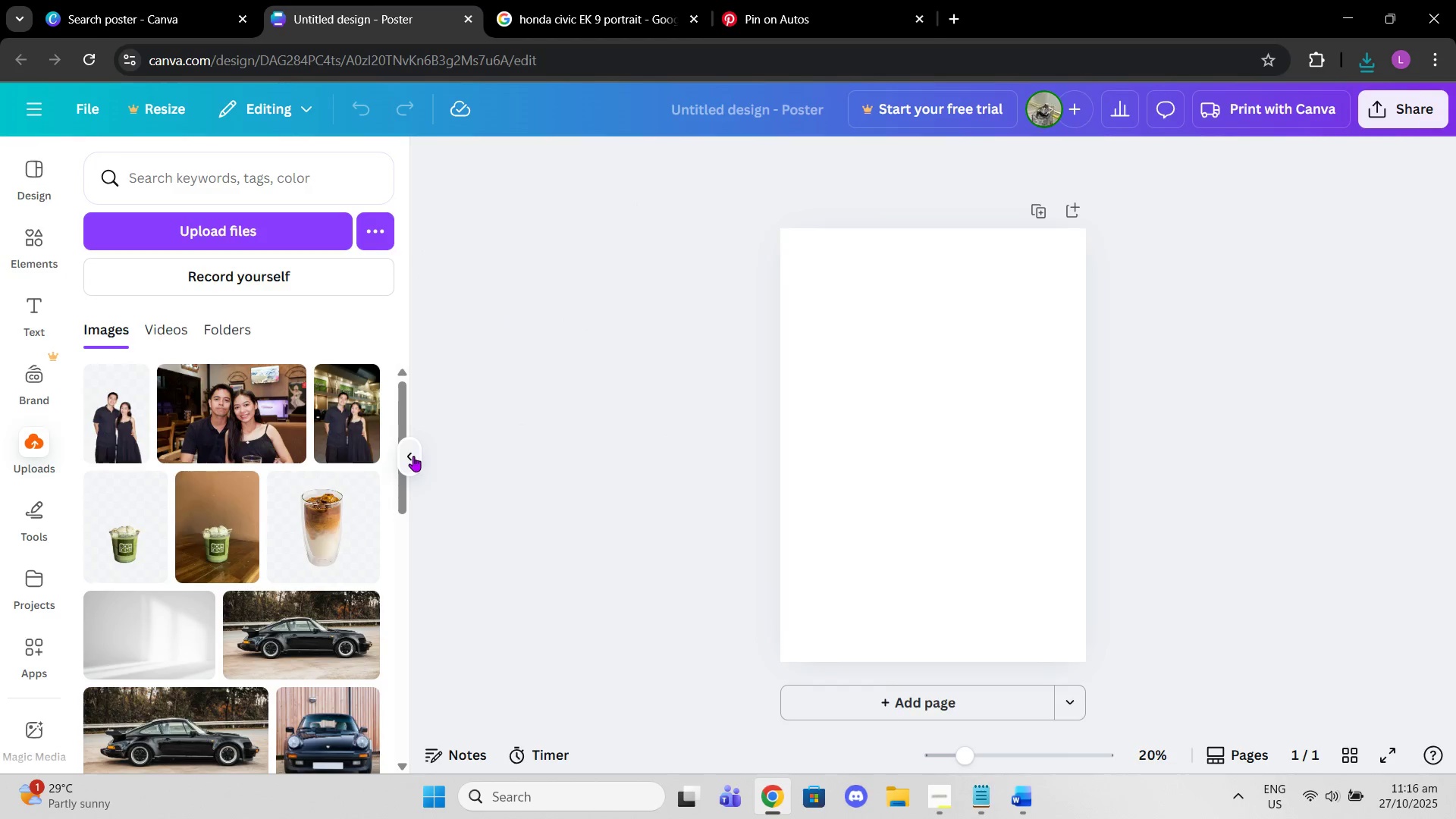 
left_click([413, 456])
 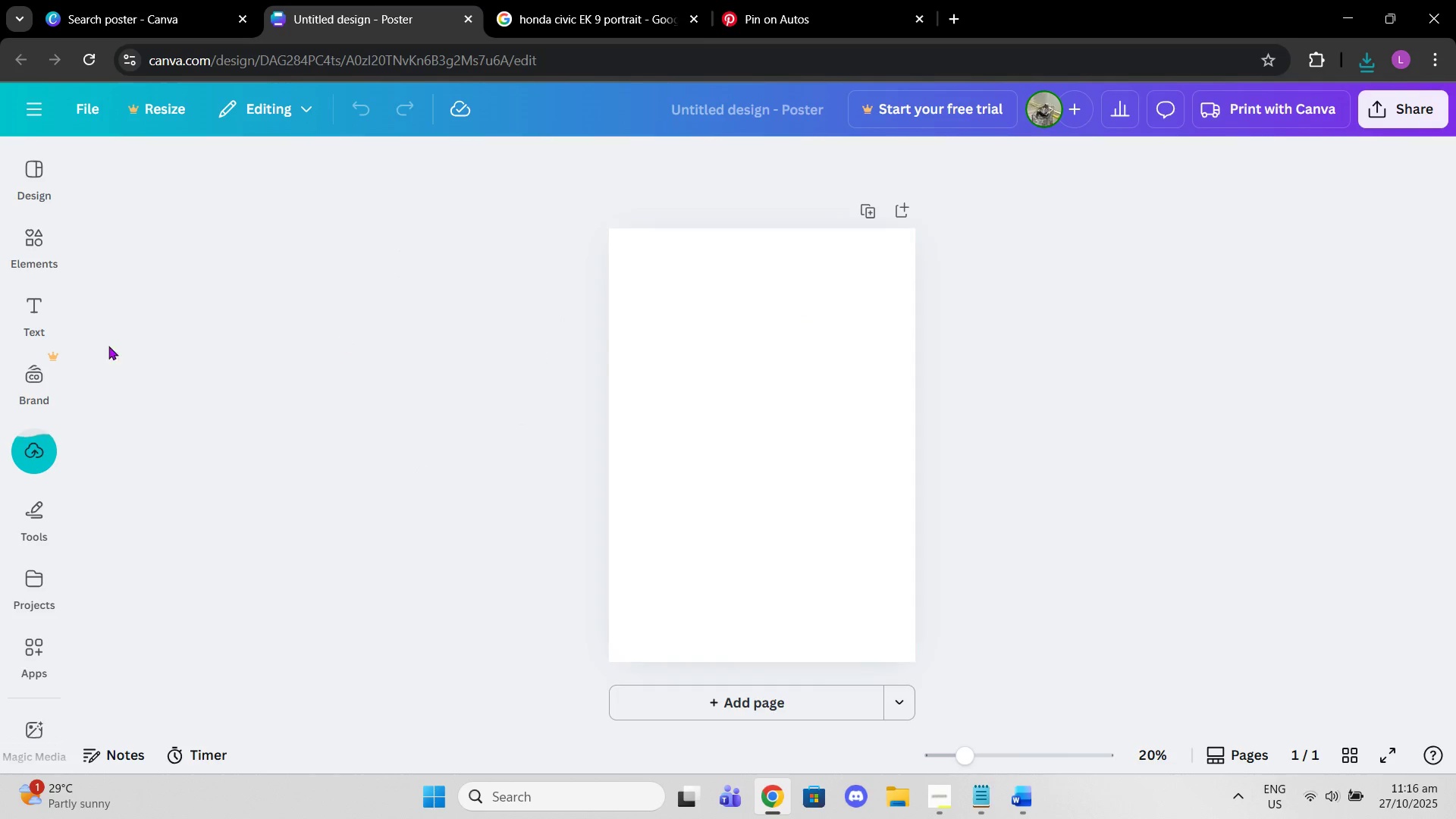 
left_click([49, 431])
 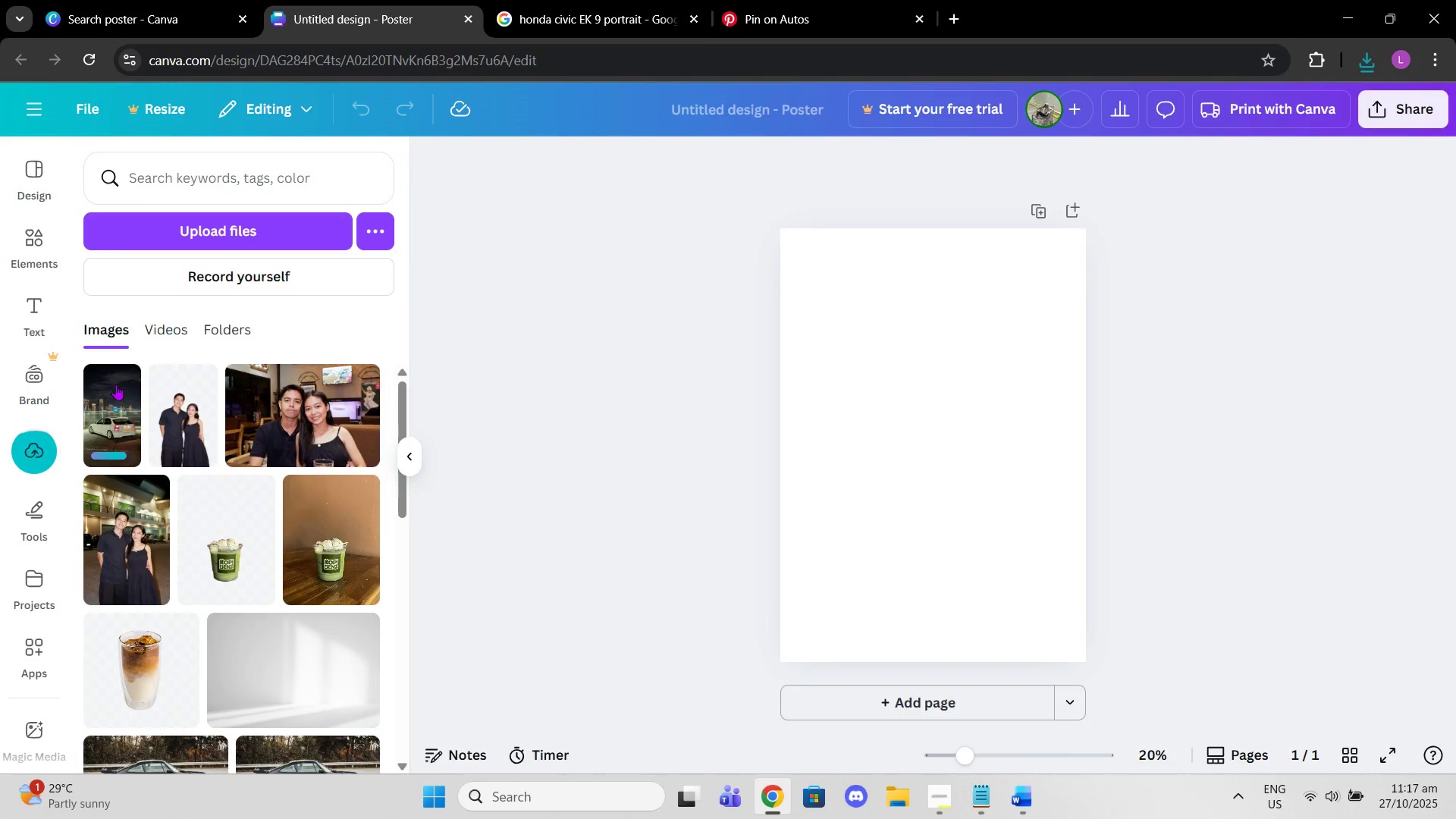 
left_click([116, 385])
 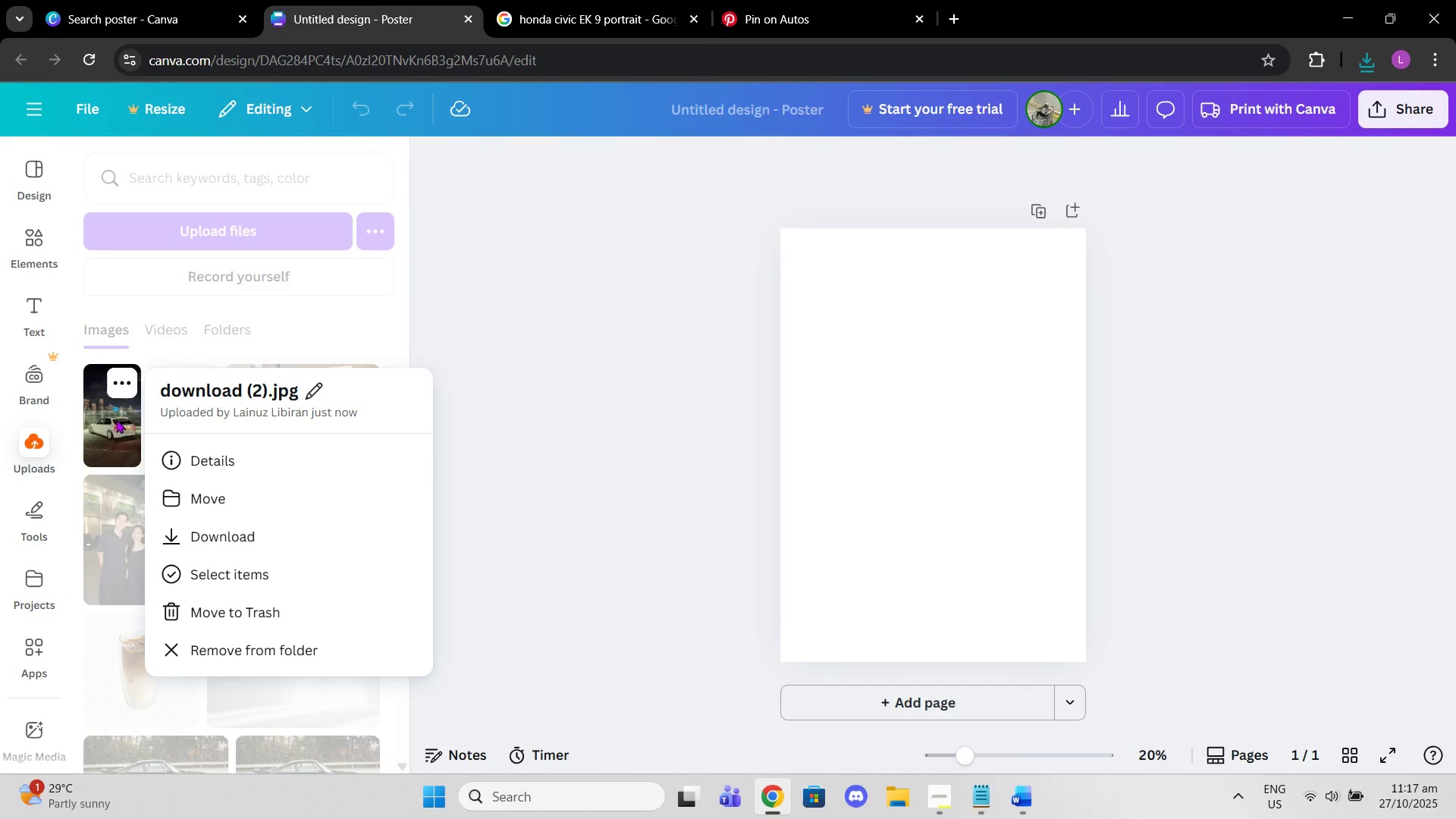 
left_click([116, 419])
 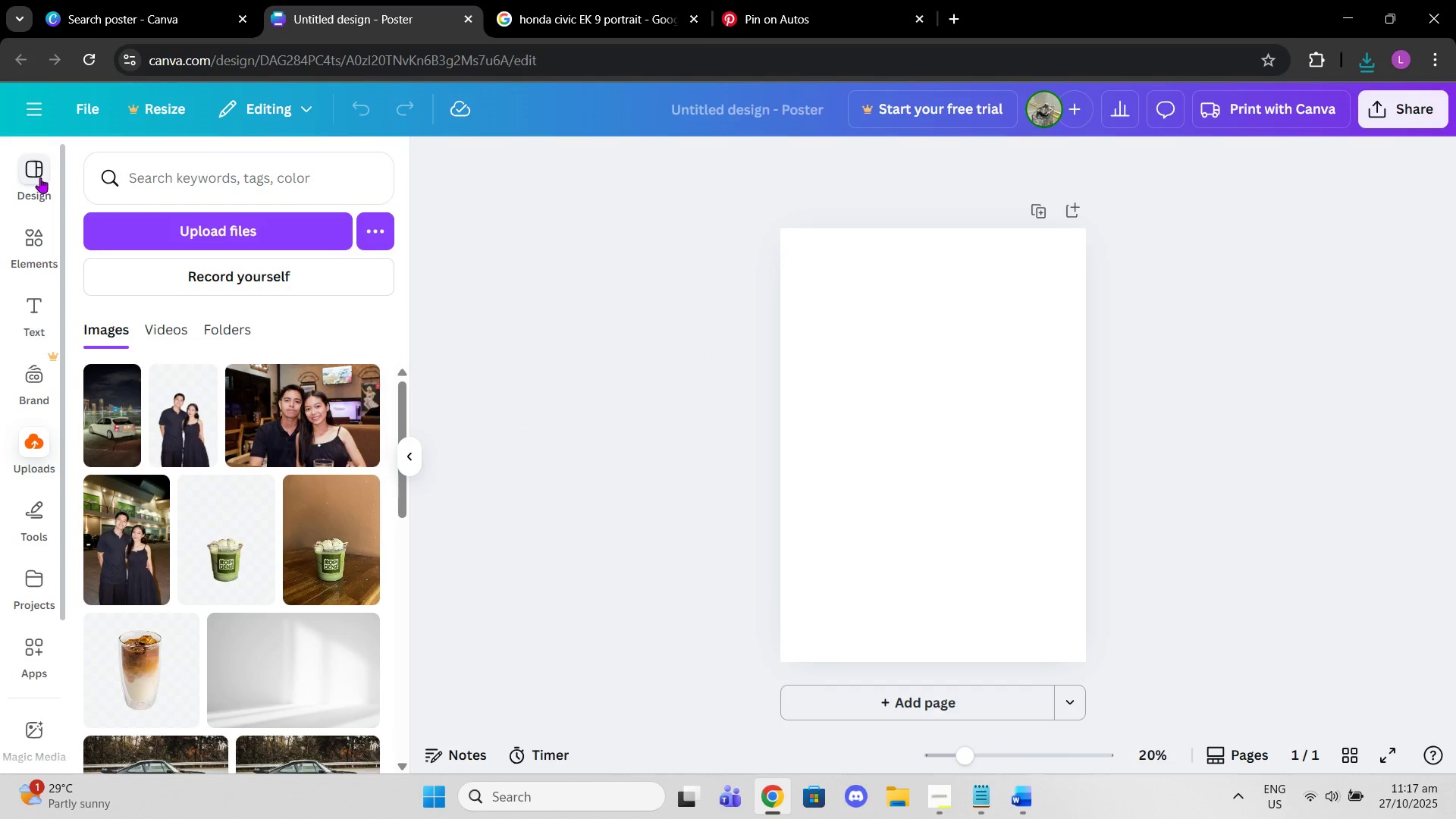 
left_click([40, 177])
 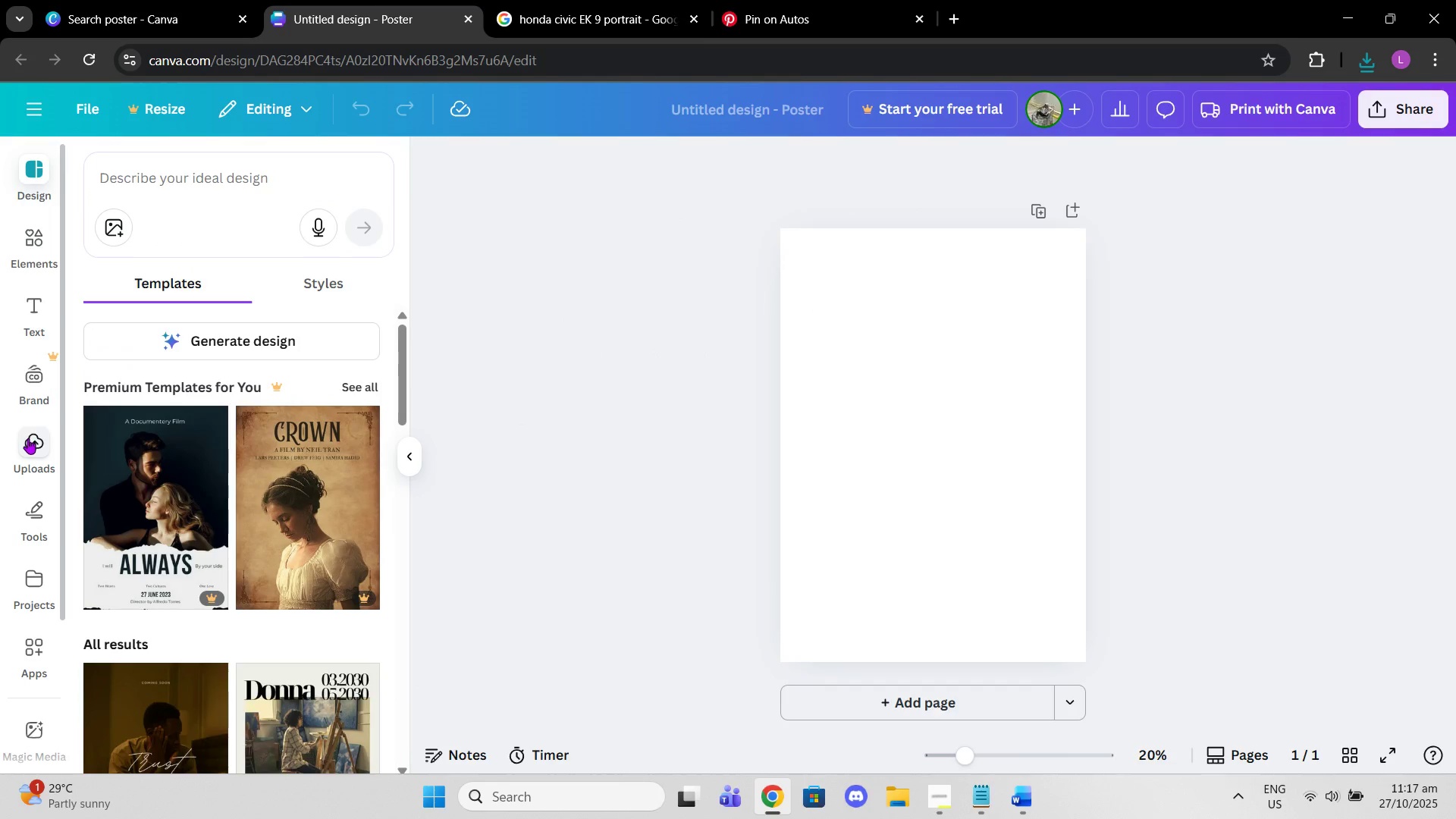 
left_click([29, 440])
 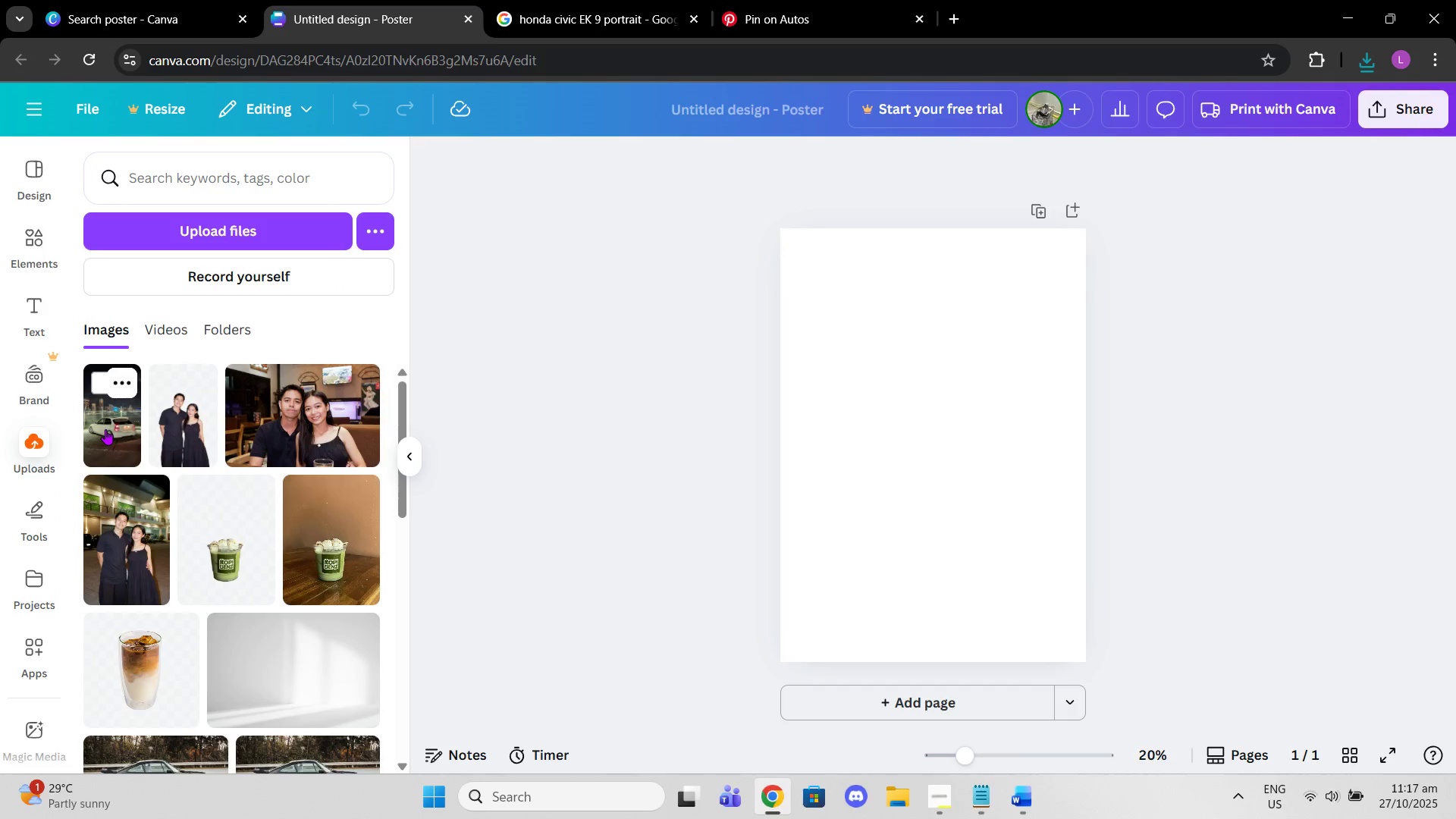 
left_click([105, 429])
 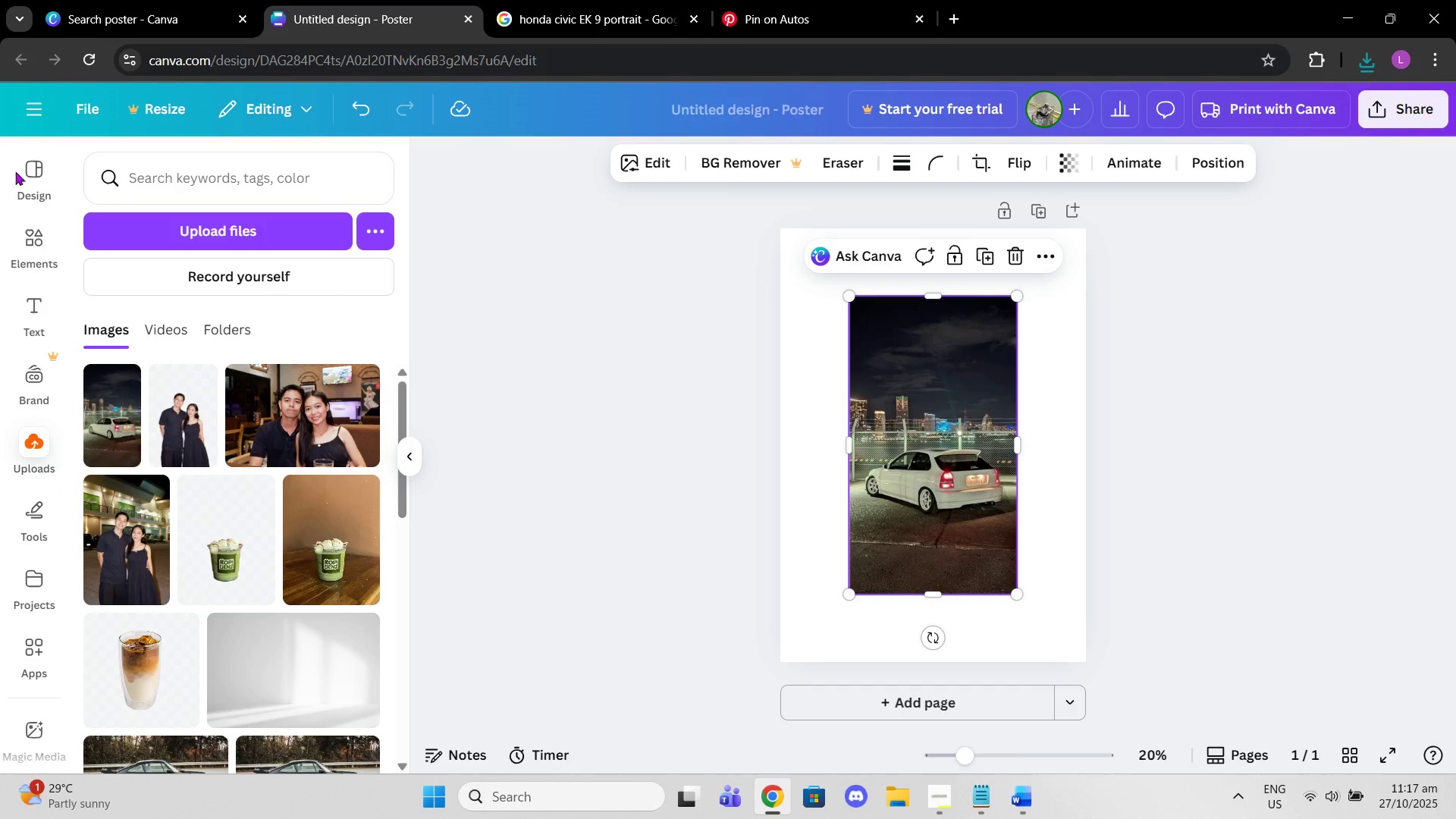 
left_click([35, 175])
 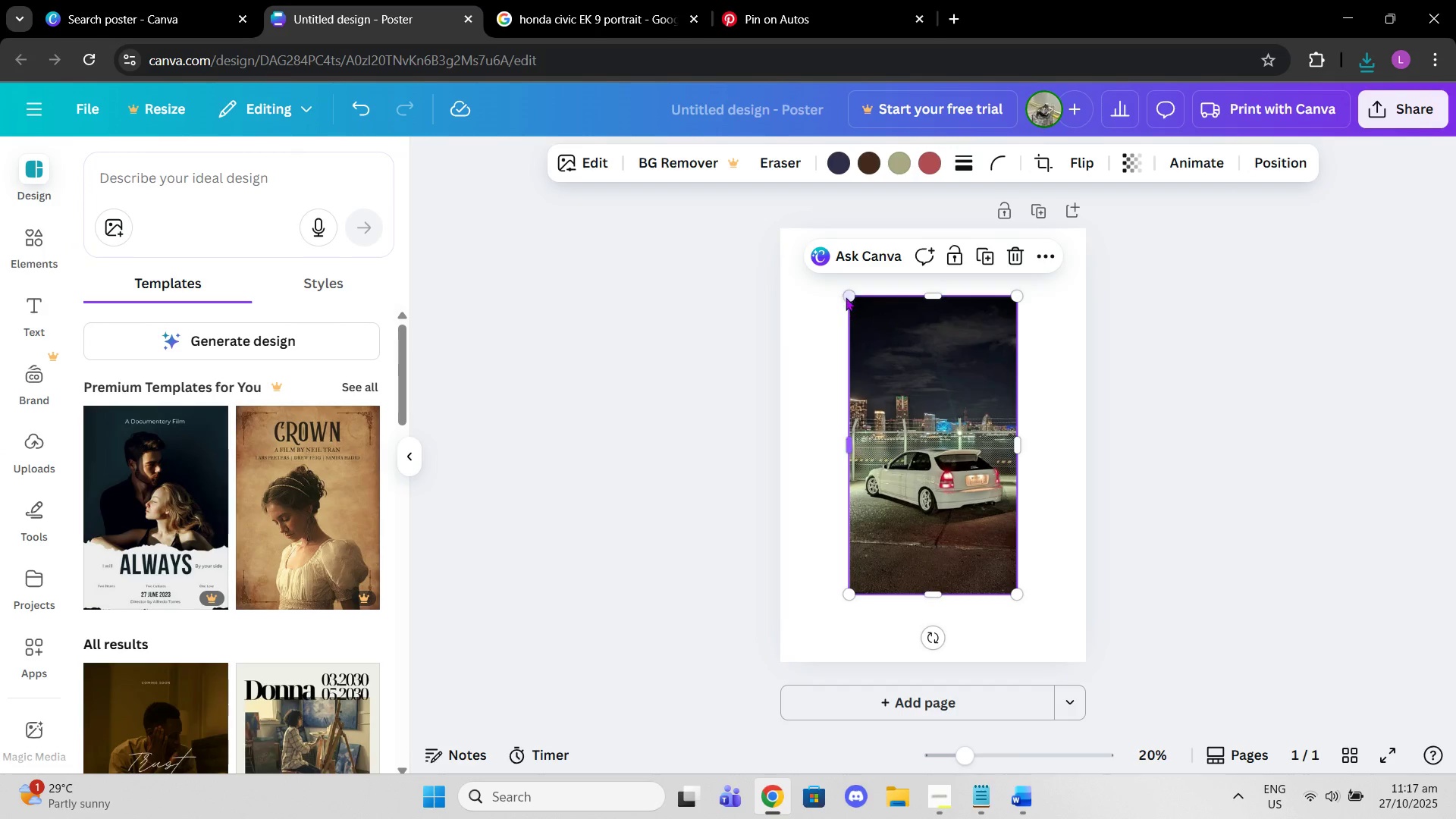 
left_click_drag(start_coordinate=[849, 295], to_coordinate=[771, 249])
 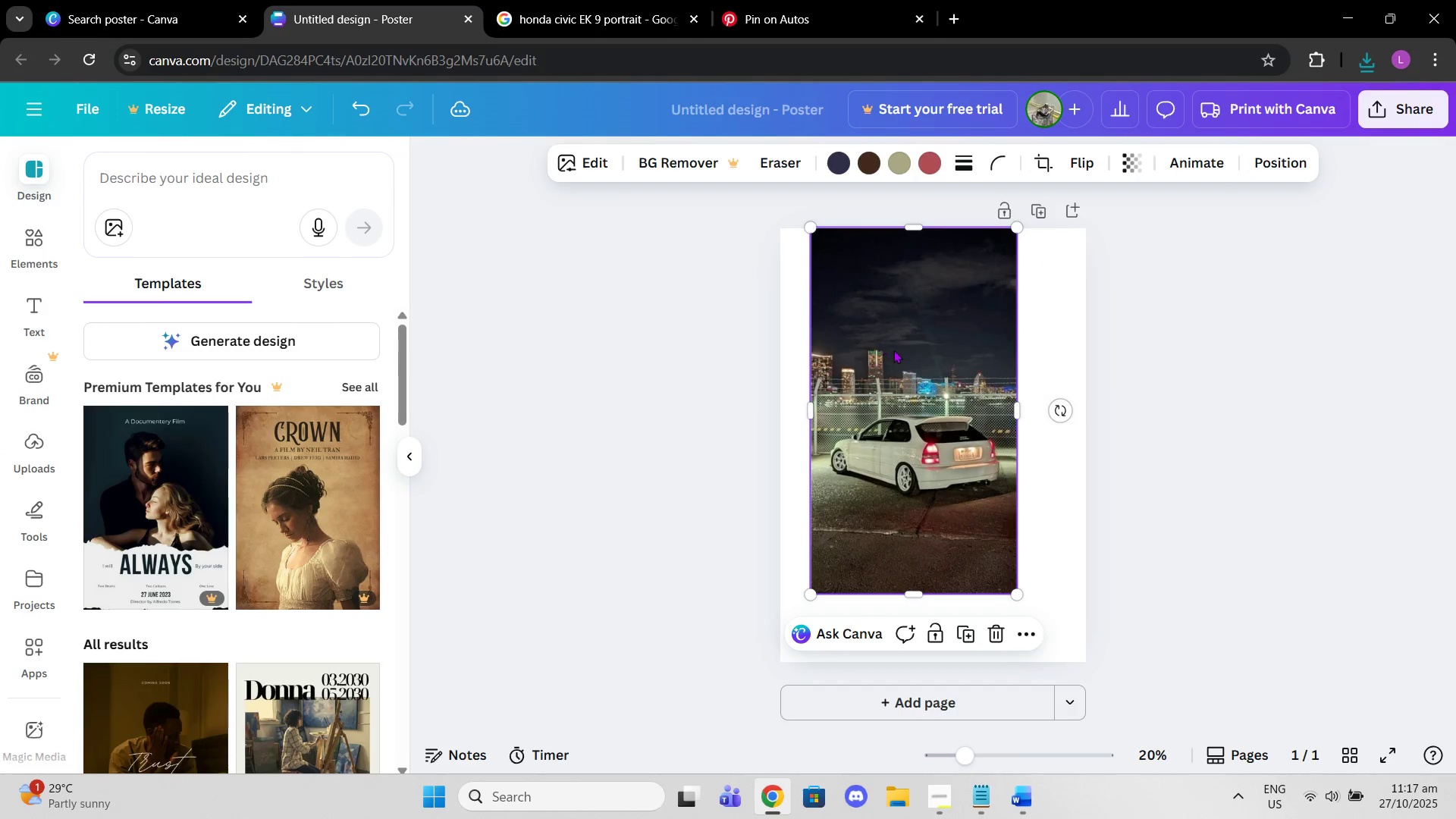 
left_click_drag(start_coordinate=[893, 350], to_coordinate=[866, 350])
 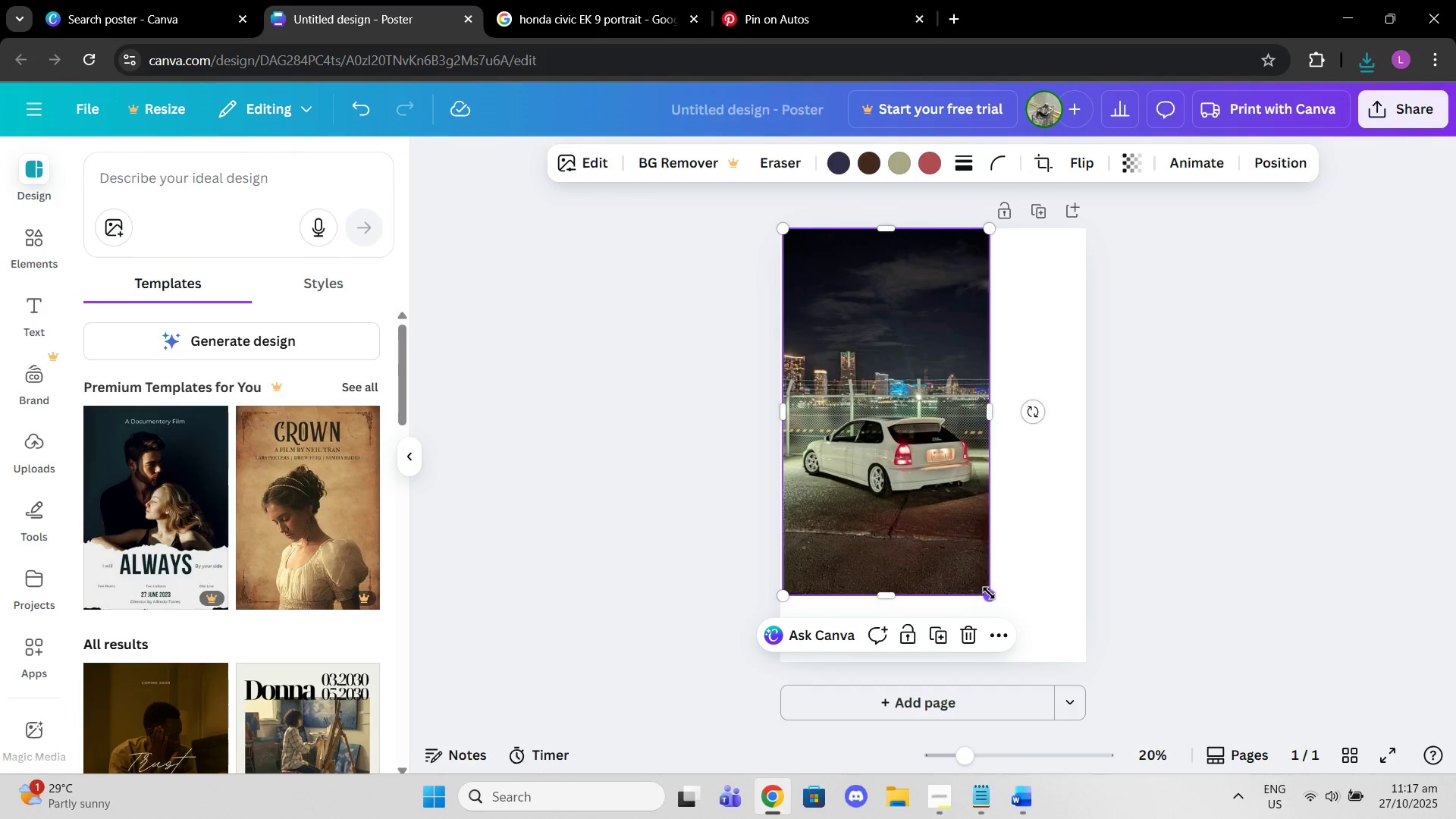 
left_click_drag(start_coordinate=[989, 593], to_coordinate=[1055, 639])
 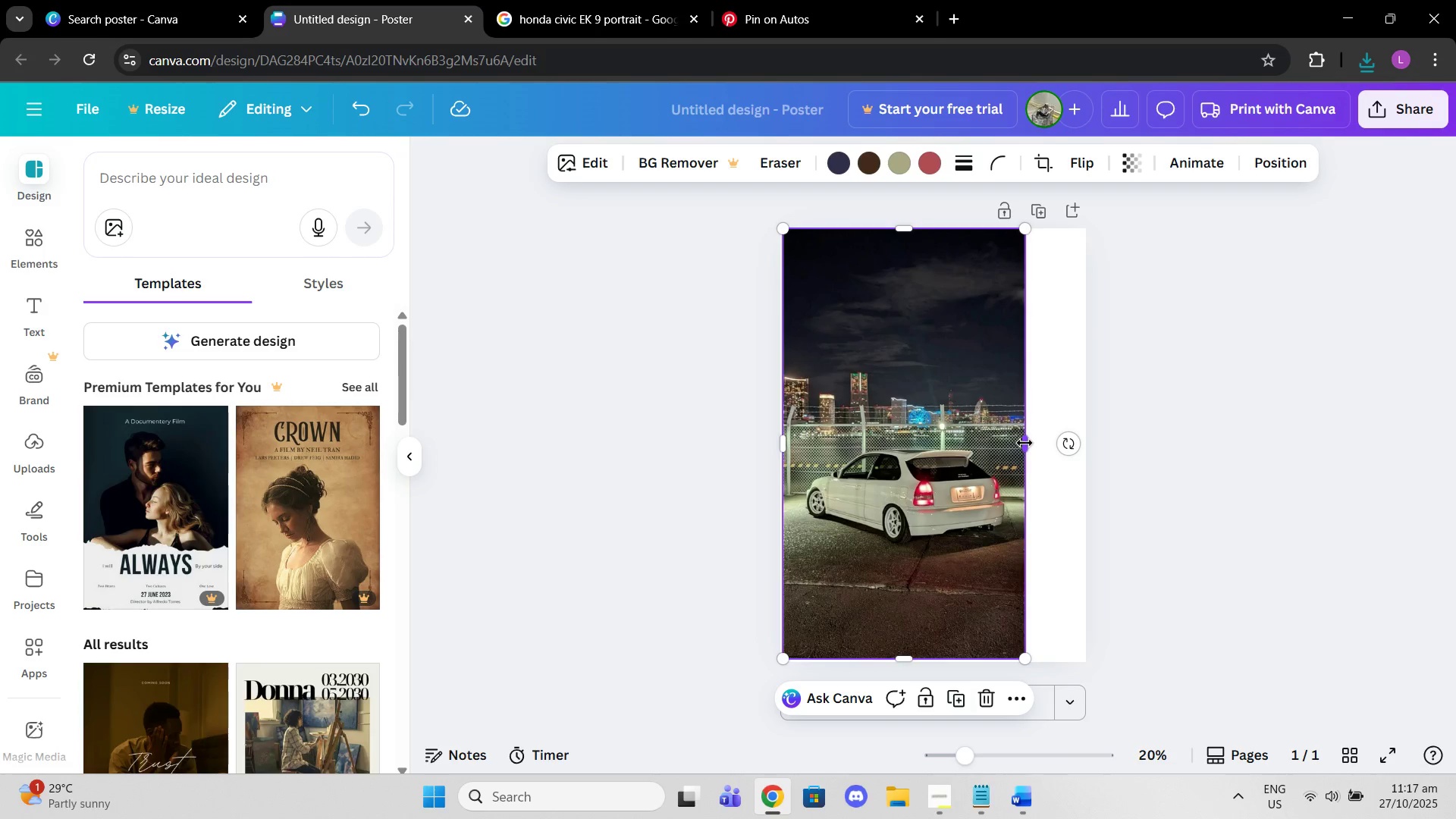 
left_click_drag(start_coordinate=[1025, 443], to_coordinate=[1084, 440])
 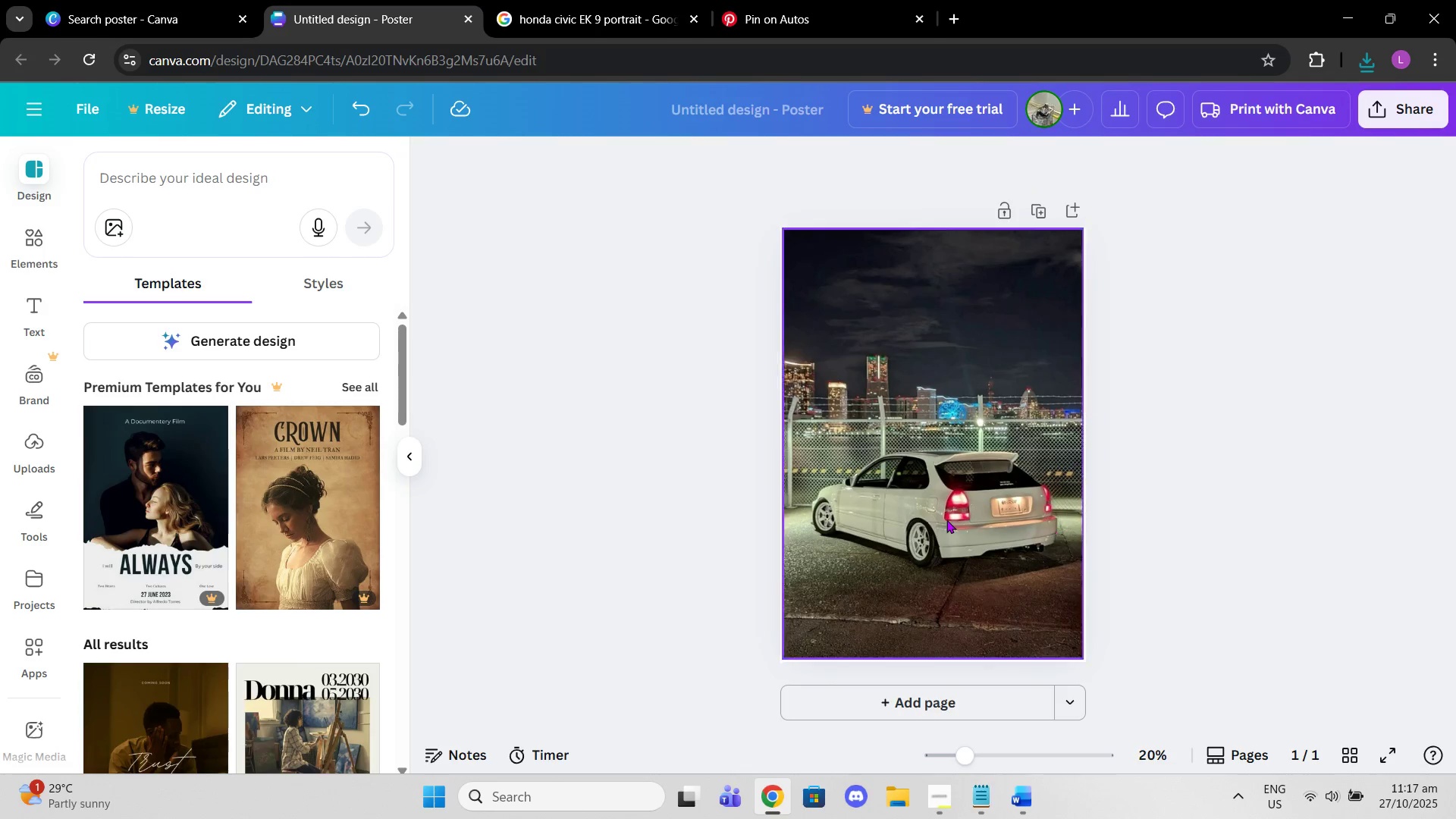 
left_click_drag(start_coordinate=[946, 519], to_coordinate=[948, 492])
 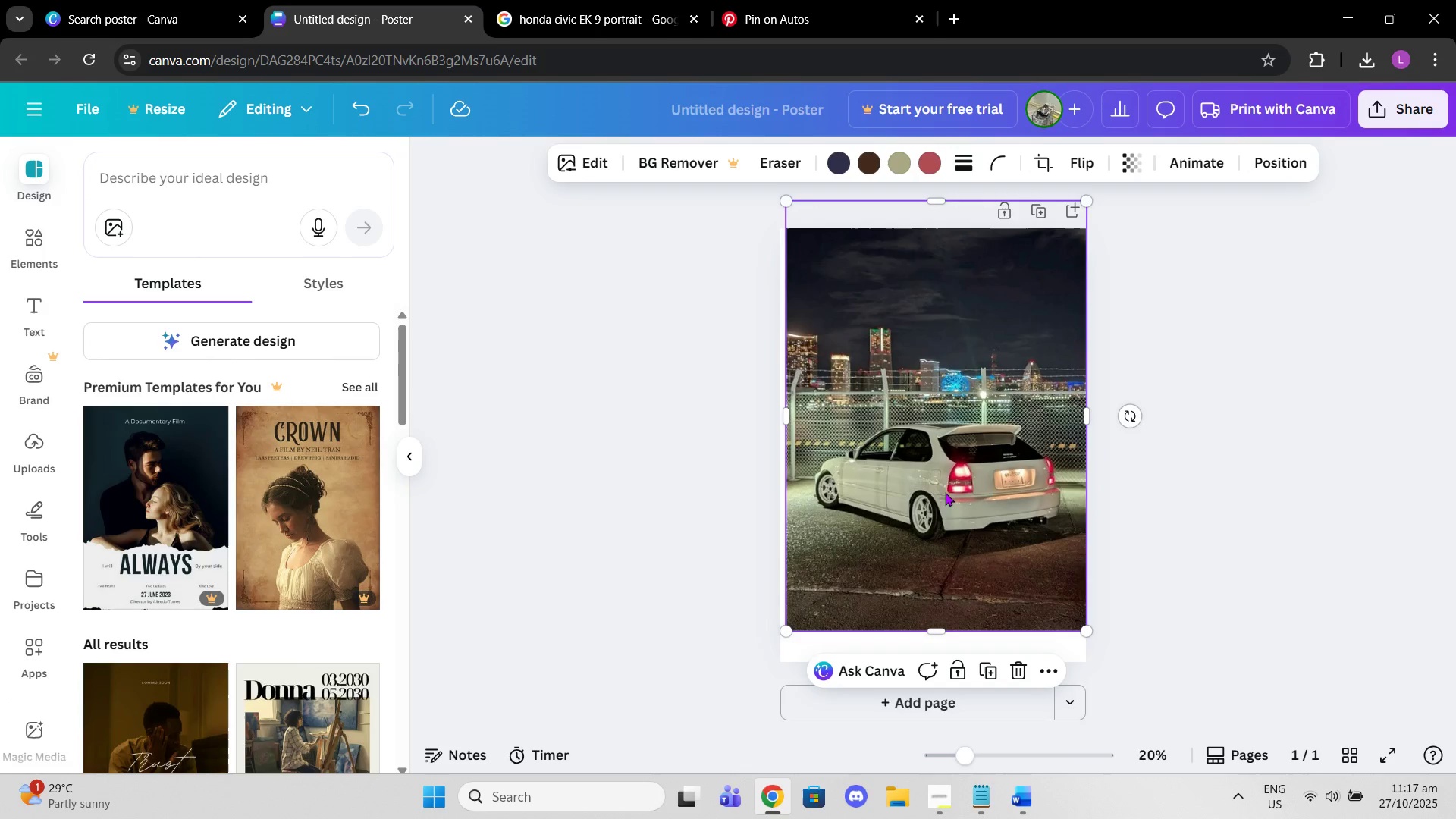 
key(Control+Z)
 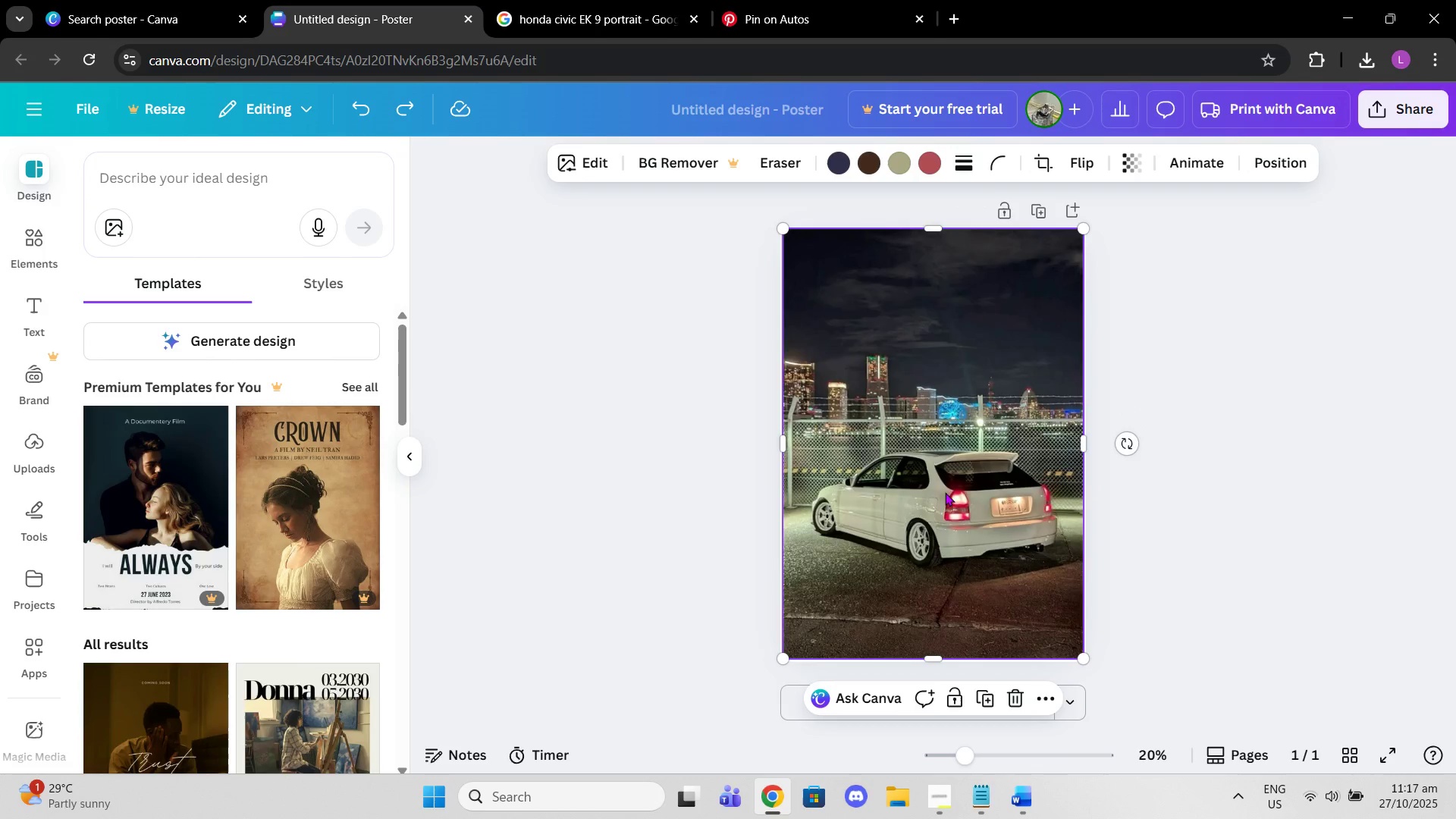 
key(Control+Z)
 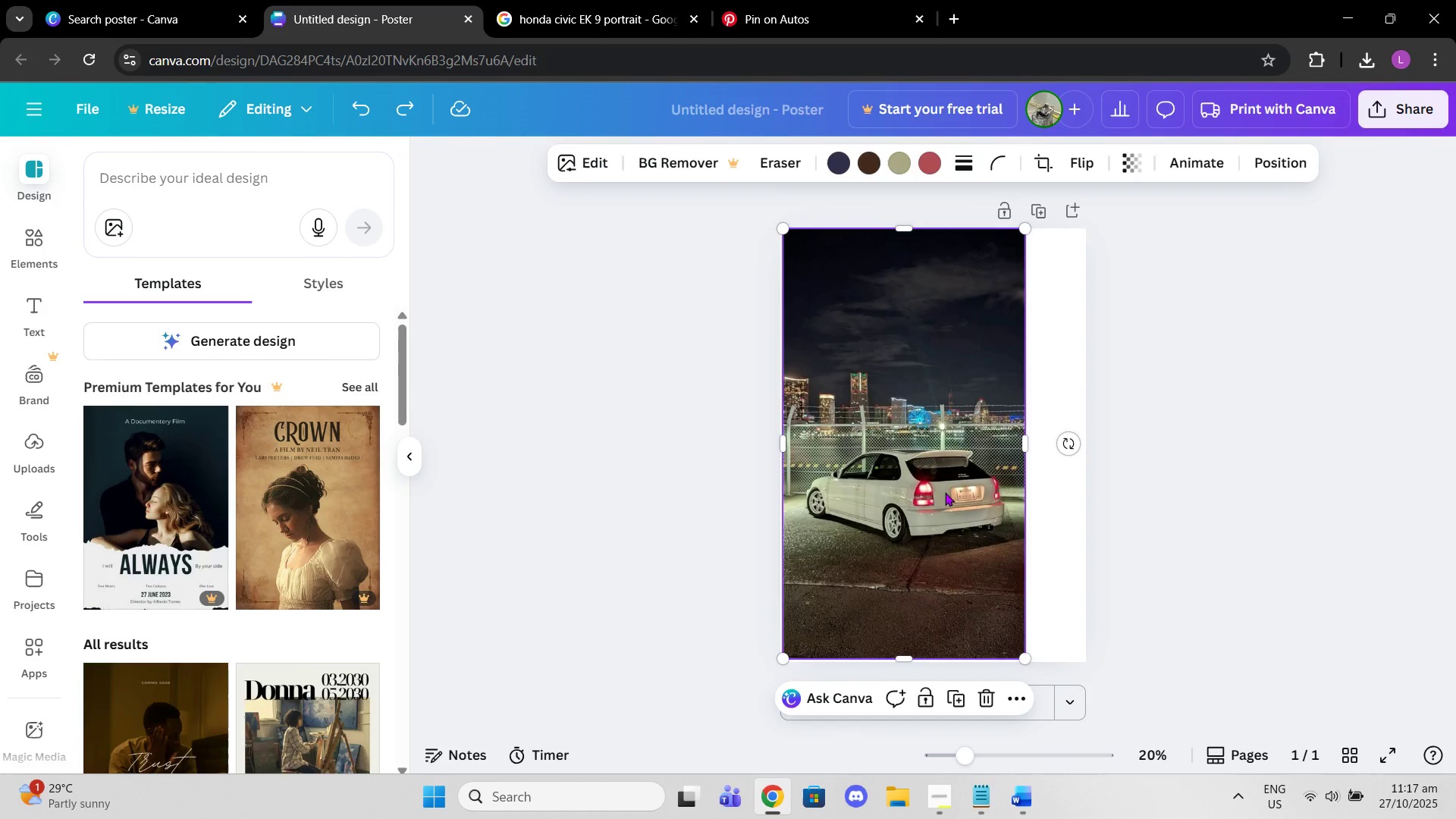 
key(Control+Z)
 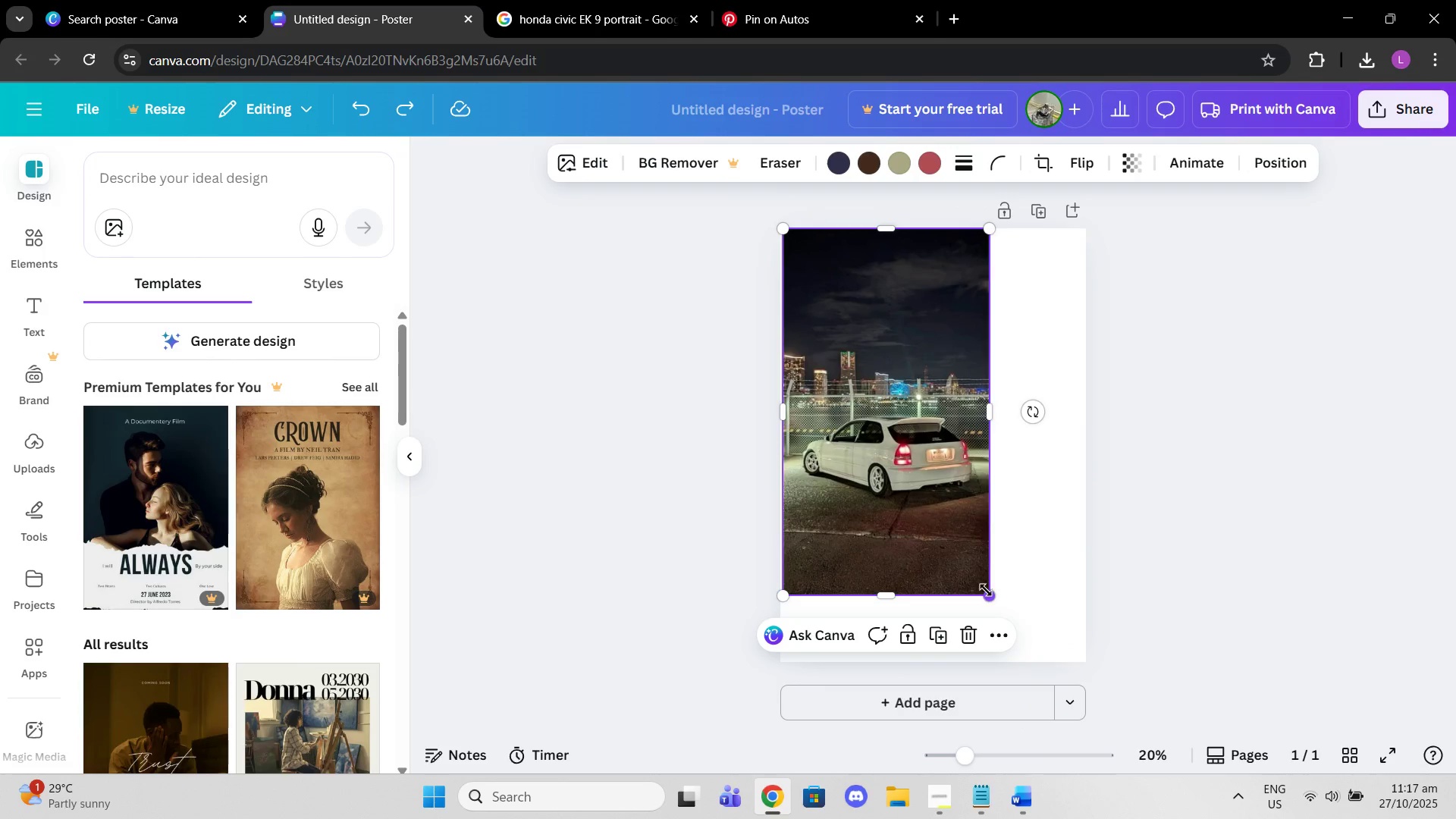 
left_click_drag(start_coordinate=[986, 590], to_coordinate=[1040, 645])
 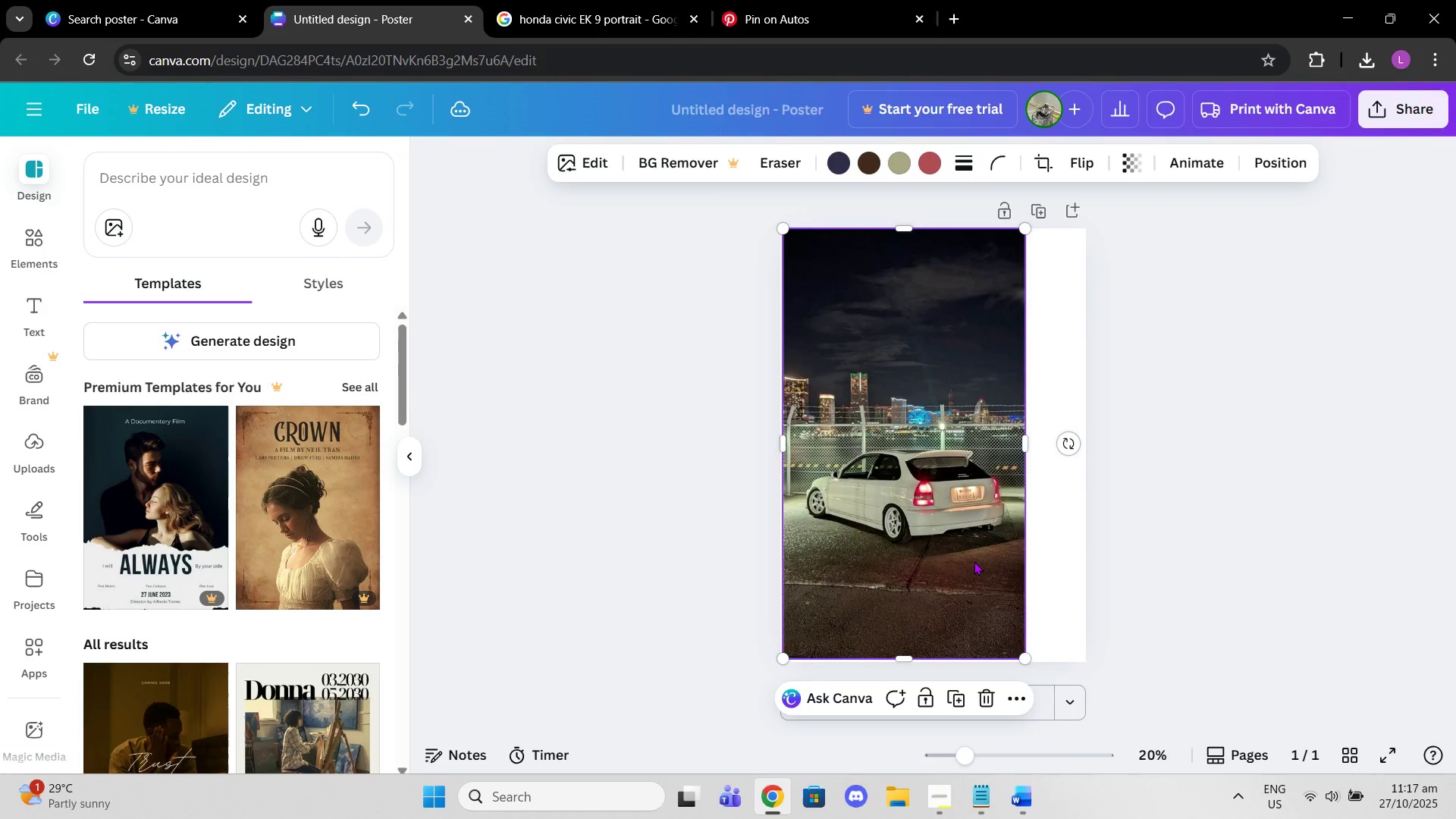 
left_click_drag(start_coordinate=[974, 561], to_coordinate=[973, 526])
 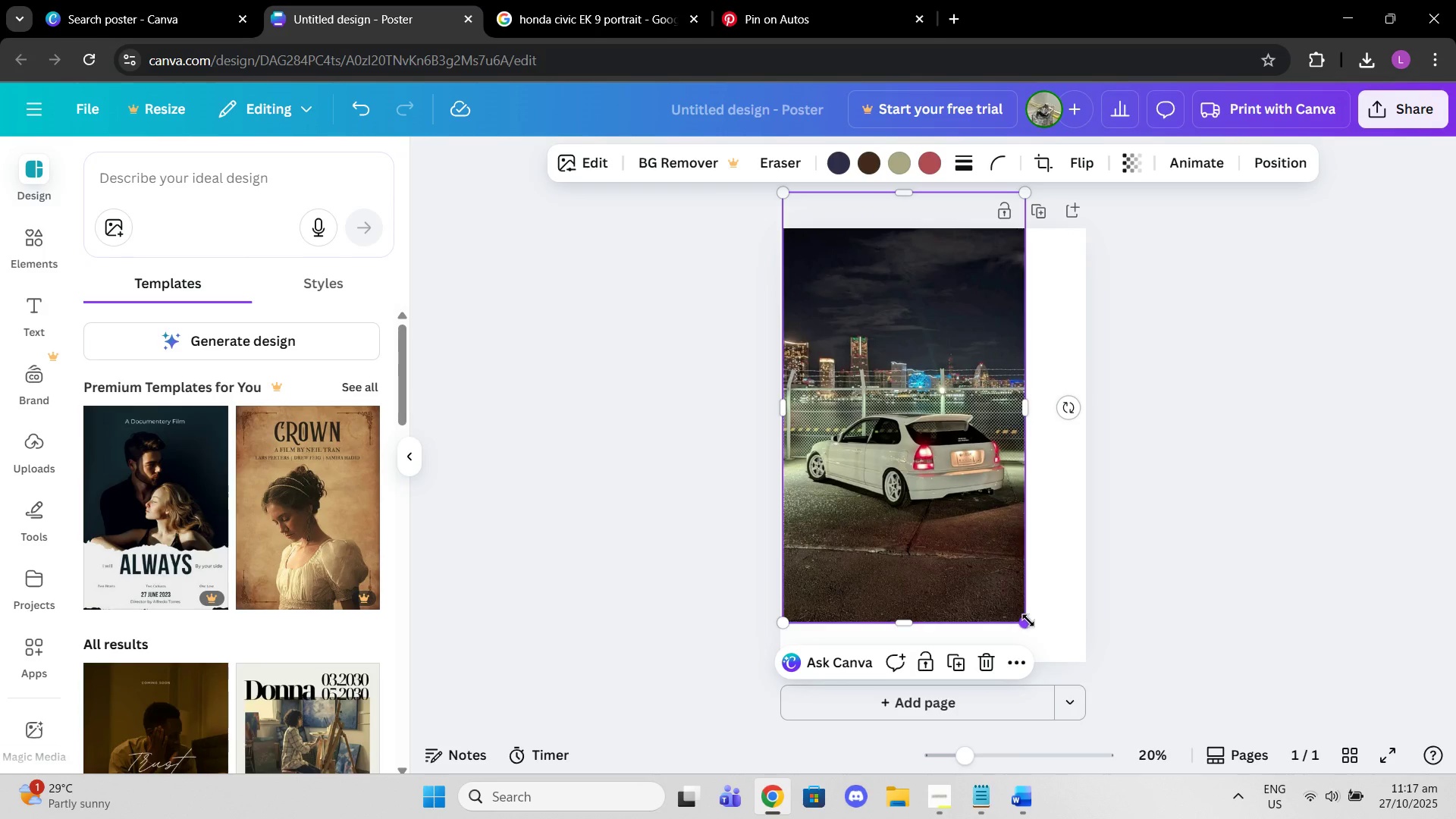 
left_click_drag(start_coordinate=[1028, 622], to_coordinate=[1060, 655])
 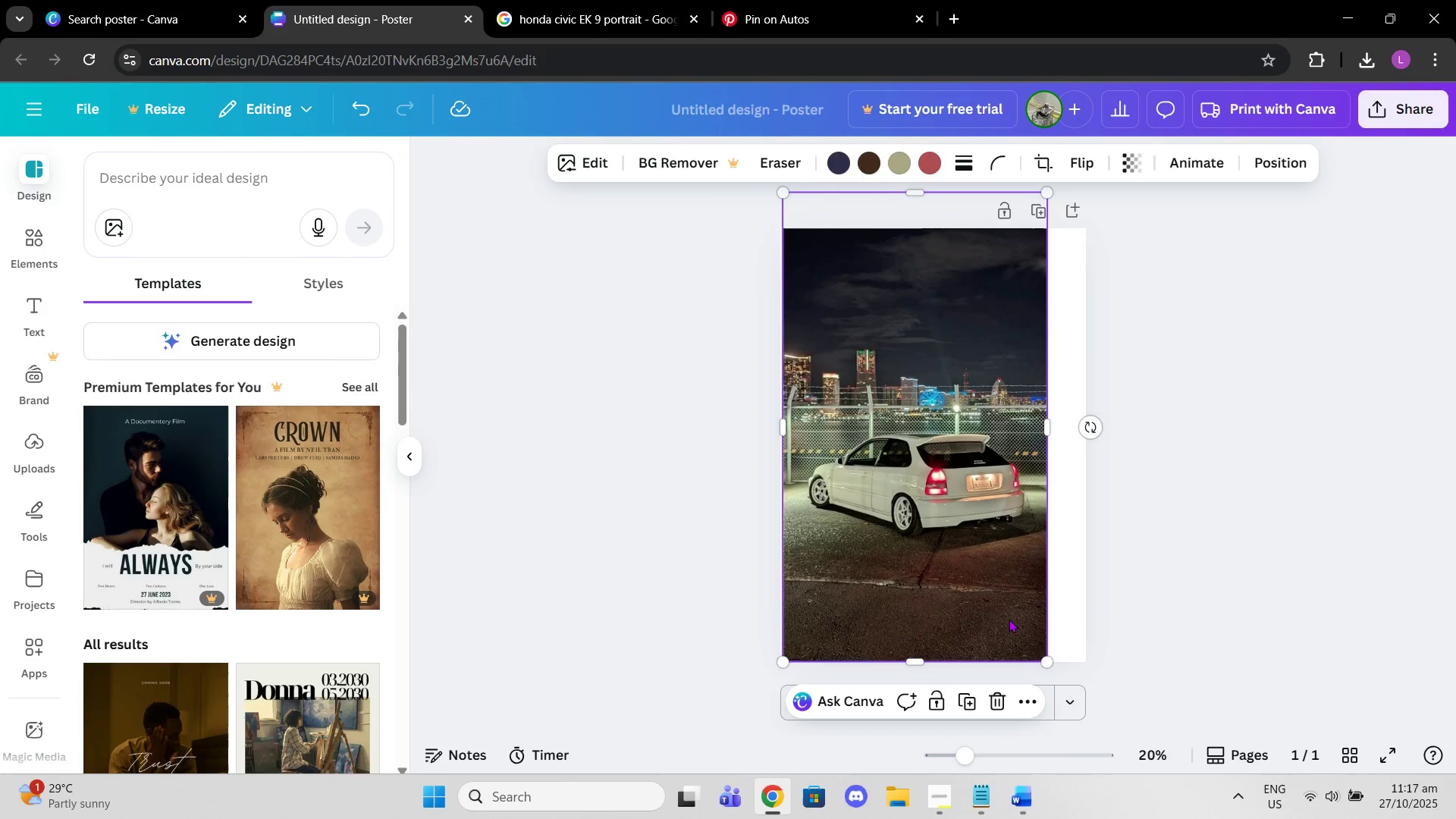 
left_click_drag(start_coordinate=[1009, 619], to_coordinate=[1004, 551])
 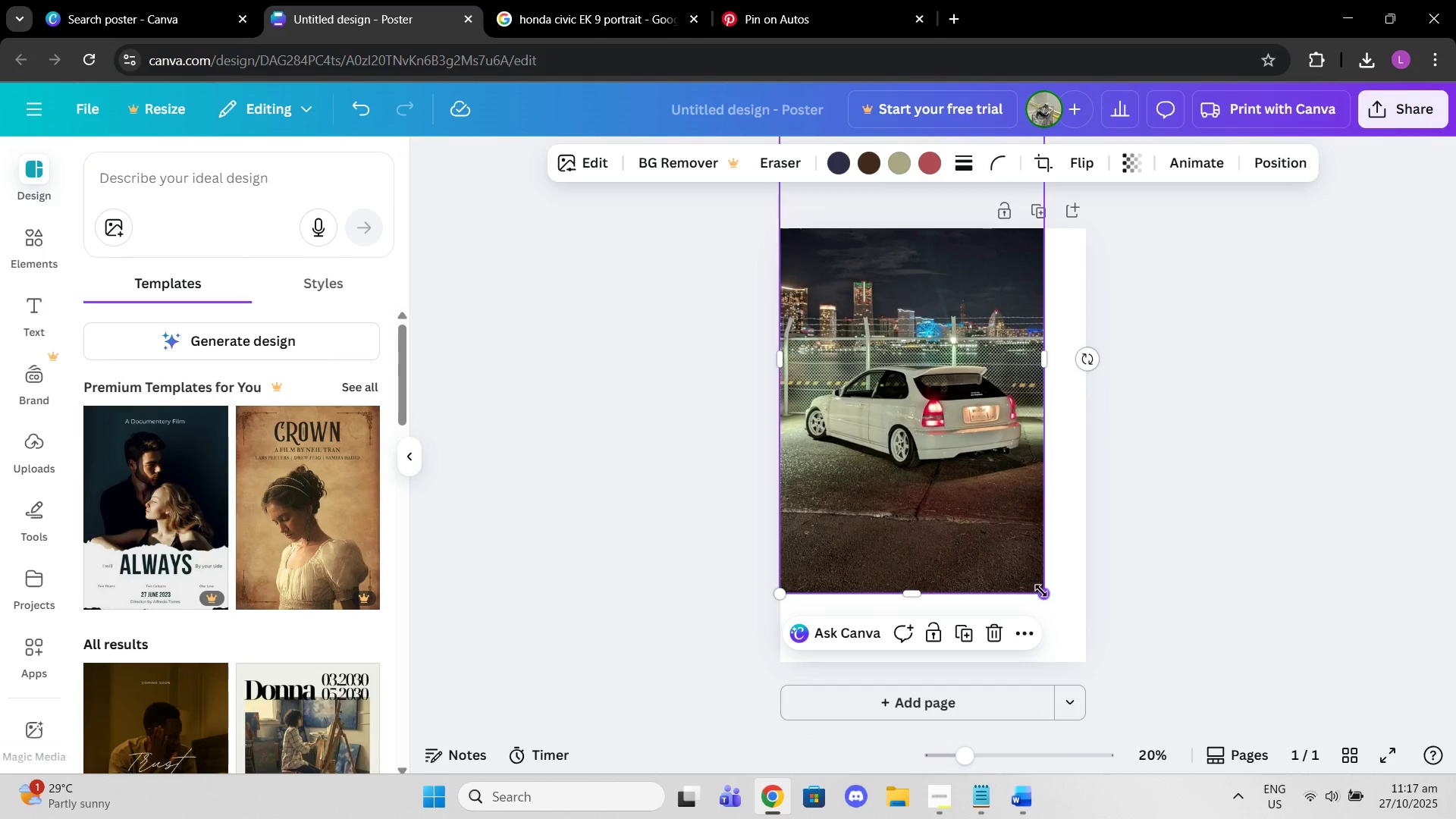 
left_click_drag(start_coordinate=[1041, 591], to_coordinate=[1087, 657])
 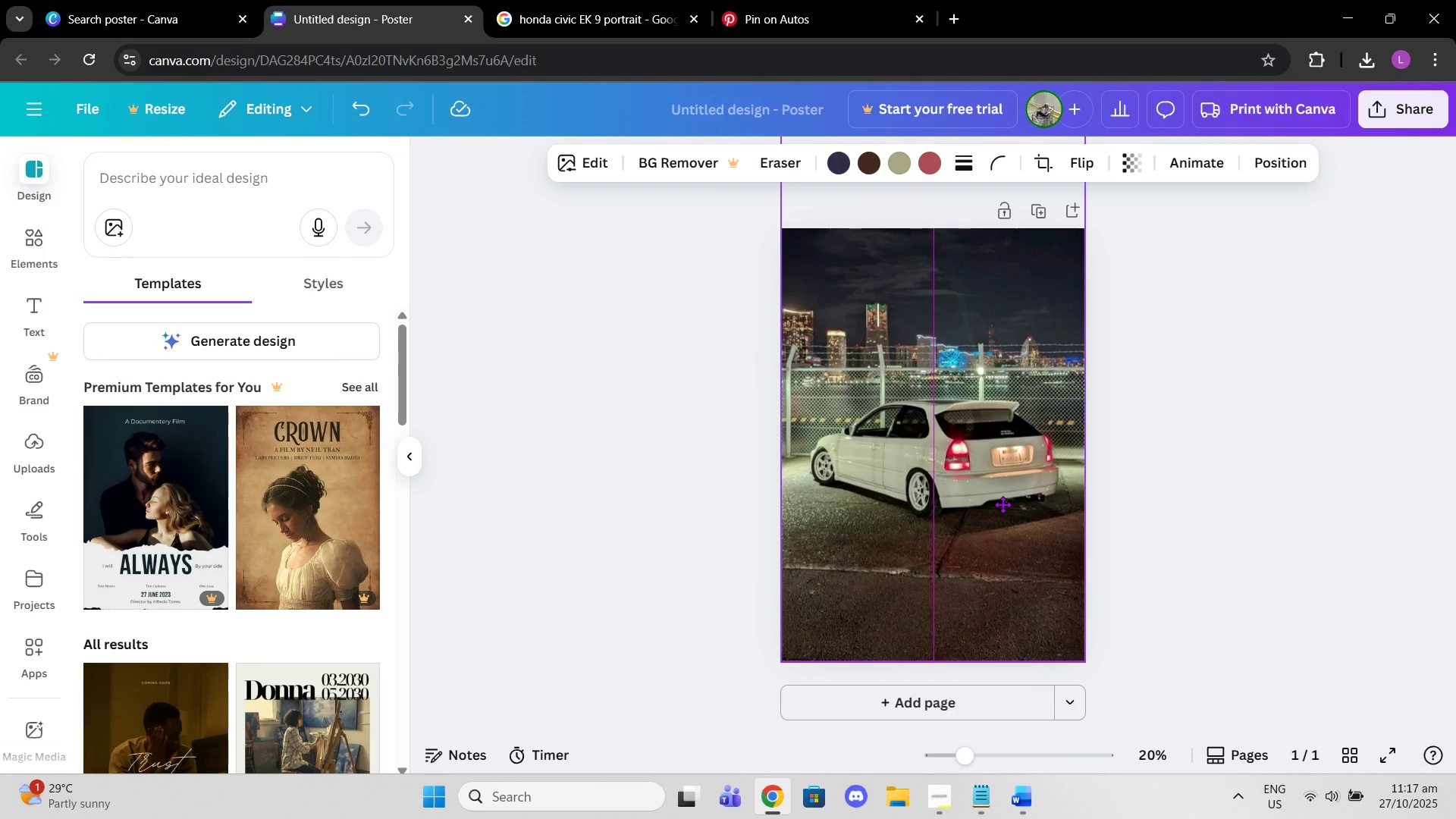 
left_click([1183, 509])
 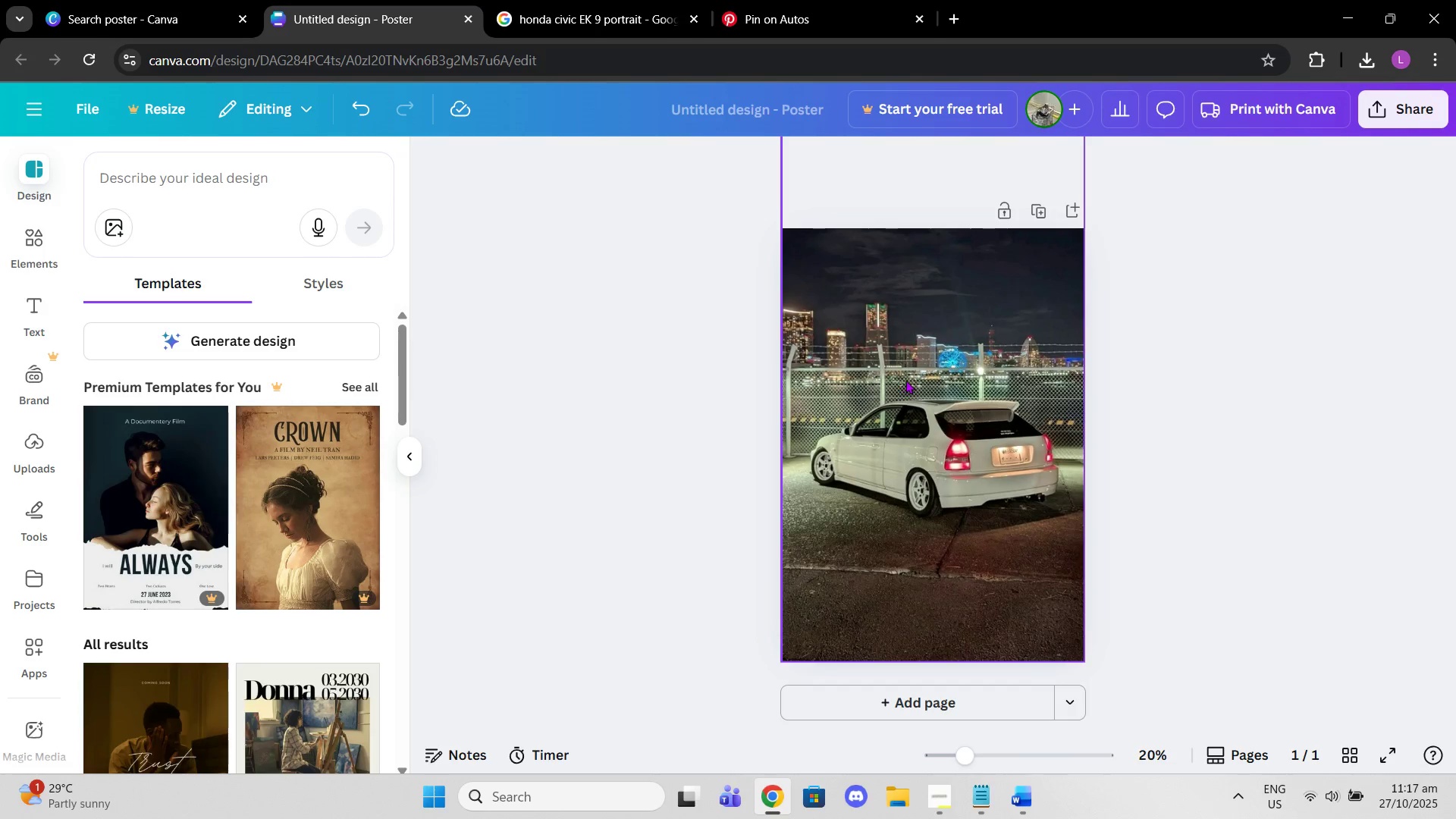 
scroll: coordinate [961, 433], scroll_direction: up, amount: 3.0
 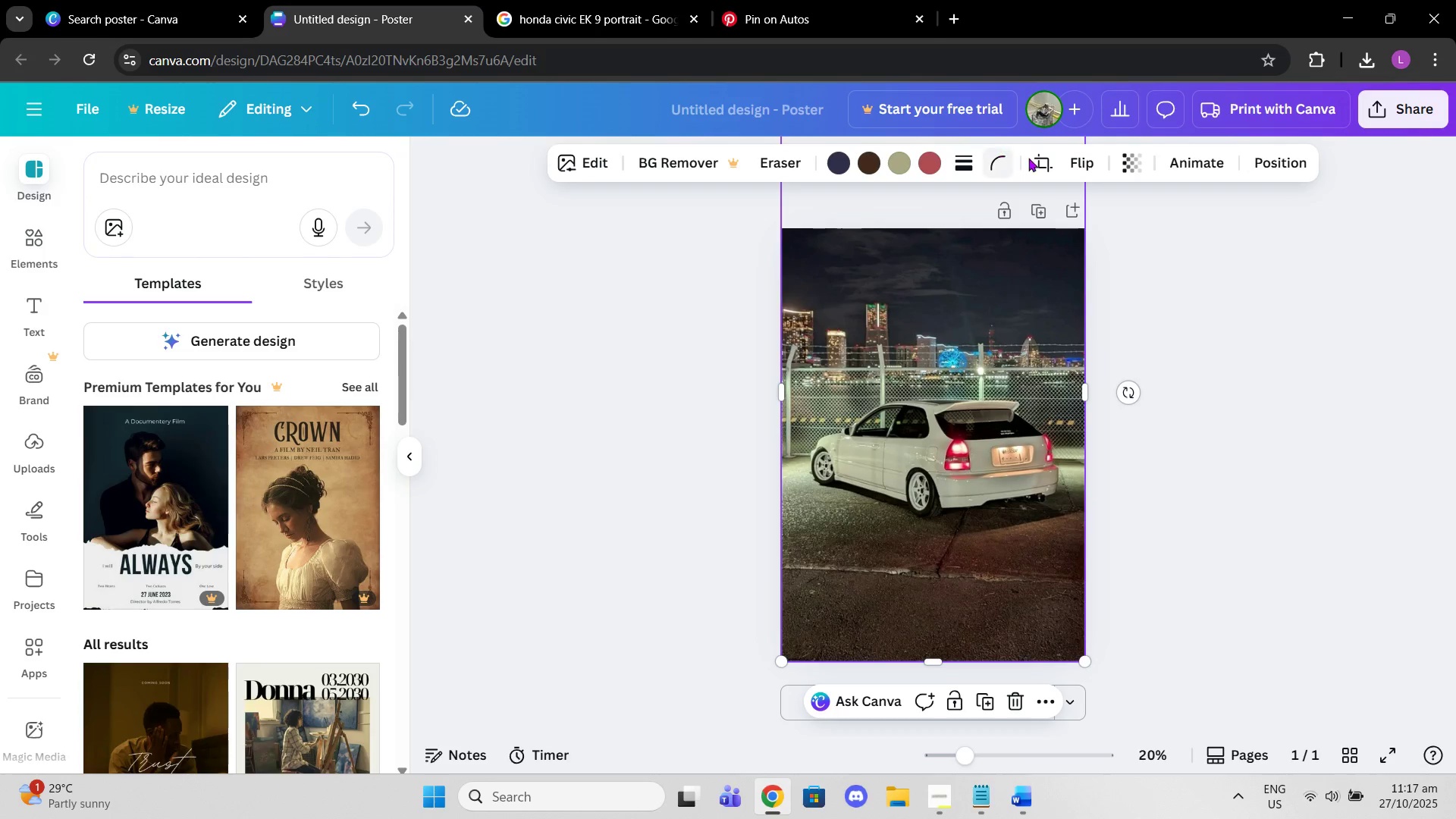 
left_click([1040, 159])
 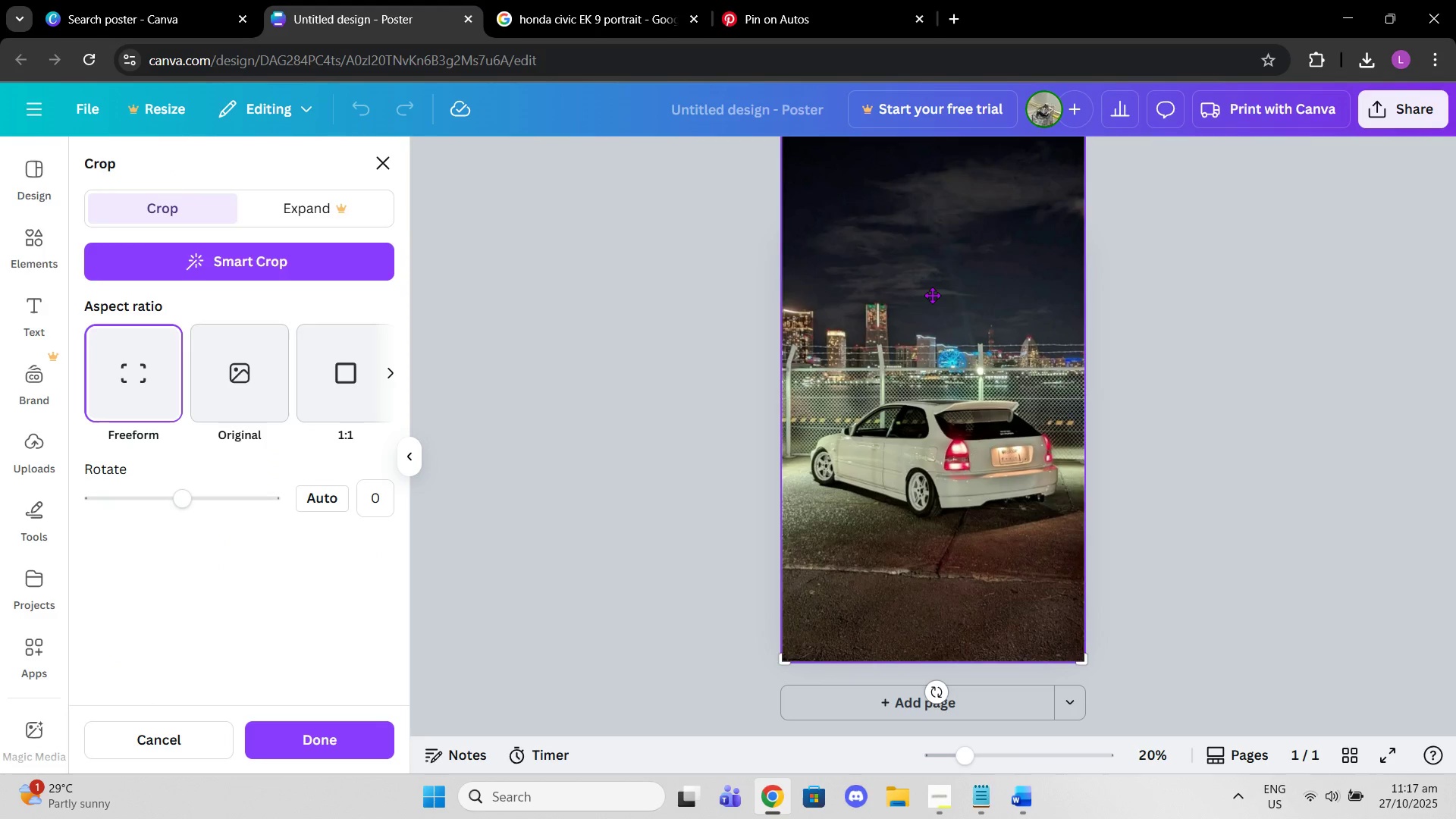 
scroll: coordinate [1341, 564], scroll_direction: up, amount: 6.0
 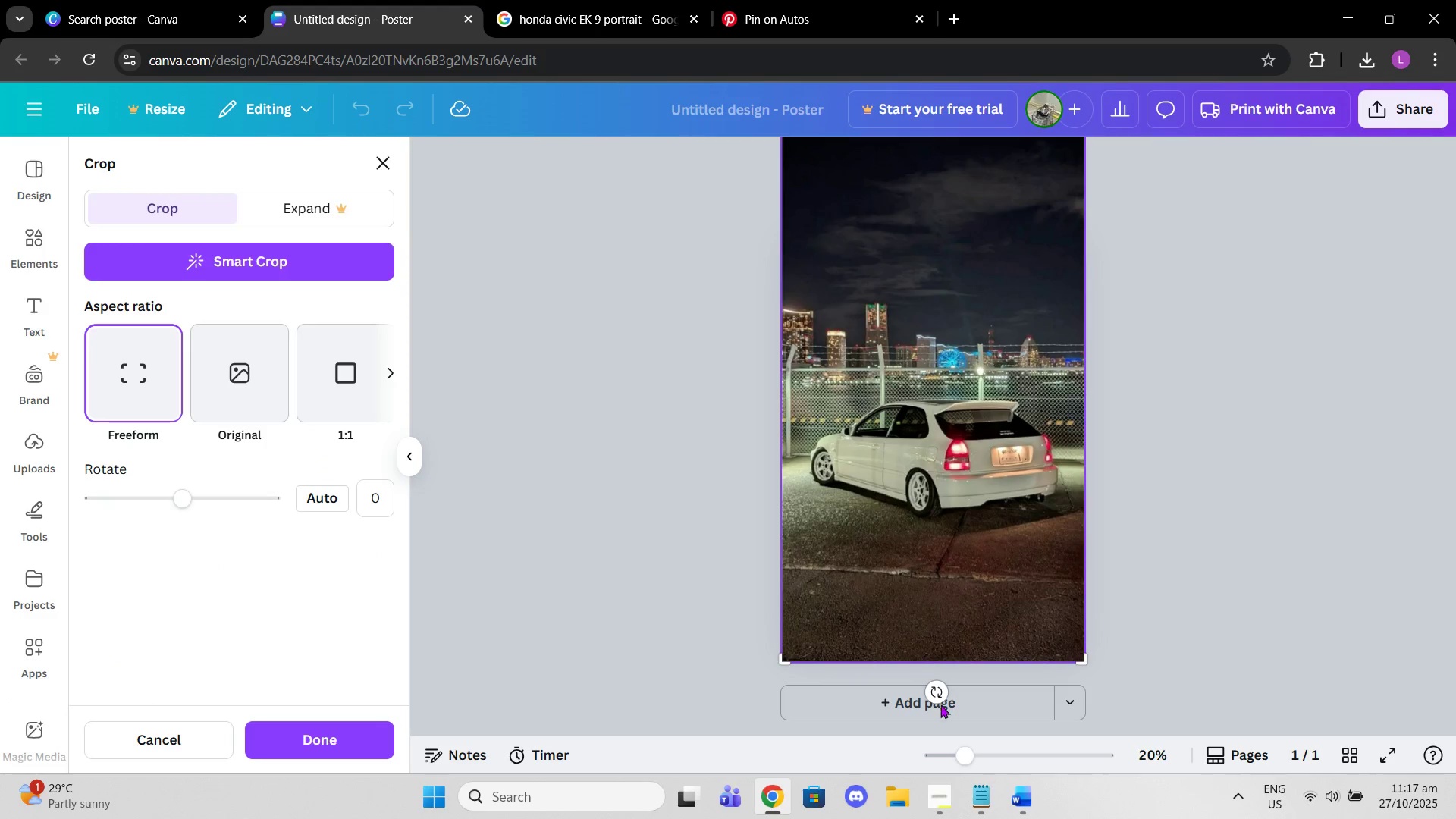 
left_click_drag(start_coordinate=[957, 754], to_coordinate=[950, 753])
 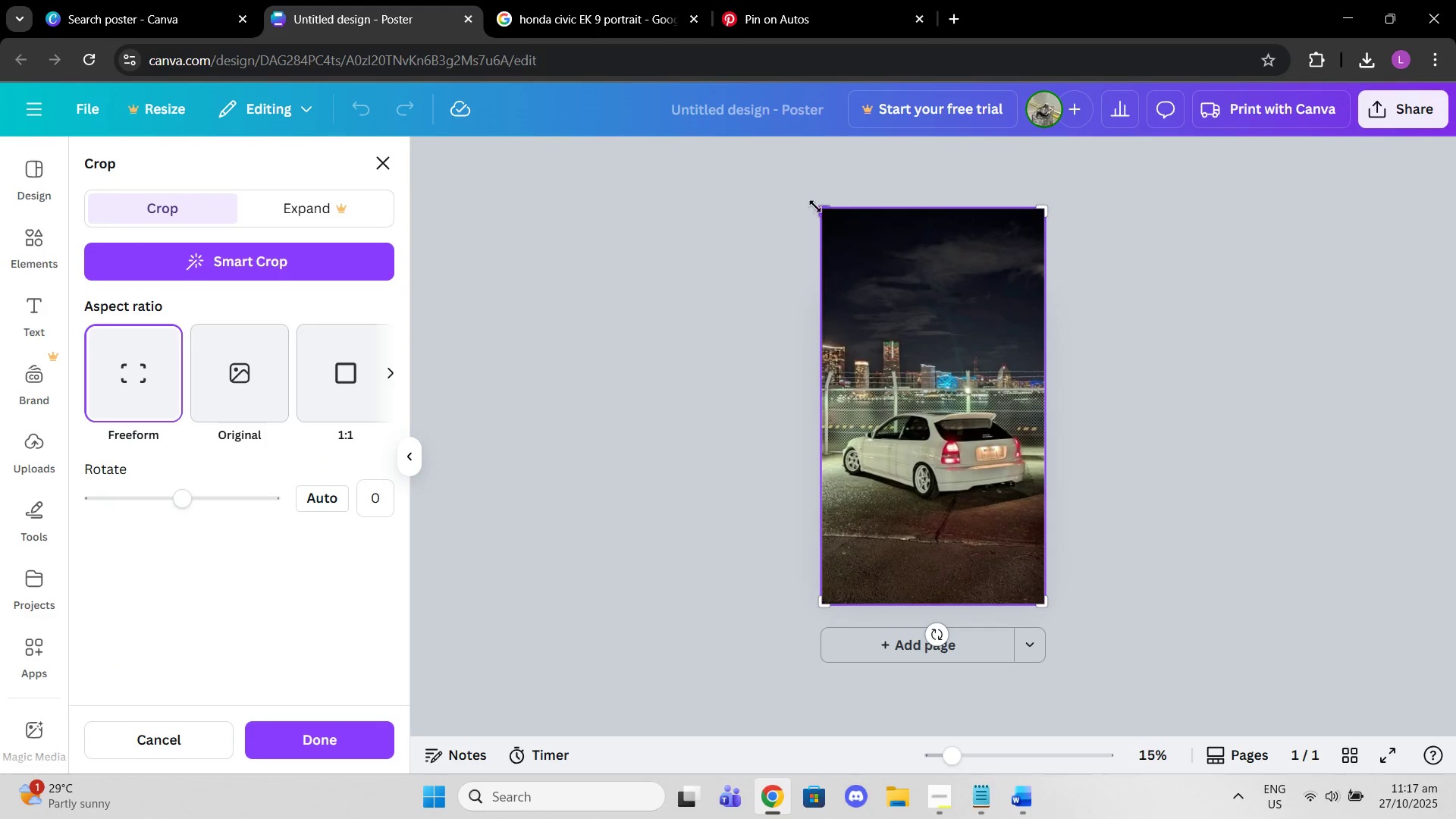 
left_click_drag(start_coordinate=[819, 207], to_coordinate=[822, 281])
 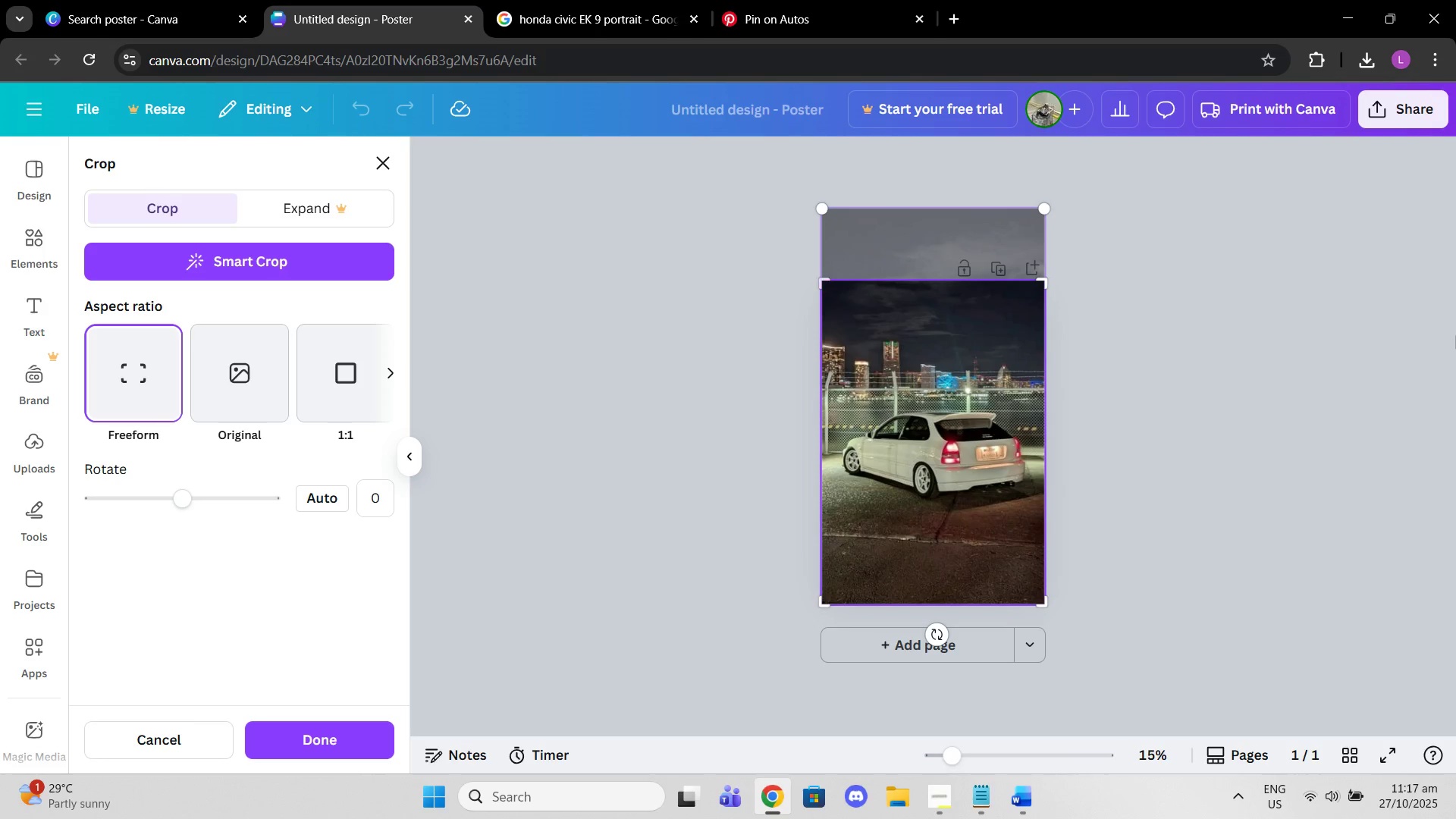 
left_click([1455, 335])
 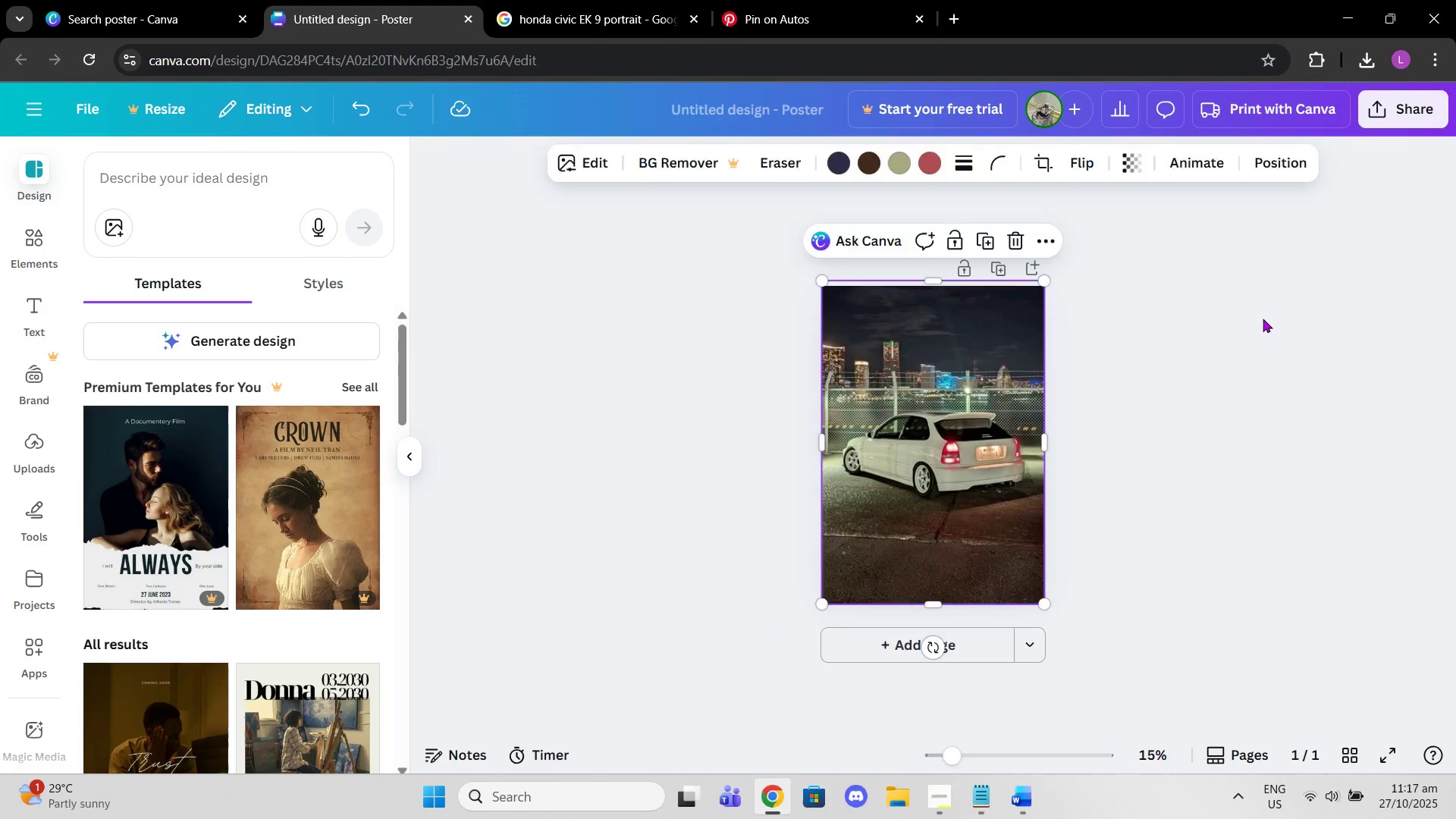 
left_click([1263, 318])
 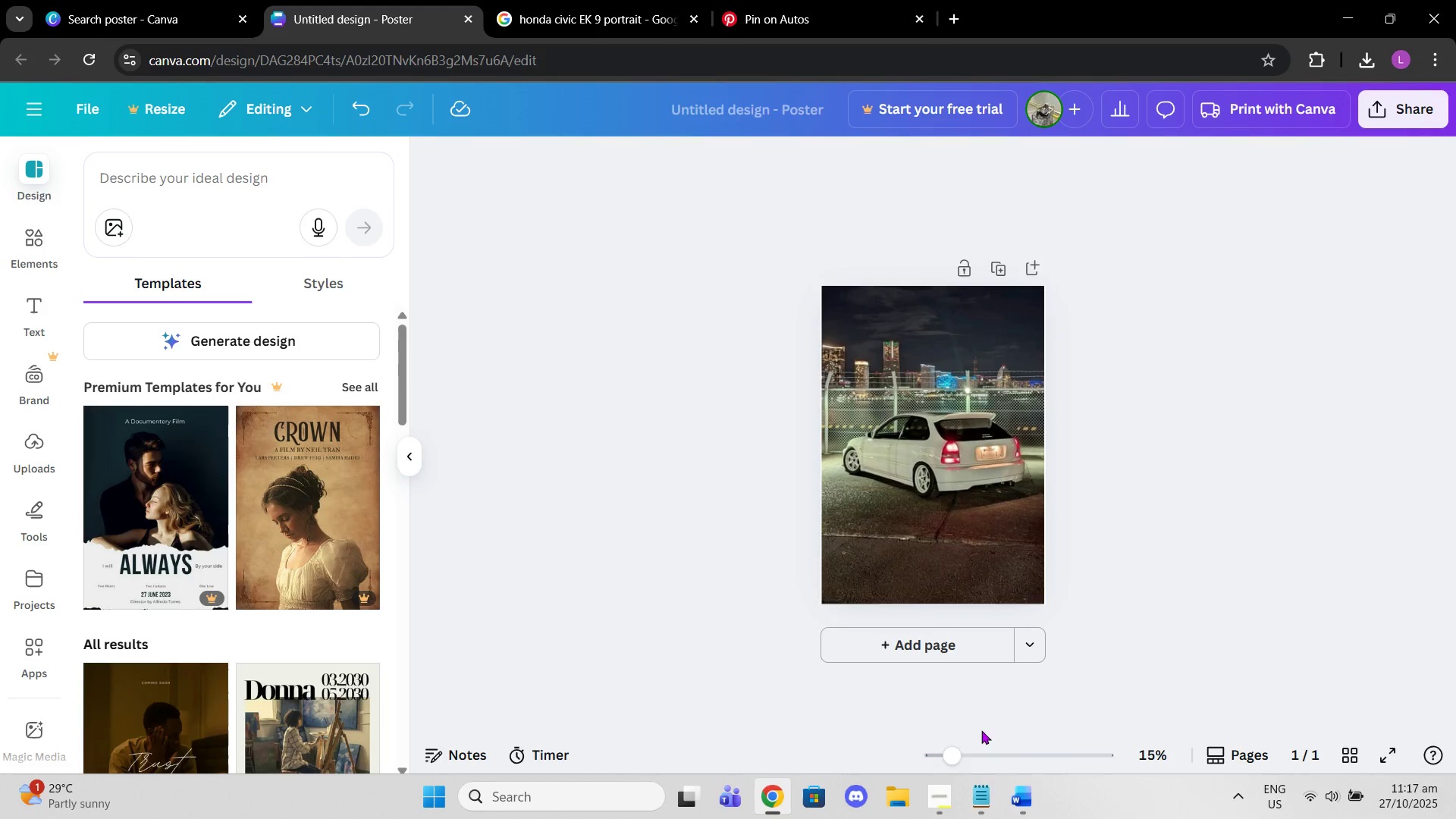 
left_click_drag(start_coordinate=[953, 752], to_coordinate=[968, 748])
 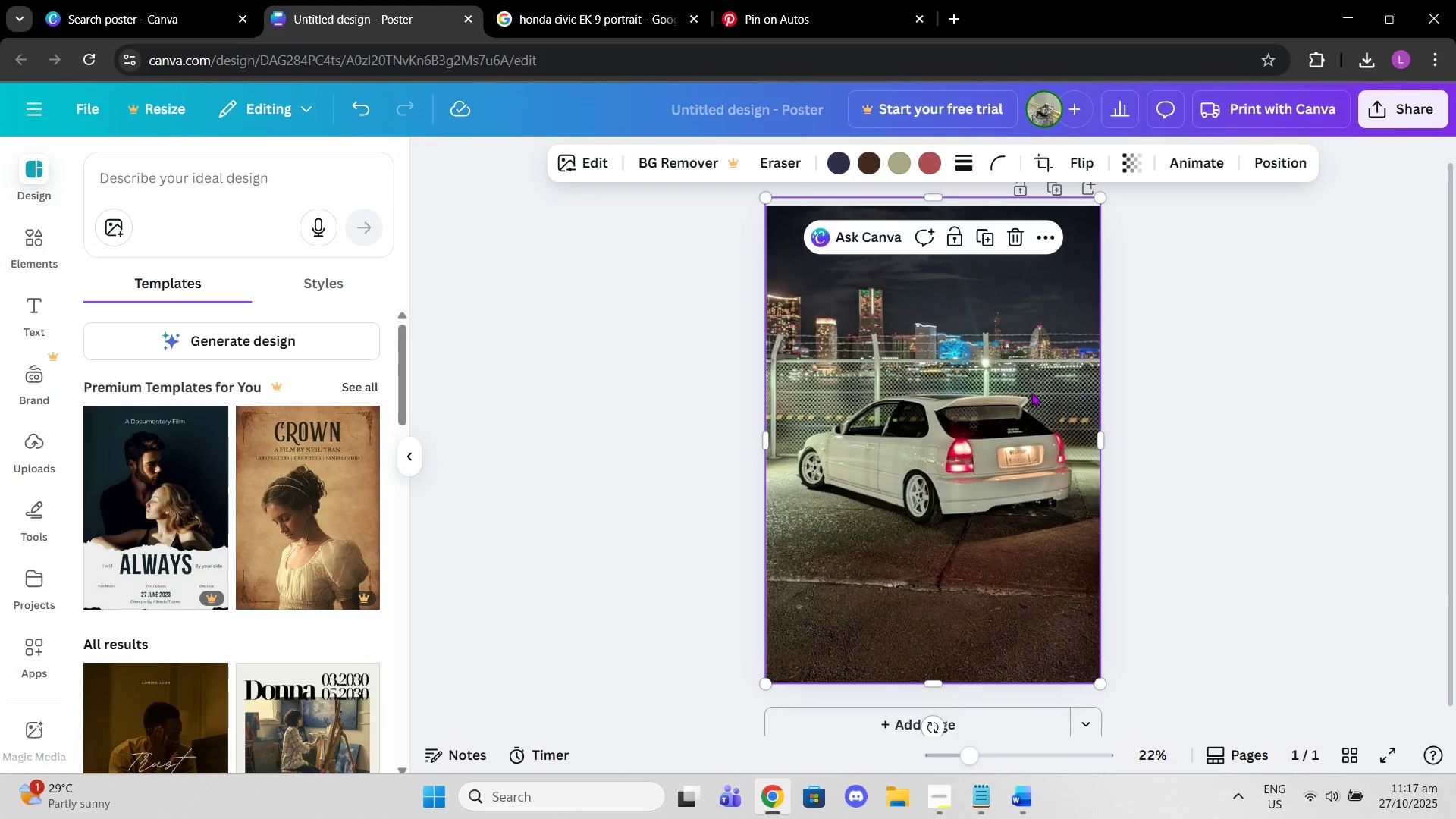 
left_click([860, 0])
 